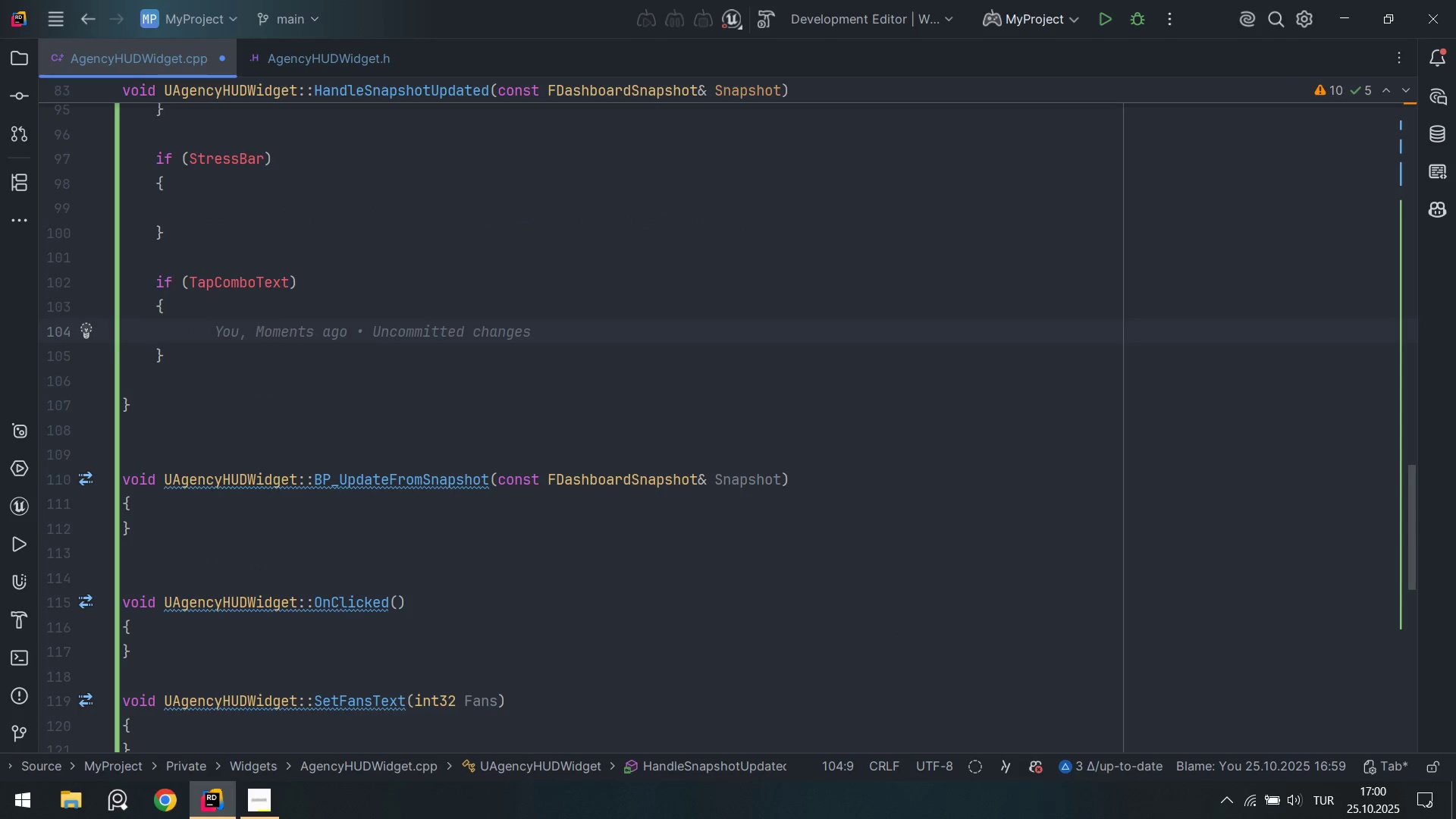 
key(ArrowUp)
 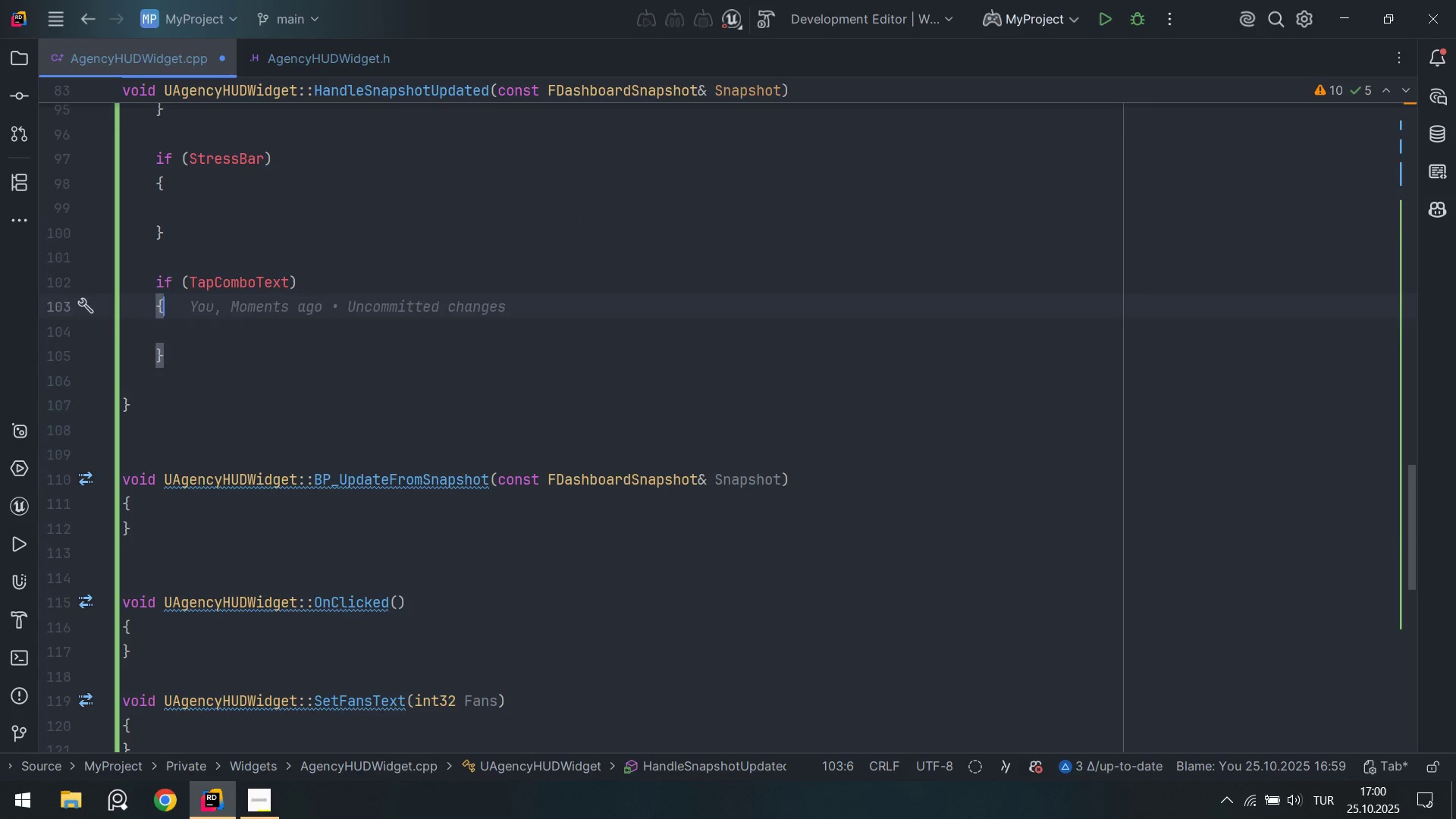 
key(ArrowUp)
 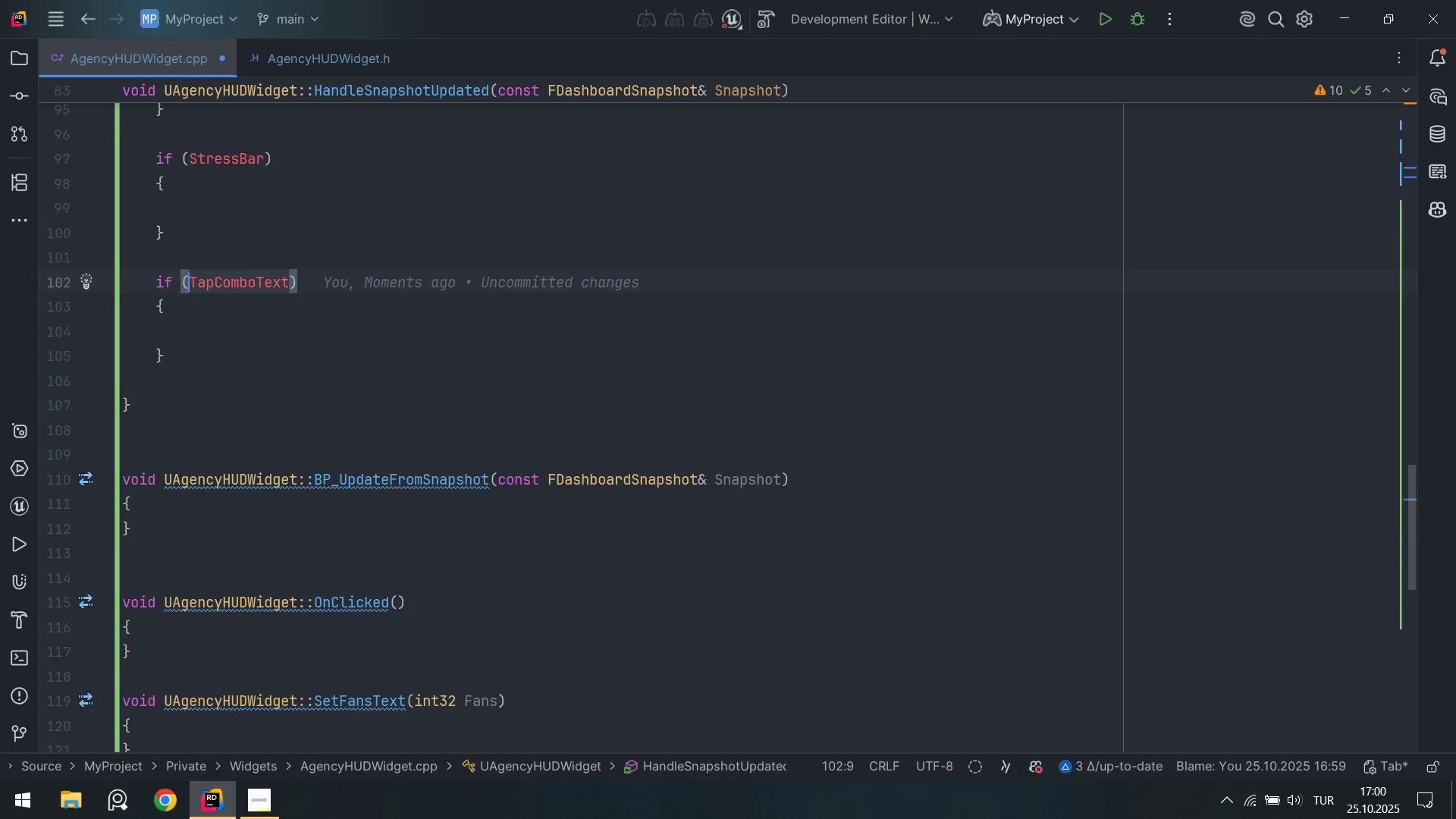 
key(ArrowUp)
 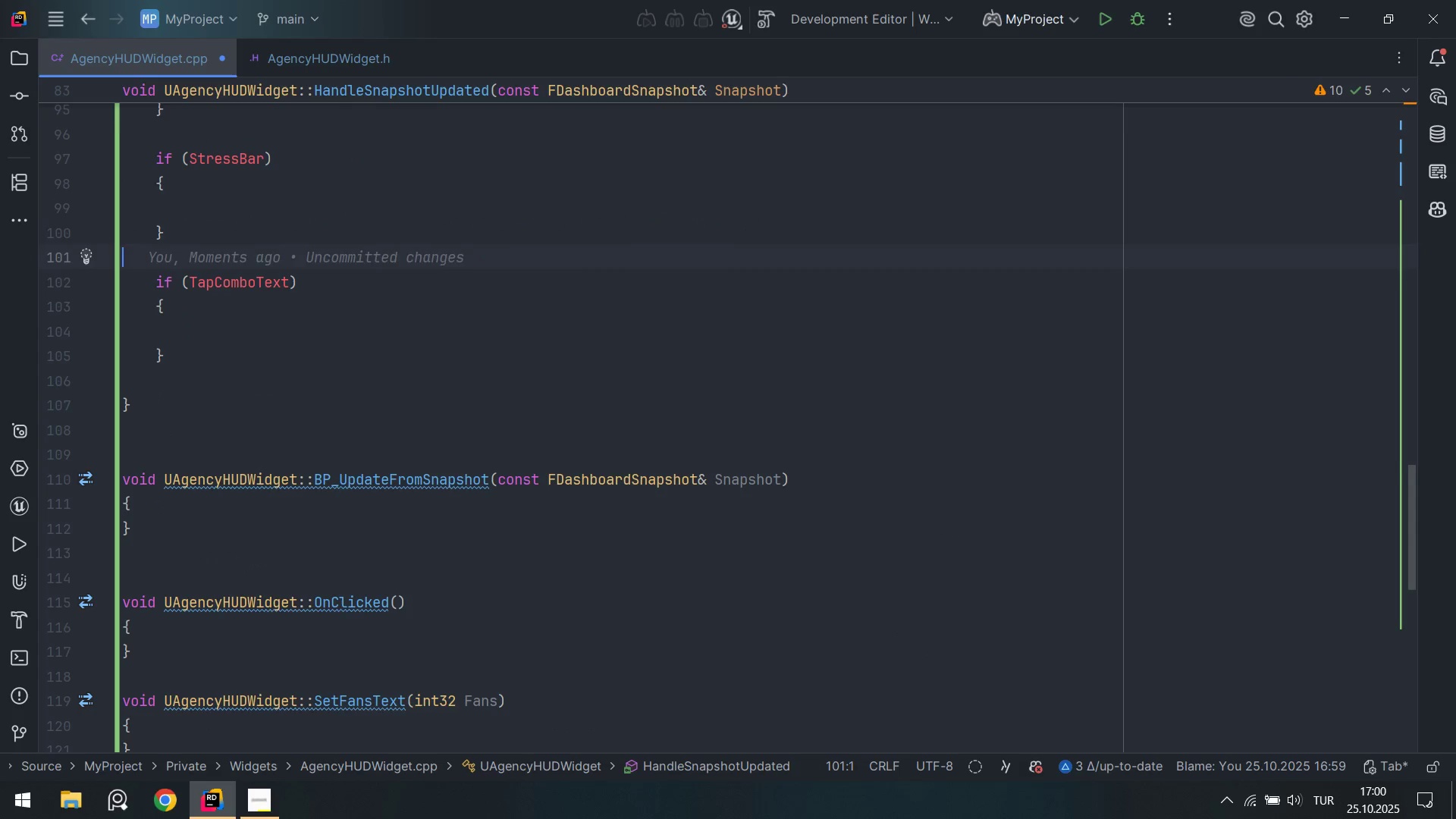 
key(ArrowUp)
 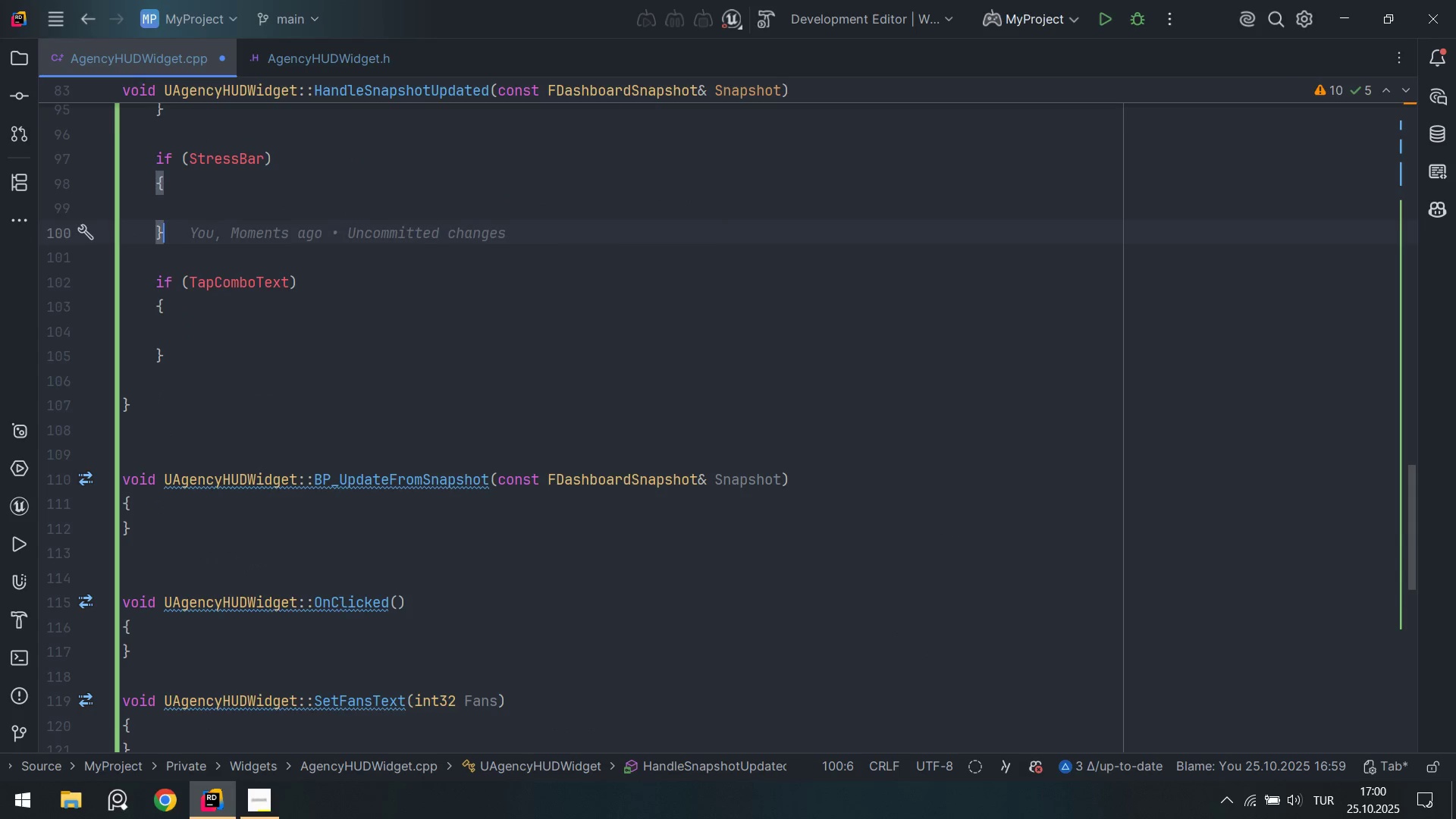 
key(ArrowUp)
 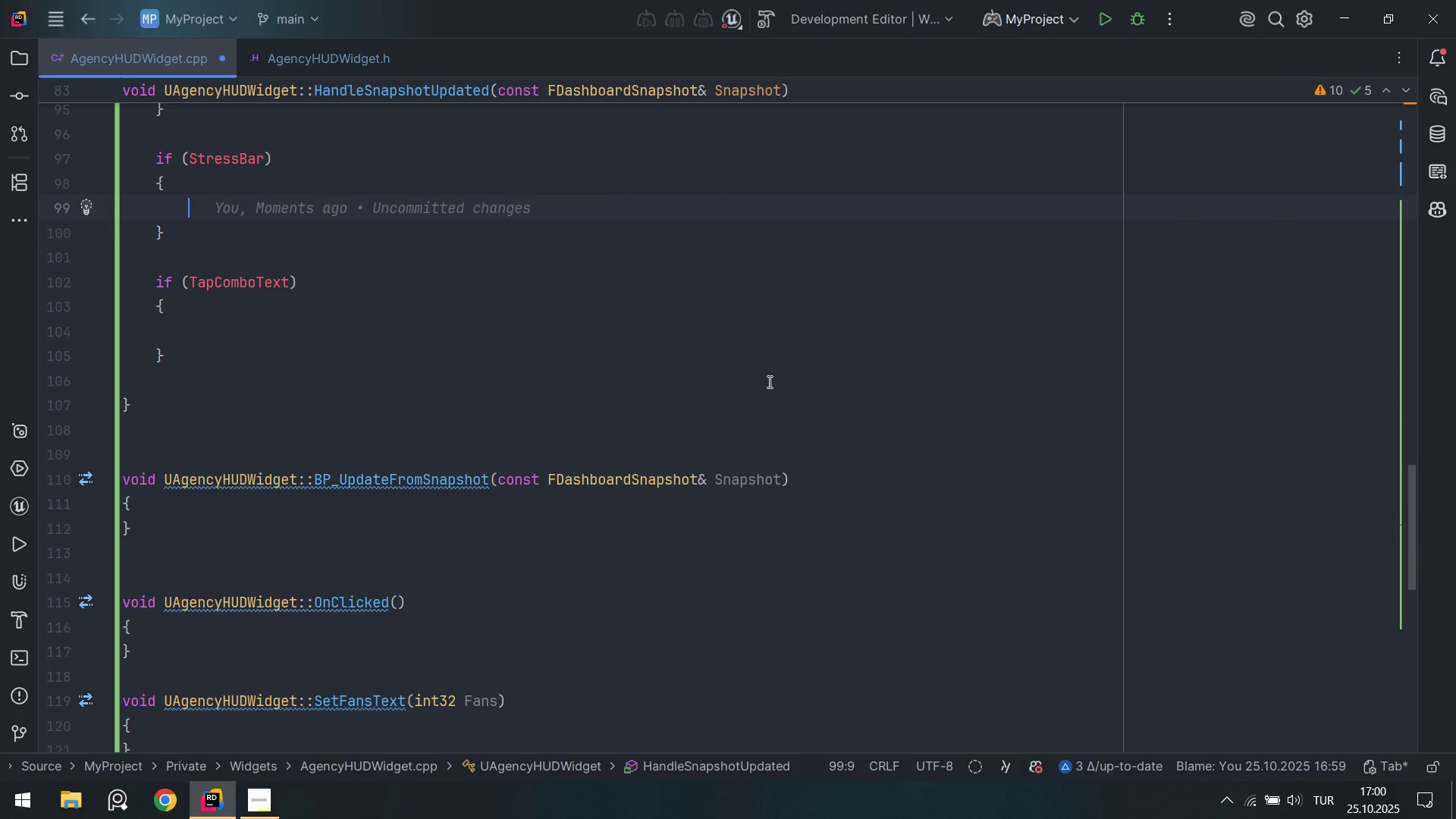 
scroll: coordinate [730, 388], scroll_direction: up, amount: 4.0
 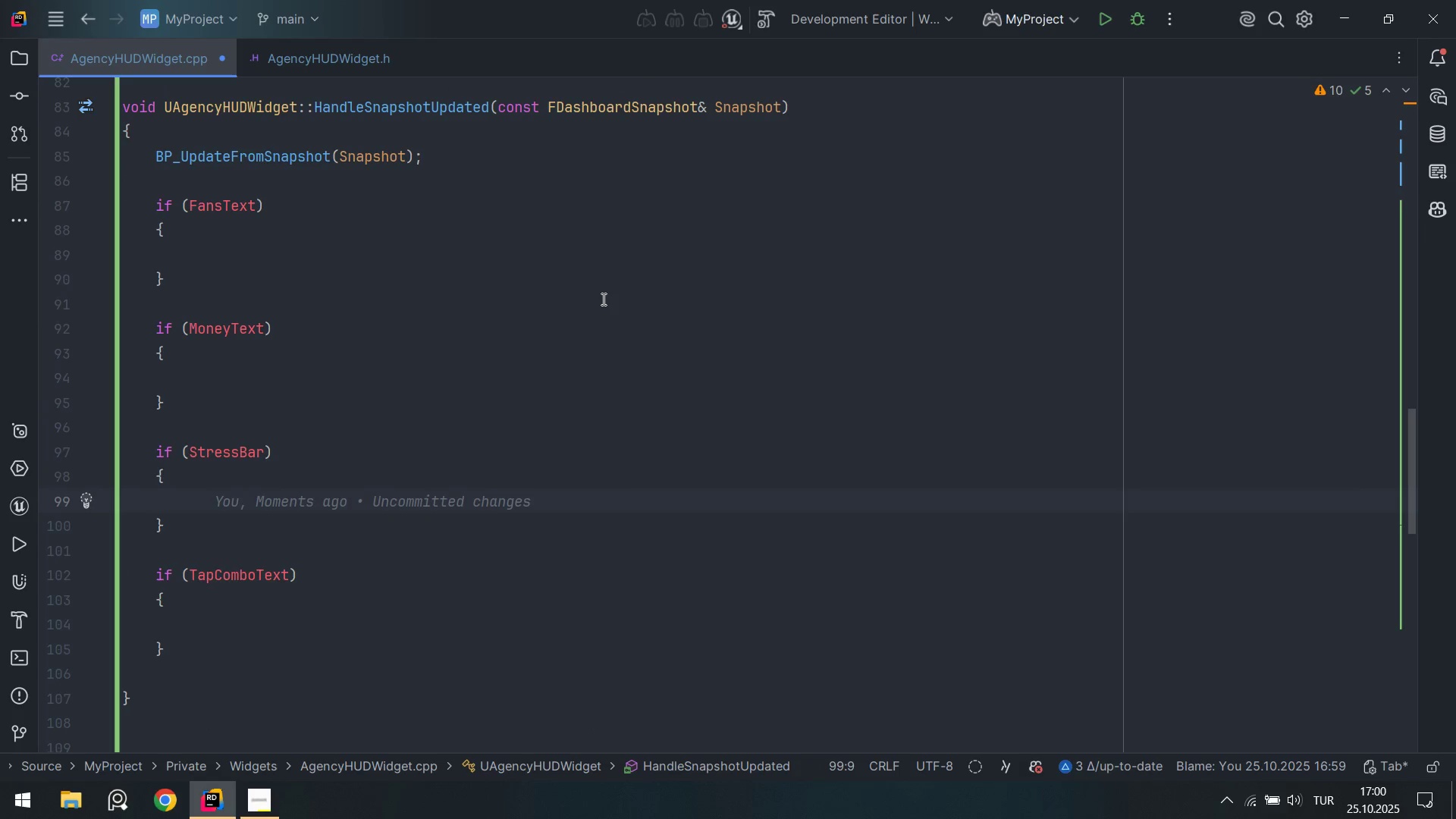 
left_click_drag(start_coordinate=[642, 252], to_coordinate=[647, 248])
 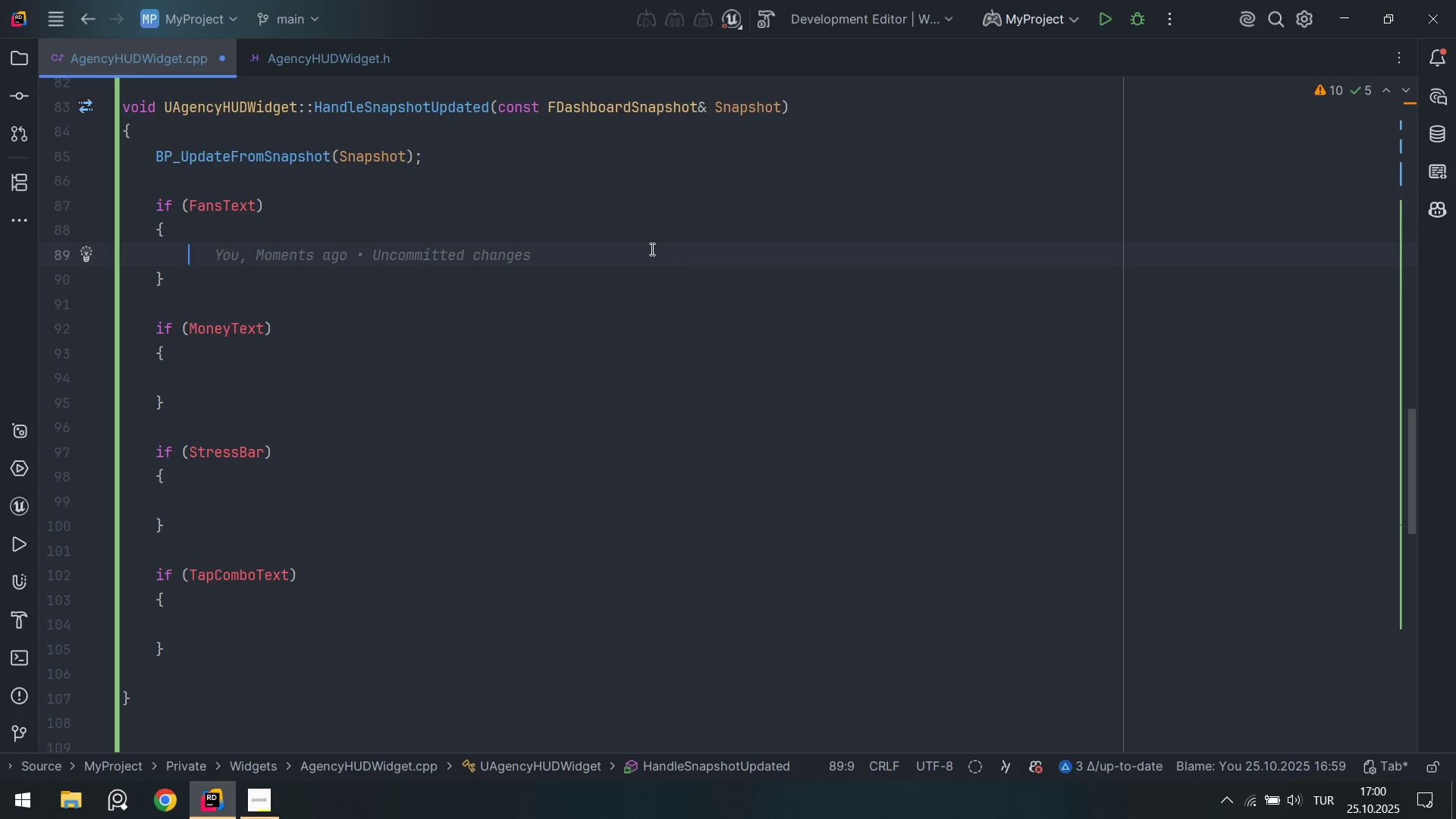 
type(Fan)
key(Tab)
type(.sette)
key(Tab)
type(Fex)
key(Backspace)
key(Backspace)
type(Text>>AsNu)
key(Tab)
type(Snap)
key(Tab)
type(.Tota)
key(Tab)
 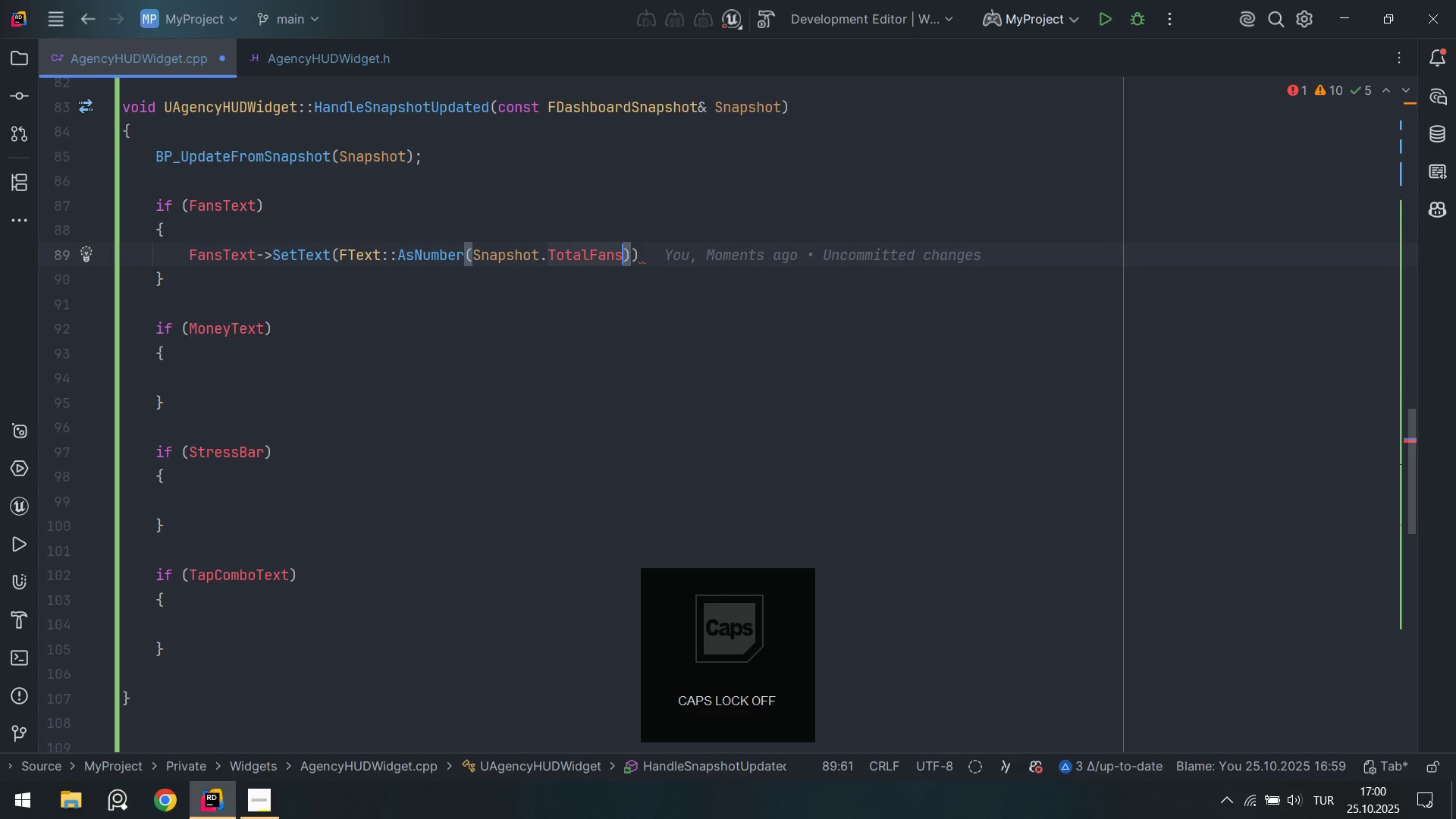 
key(ArrowRight)
 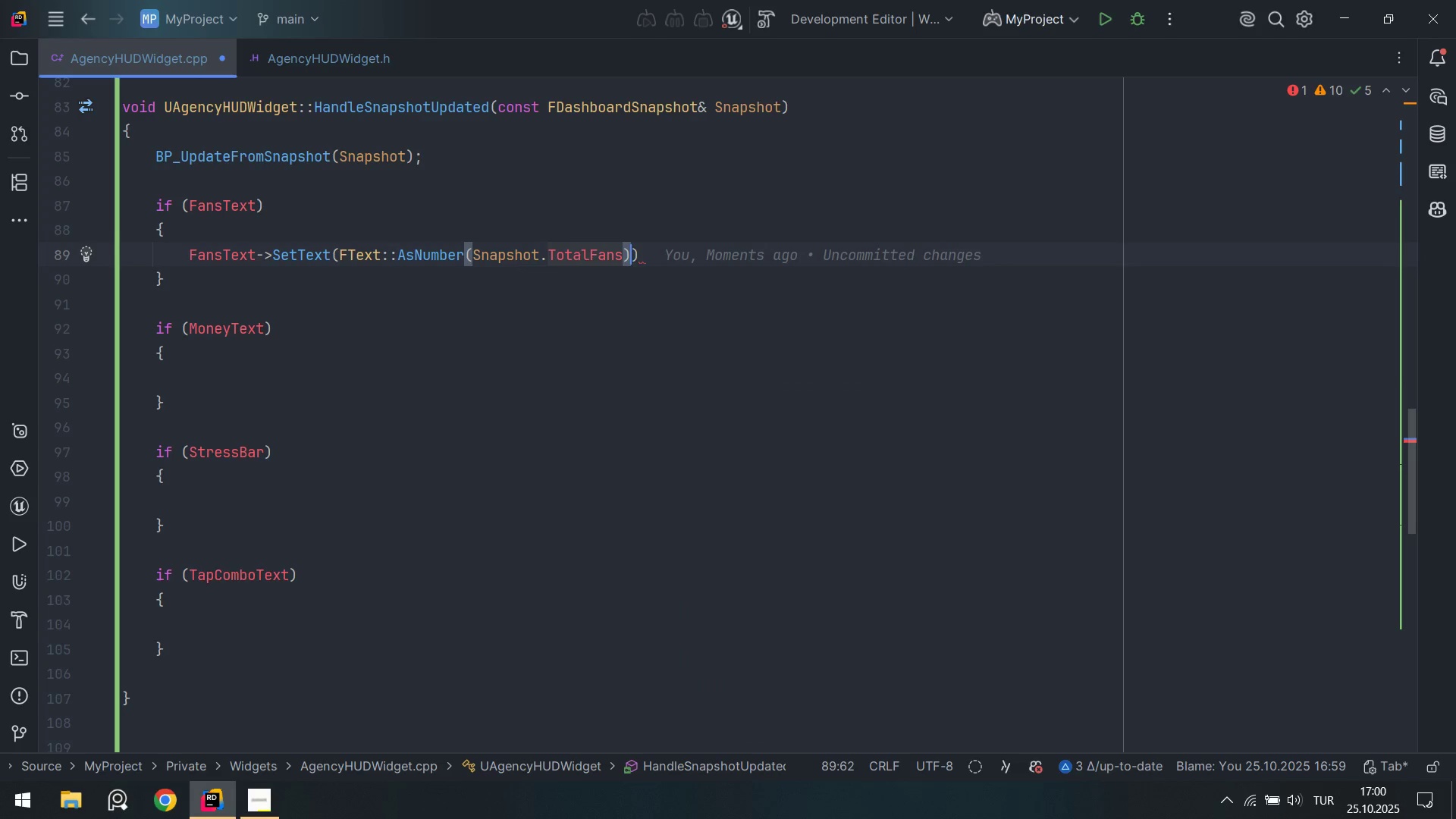 
key(ArrowRight)
 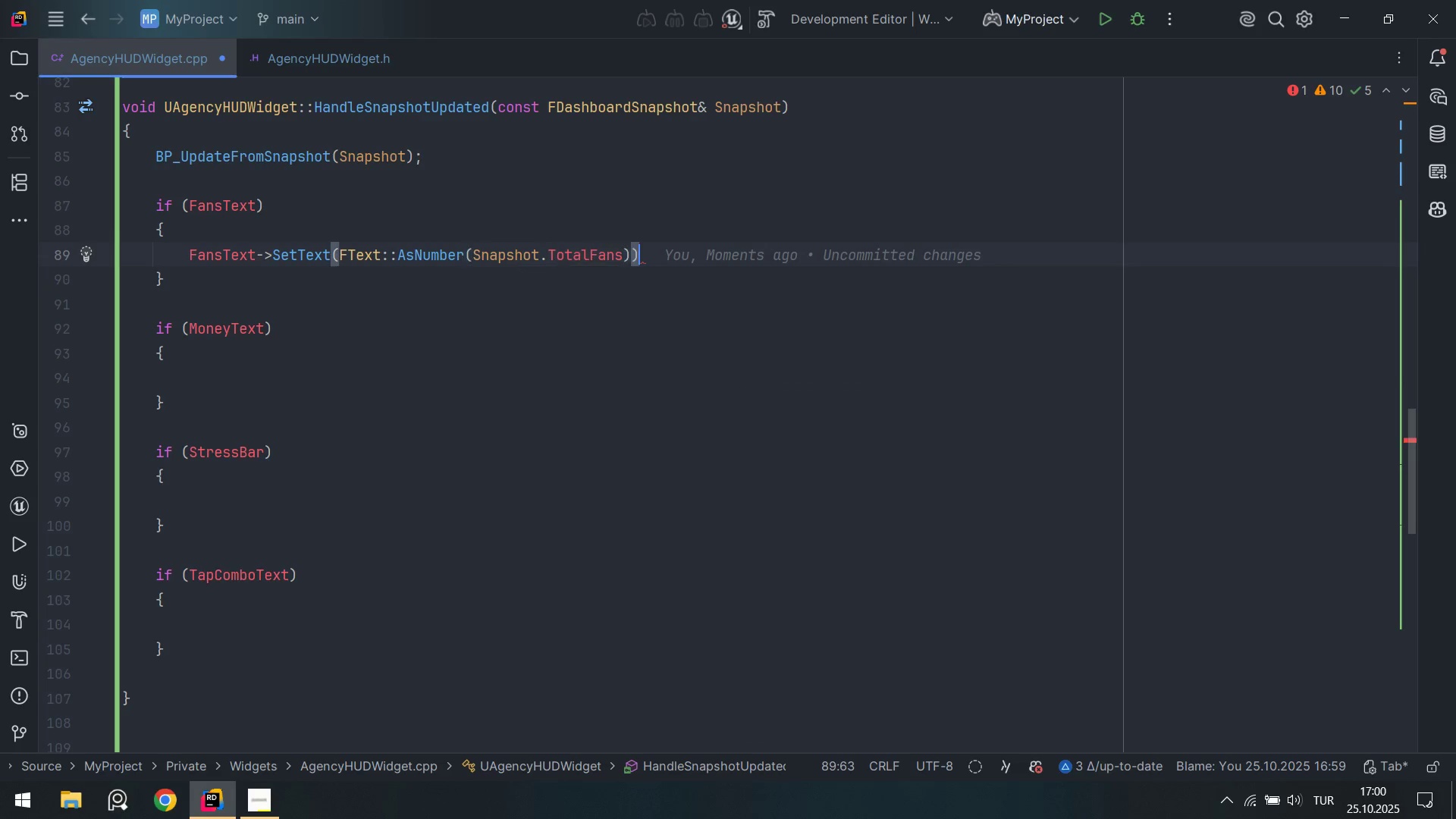 
key(Alt+Numpad5)
 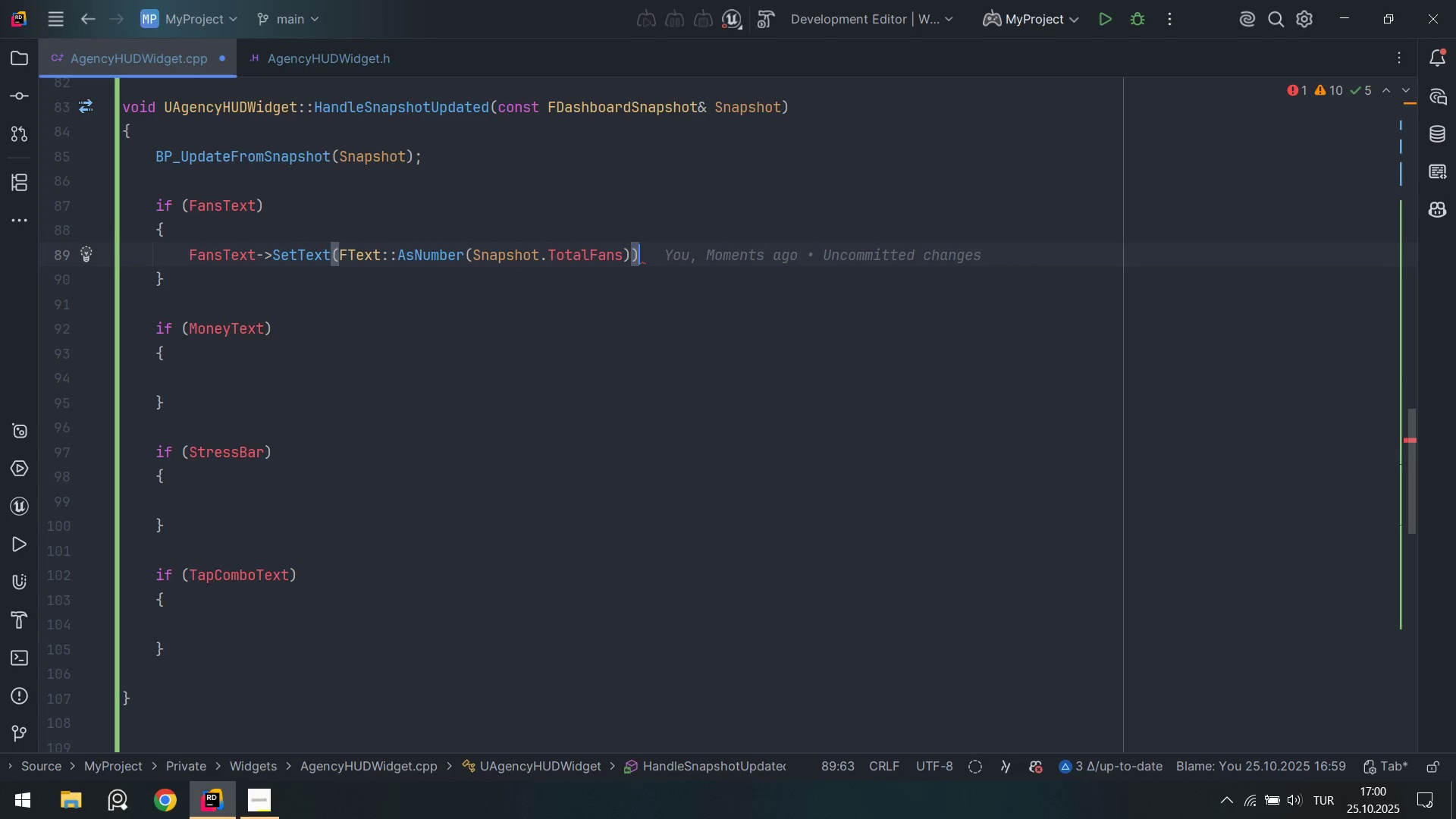 
key(Alt+Numpad9)
 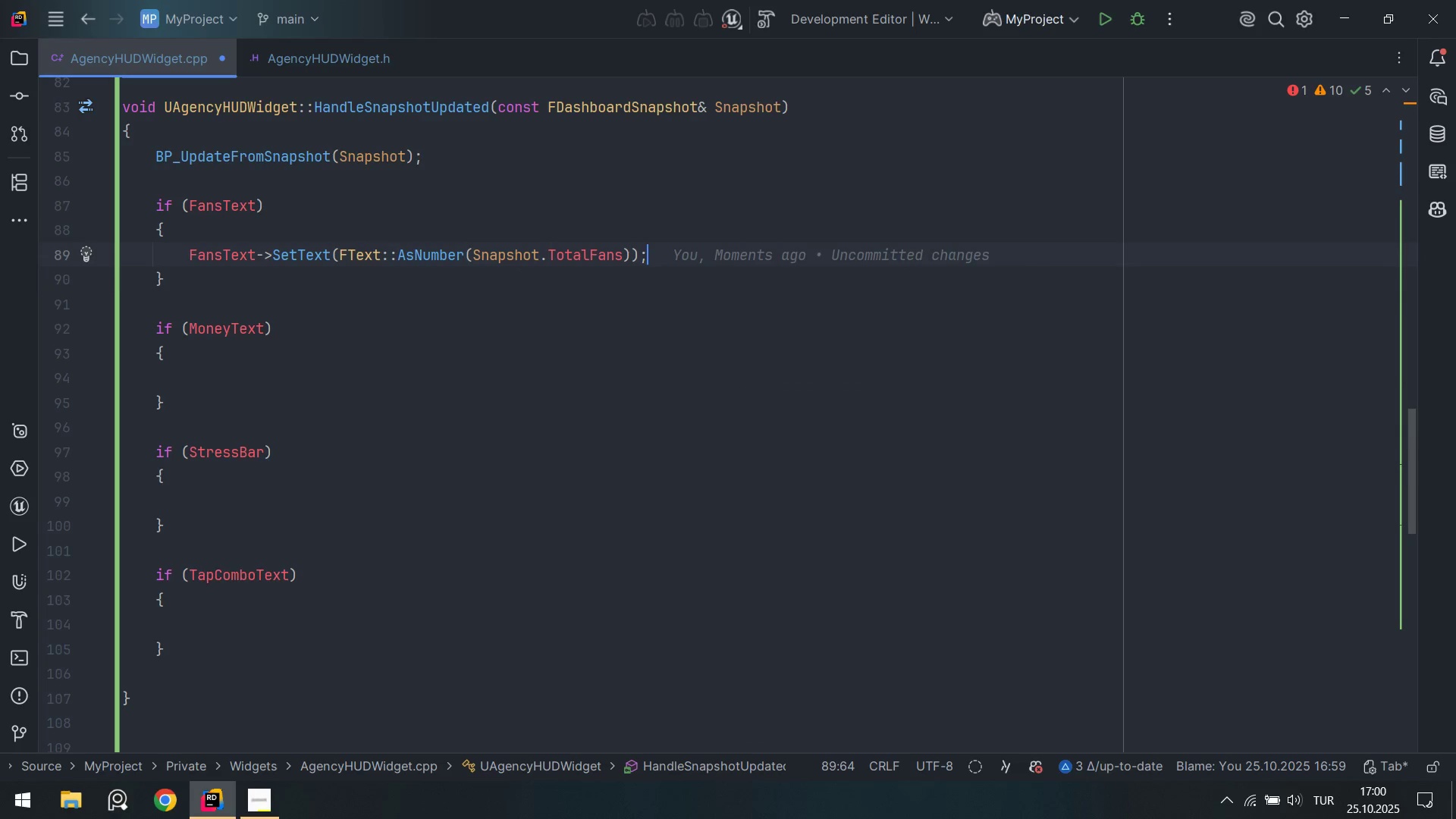 
key(ArrowDown)
 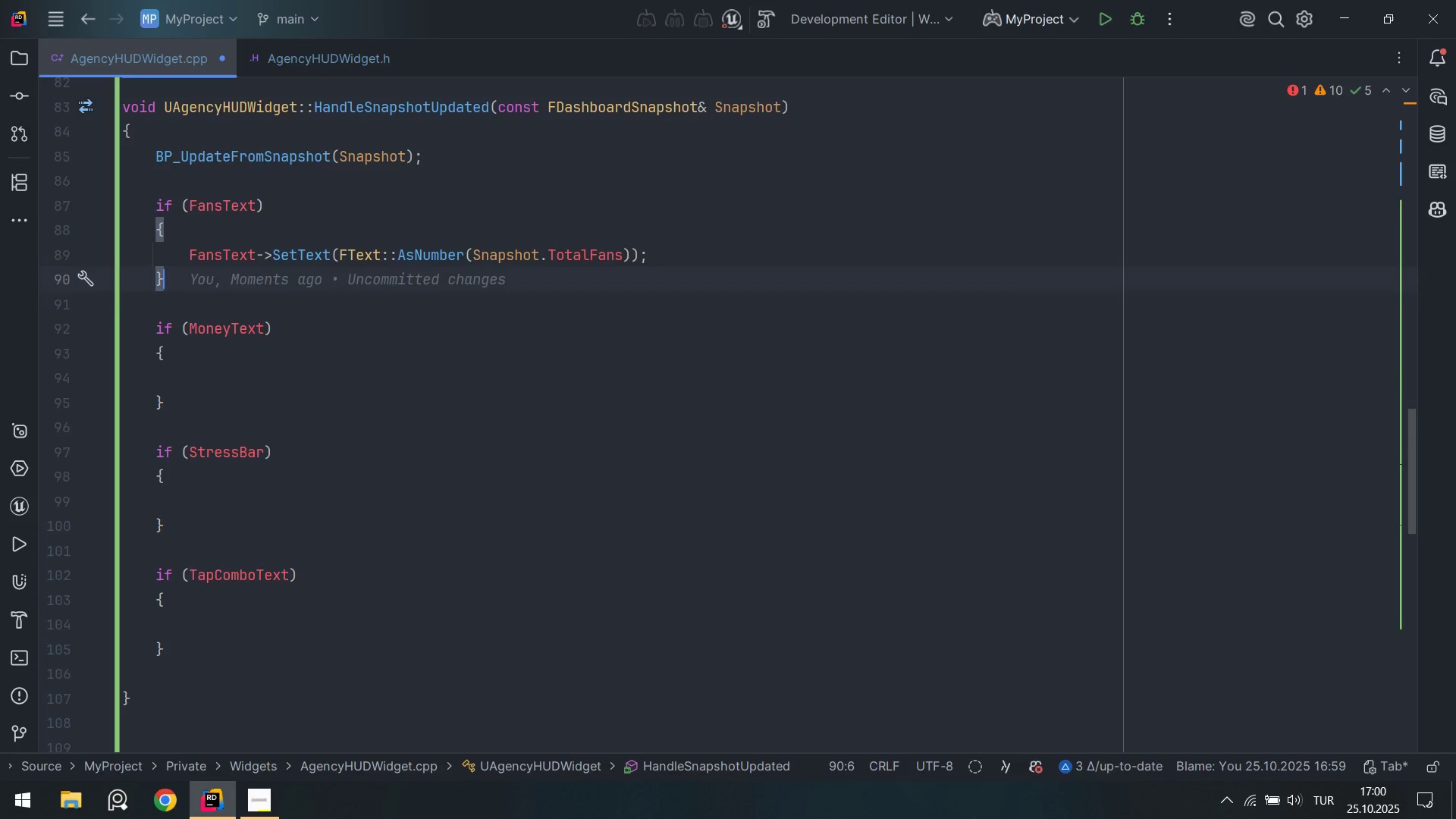 
key(ArrowDown)
 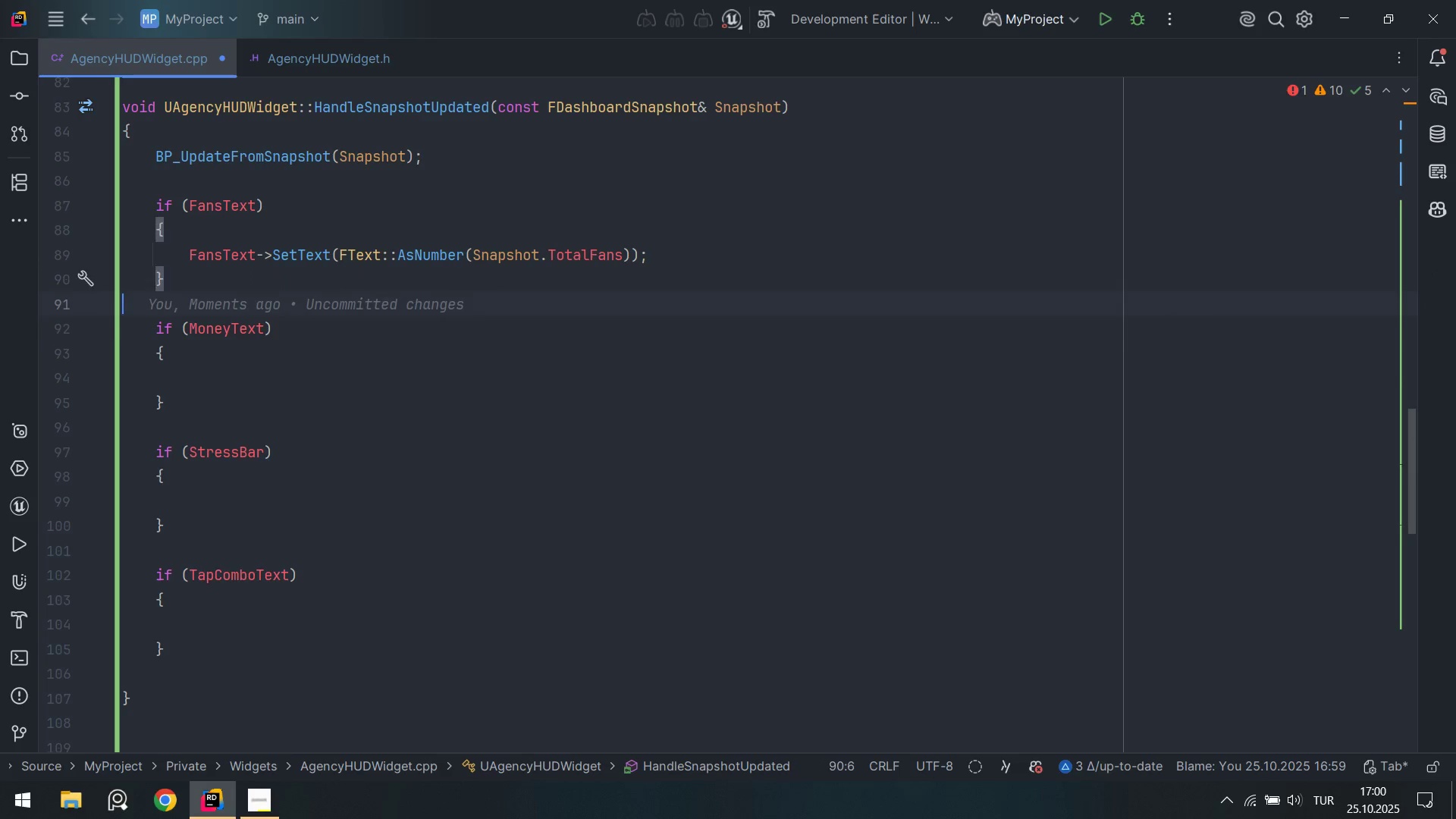 
key(ArrowDown)
 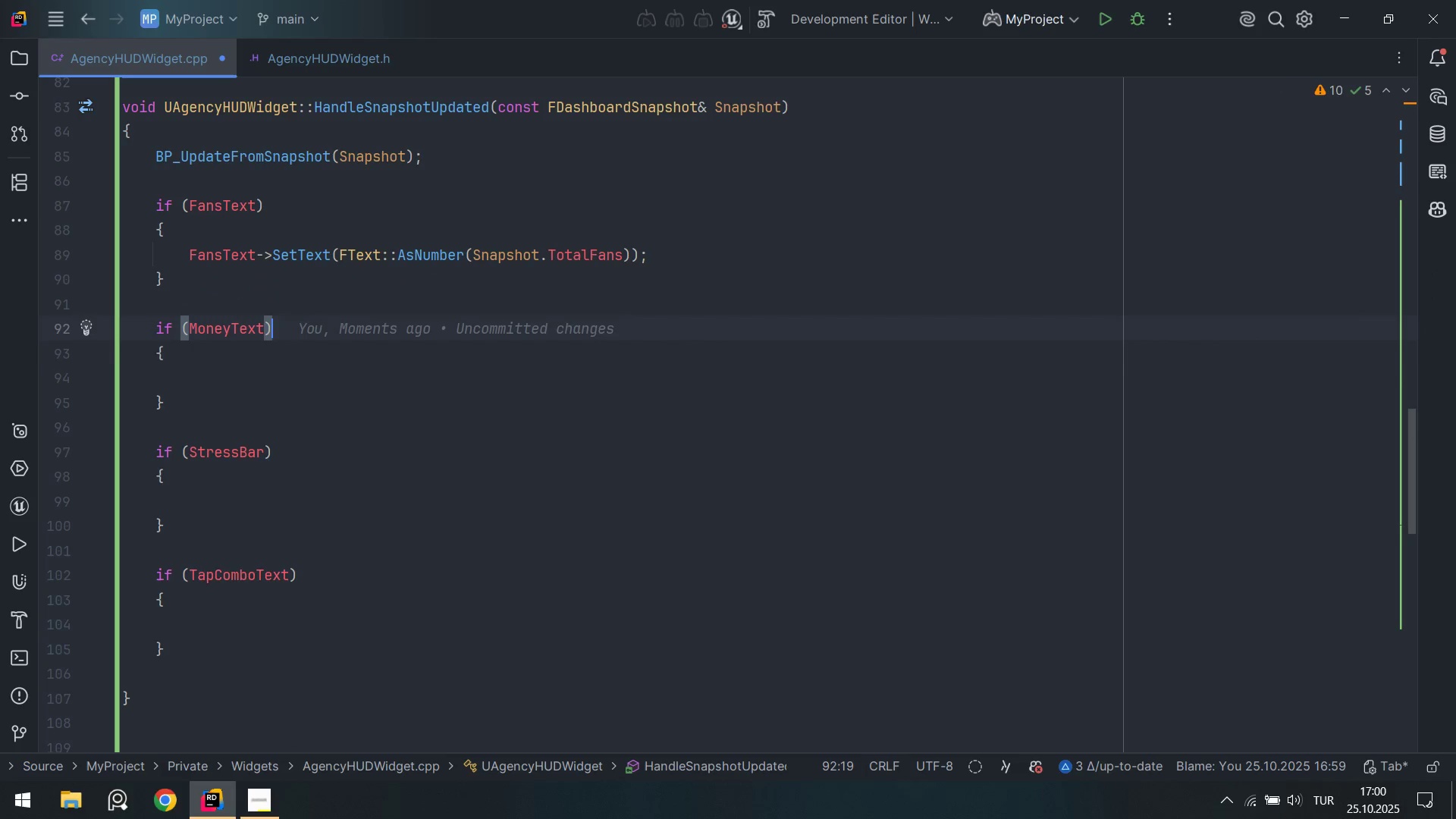 
key(ArrowDown)
 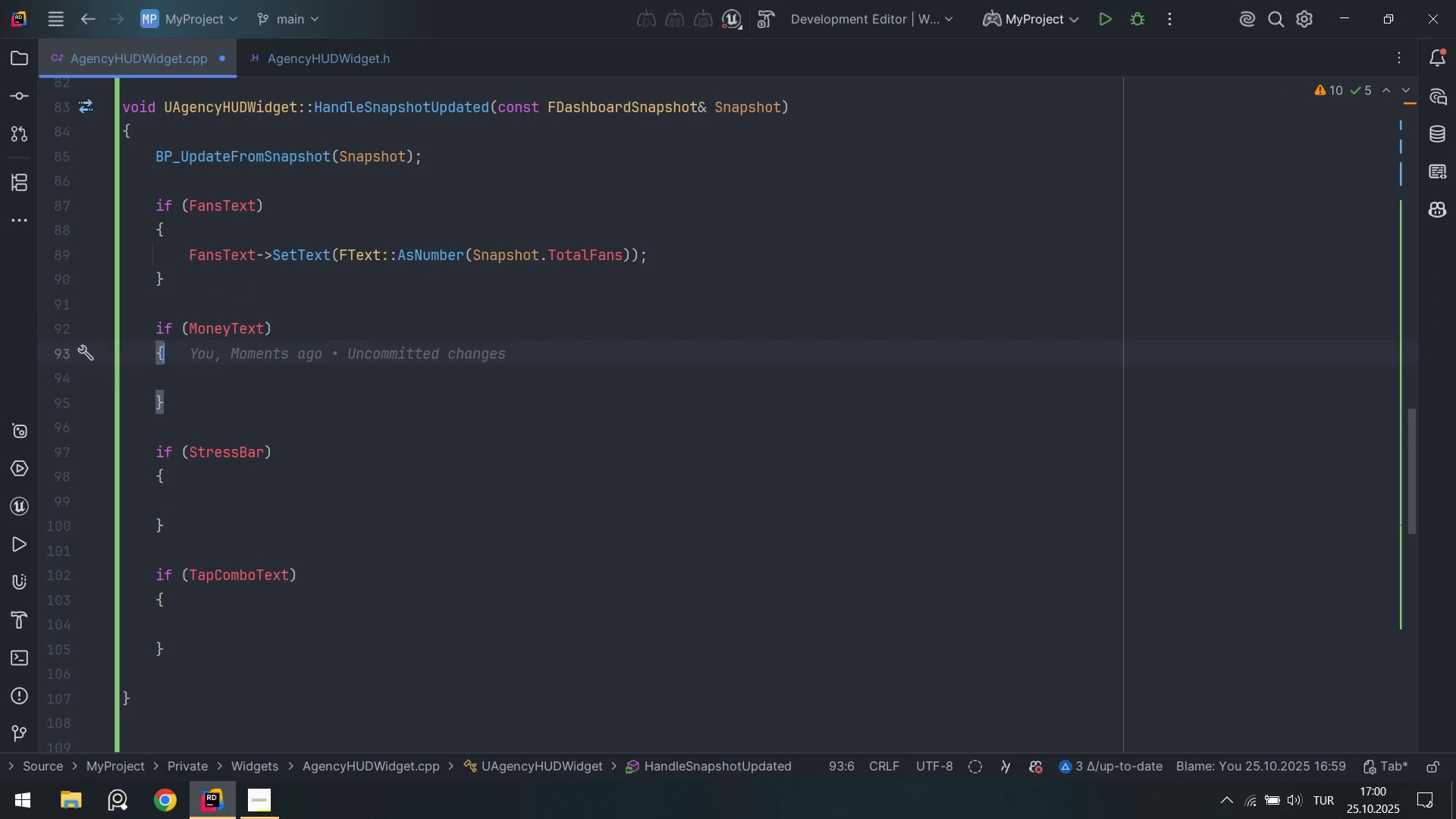 
key(ArrowDown)
 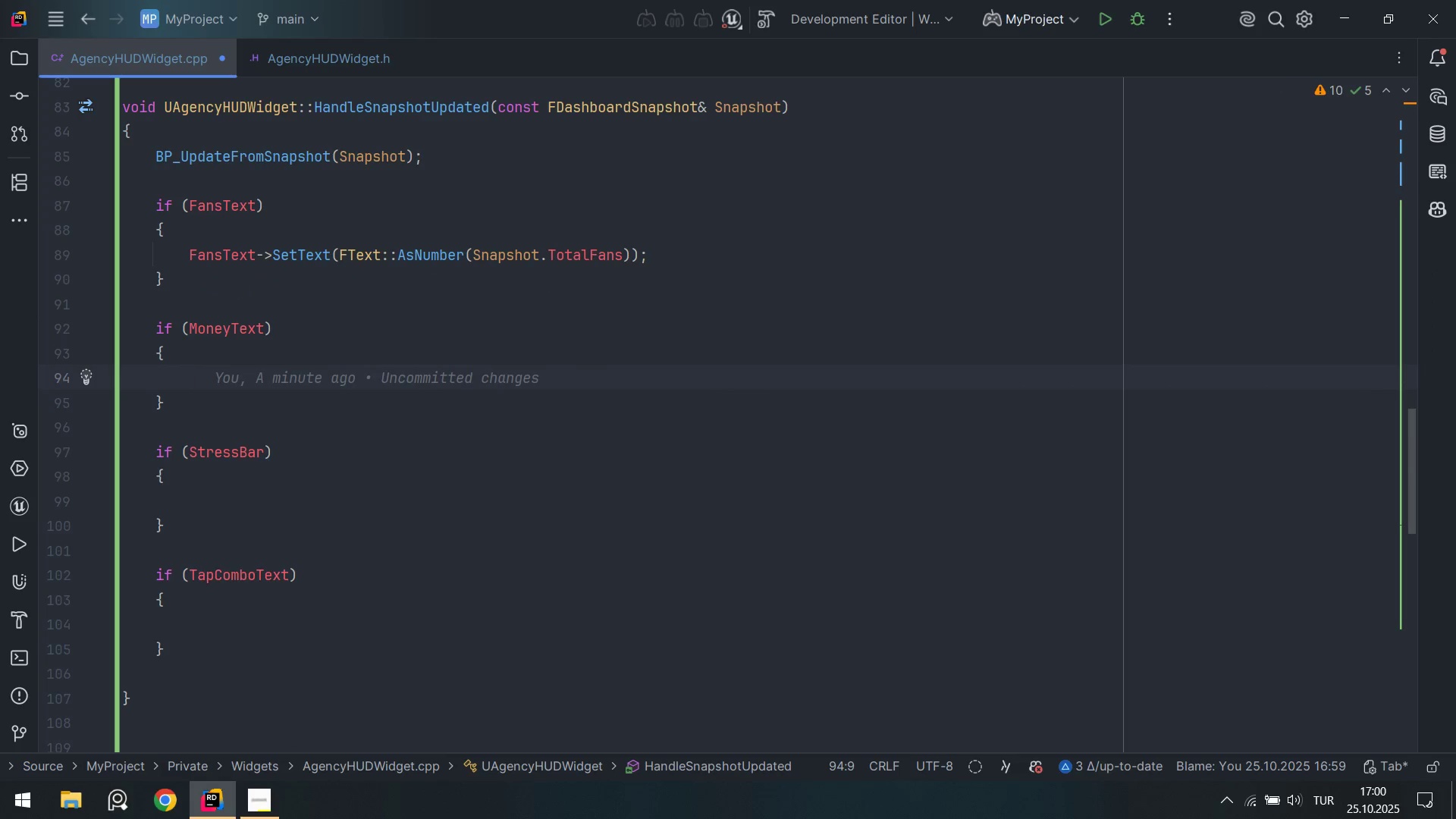 
type(Mon)
key(Tab)
type(.sette)
key(Tab)
type(Ft)
key(Backspace)
type(Text)
key(Tab)
type(>>As)
key(Tab)
type(Snap)
key(Tab)
type(.Currency)
key(Backspace)
key(Backspace)
type(tcA)
key(Backspace)
key(Backspace)
type(Cash)
 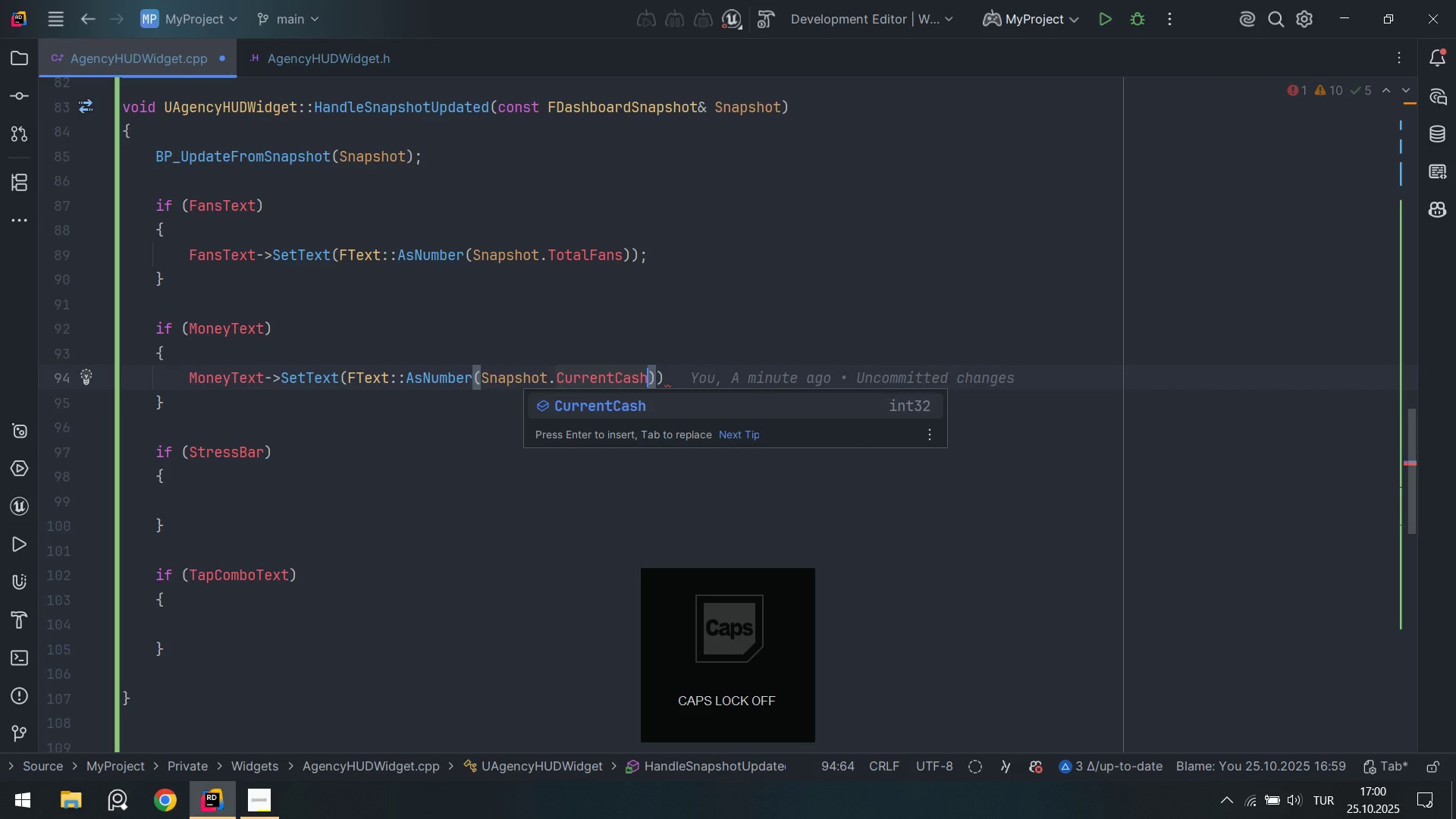 
key(ArrowRight)
 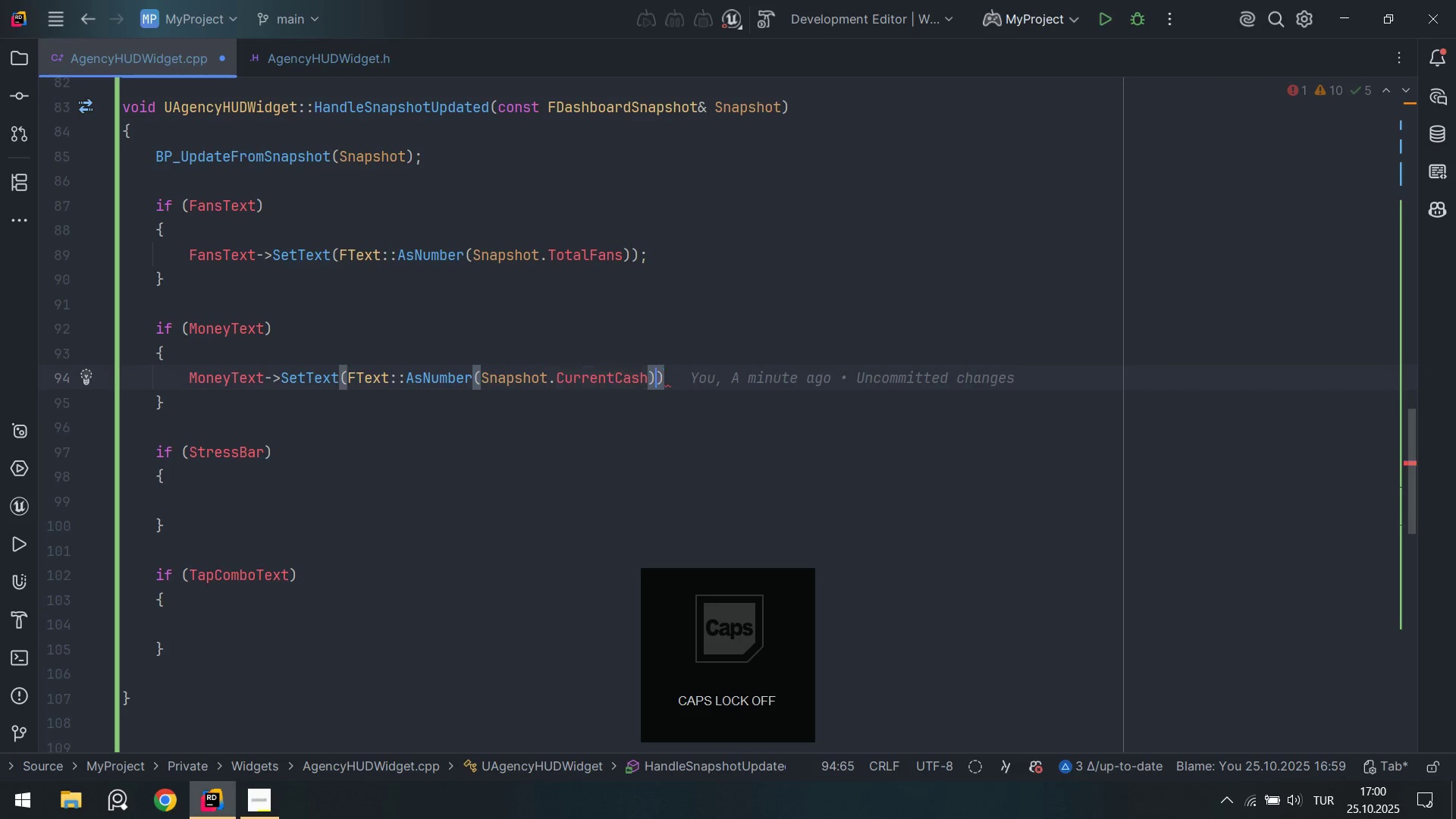 
key(ArrowRight)
 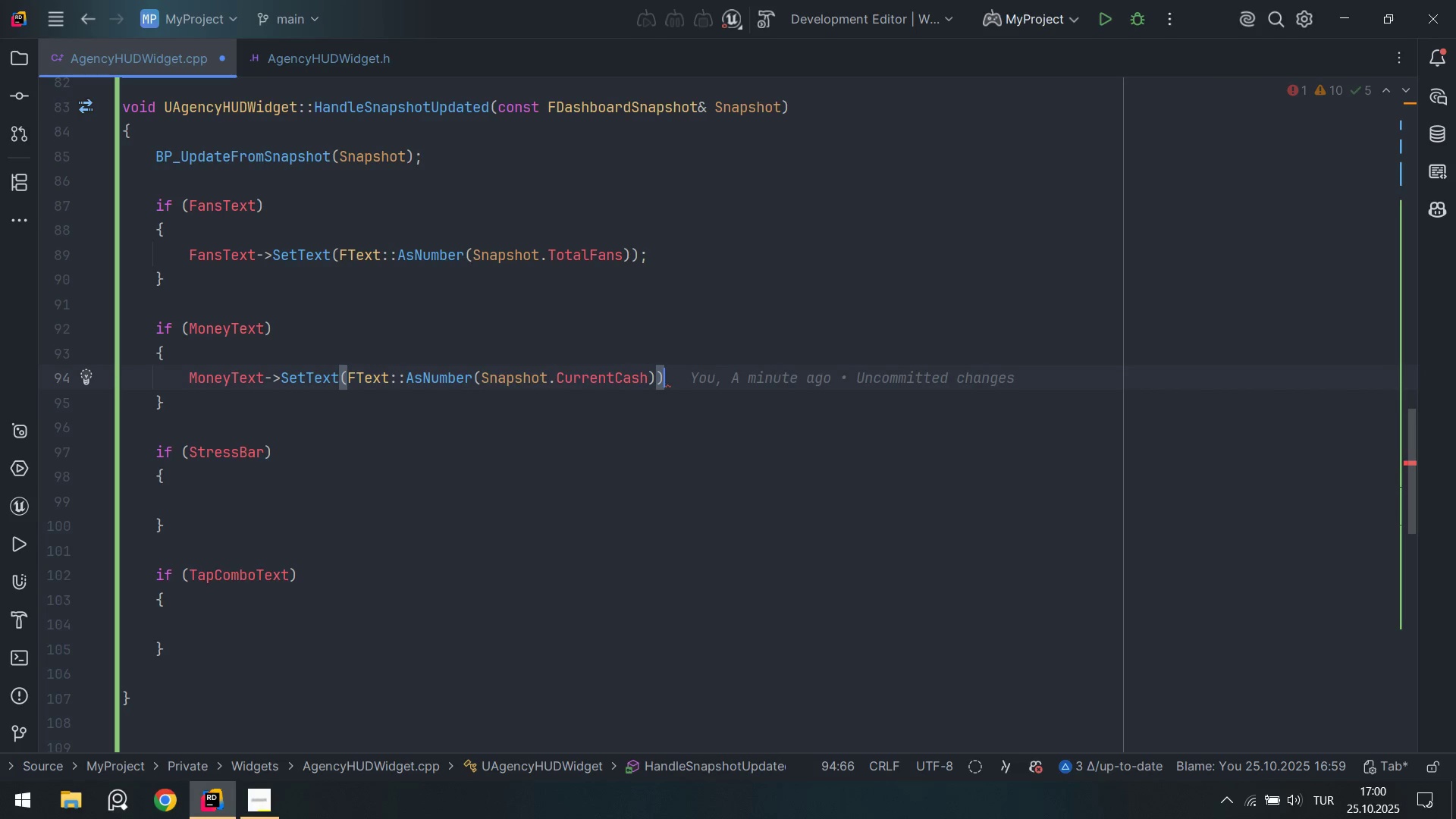 
key(Alt+AltLeft)
 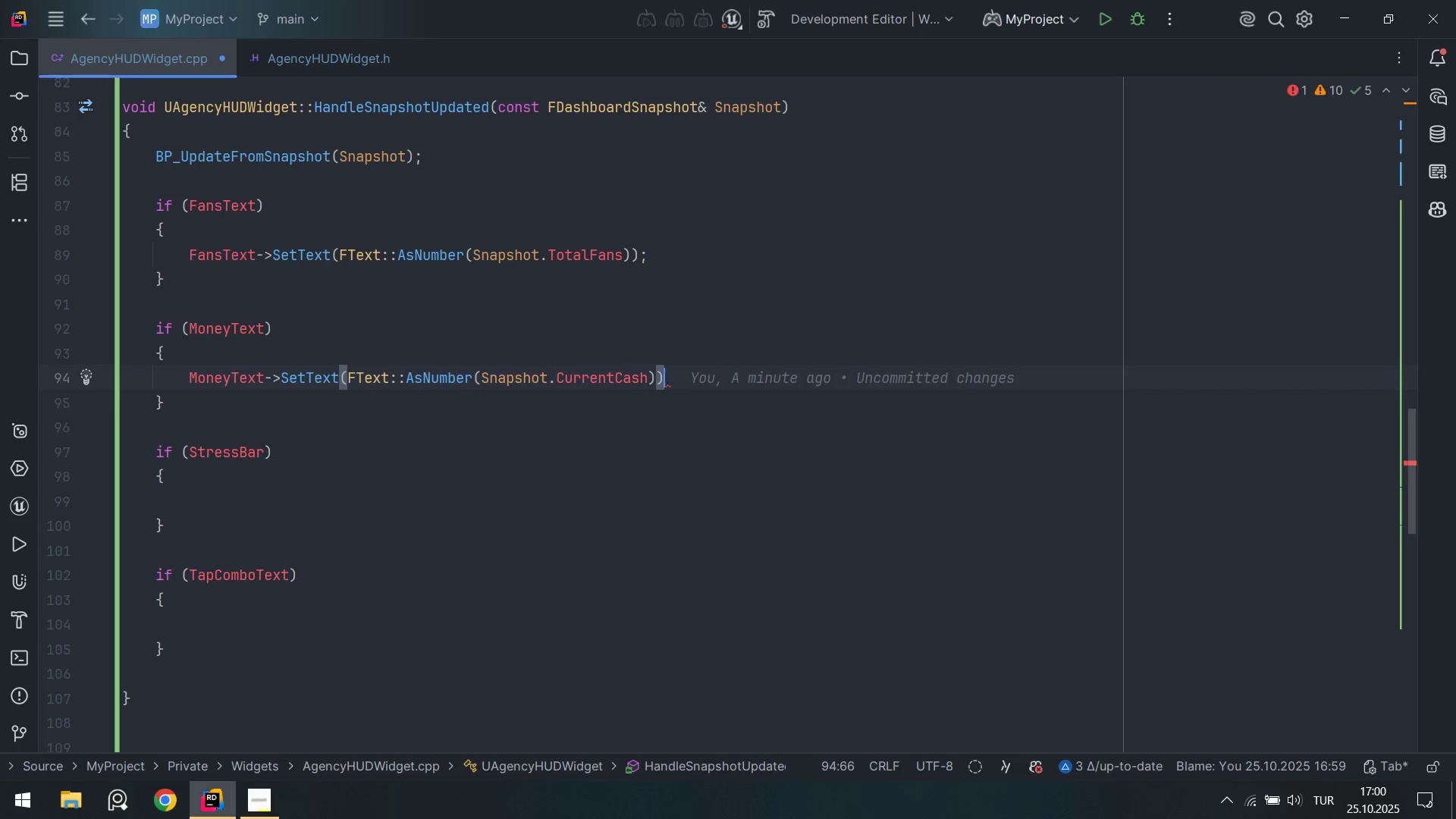 
key(Alt+Numpad5)
 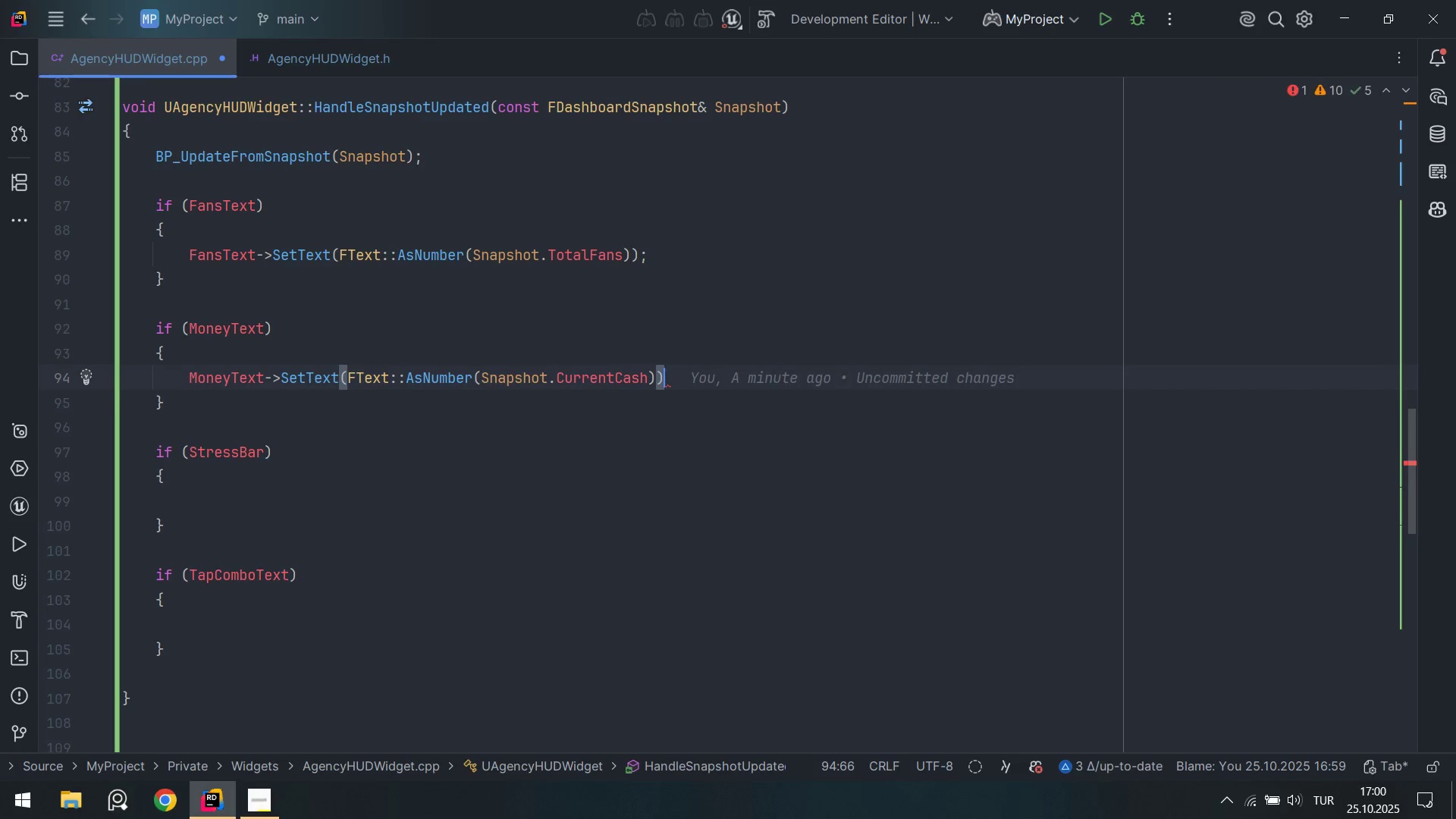 
key(Alt+Numpad9)
 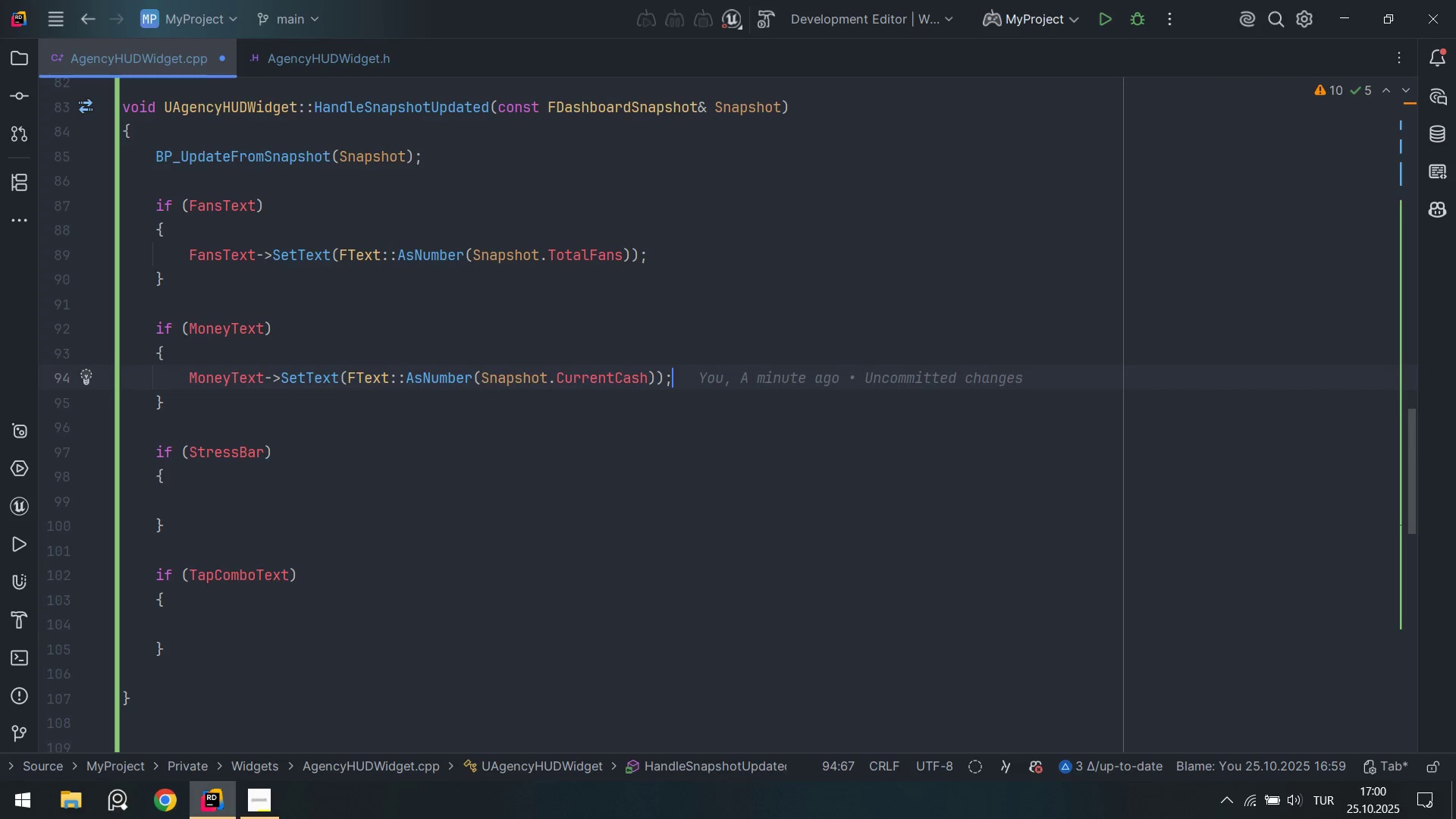 
key(ArrowDown)
 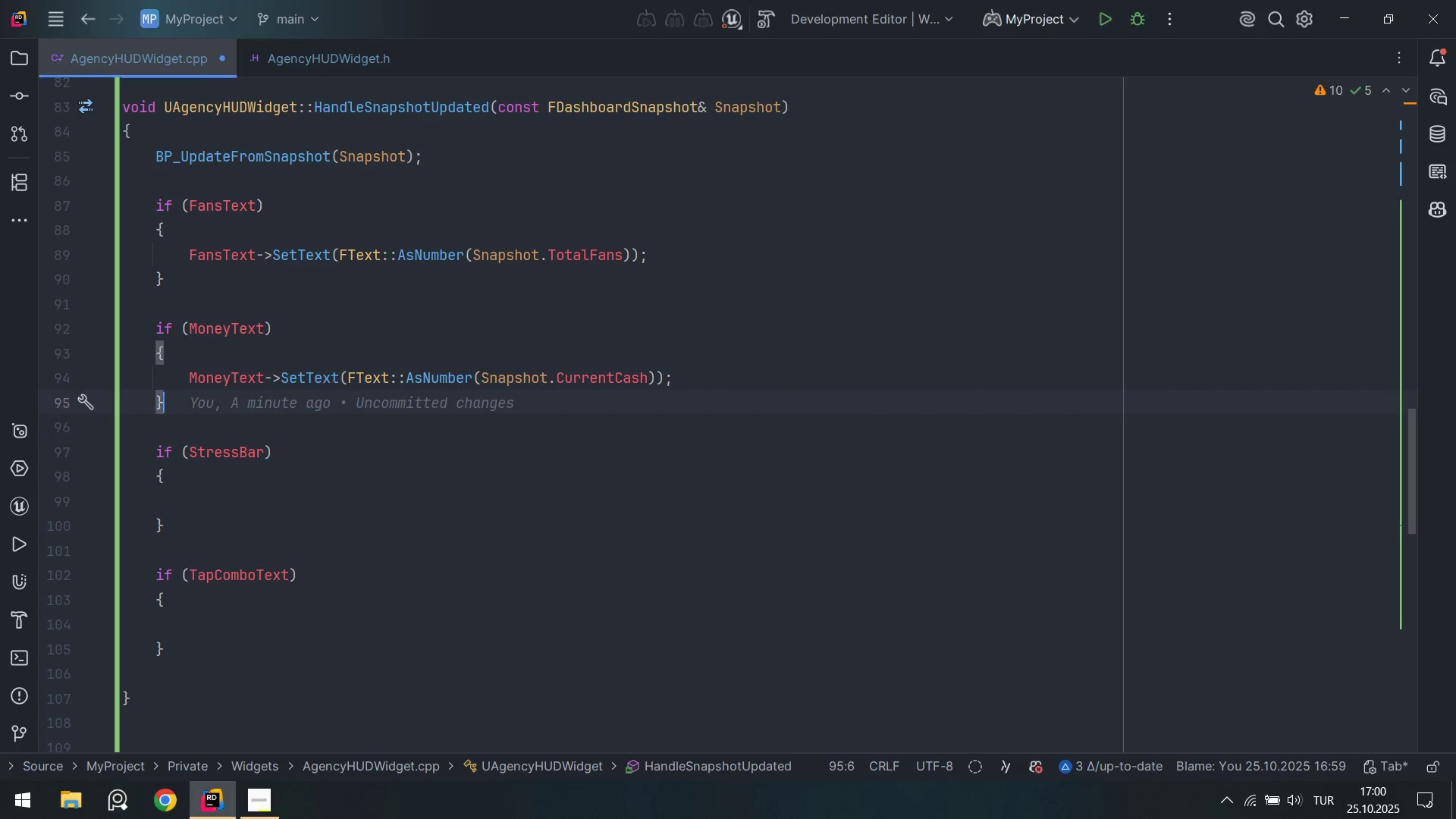 
key(ArrowDown)
 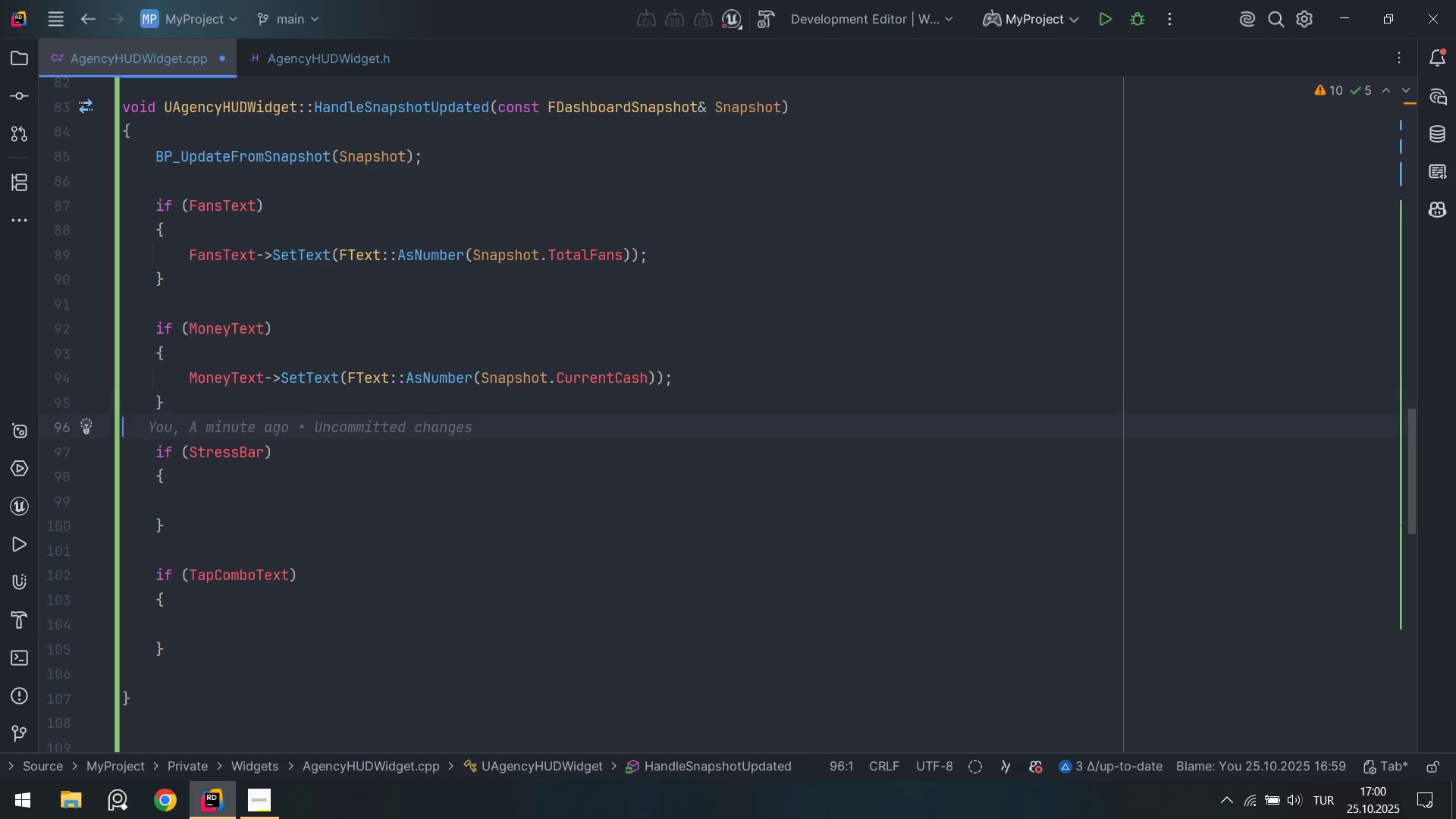 
key(ArrowDown)
 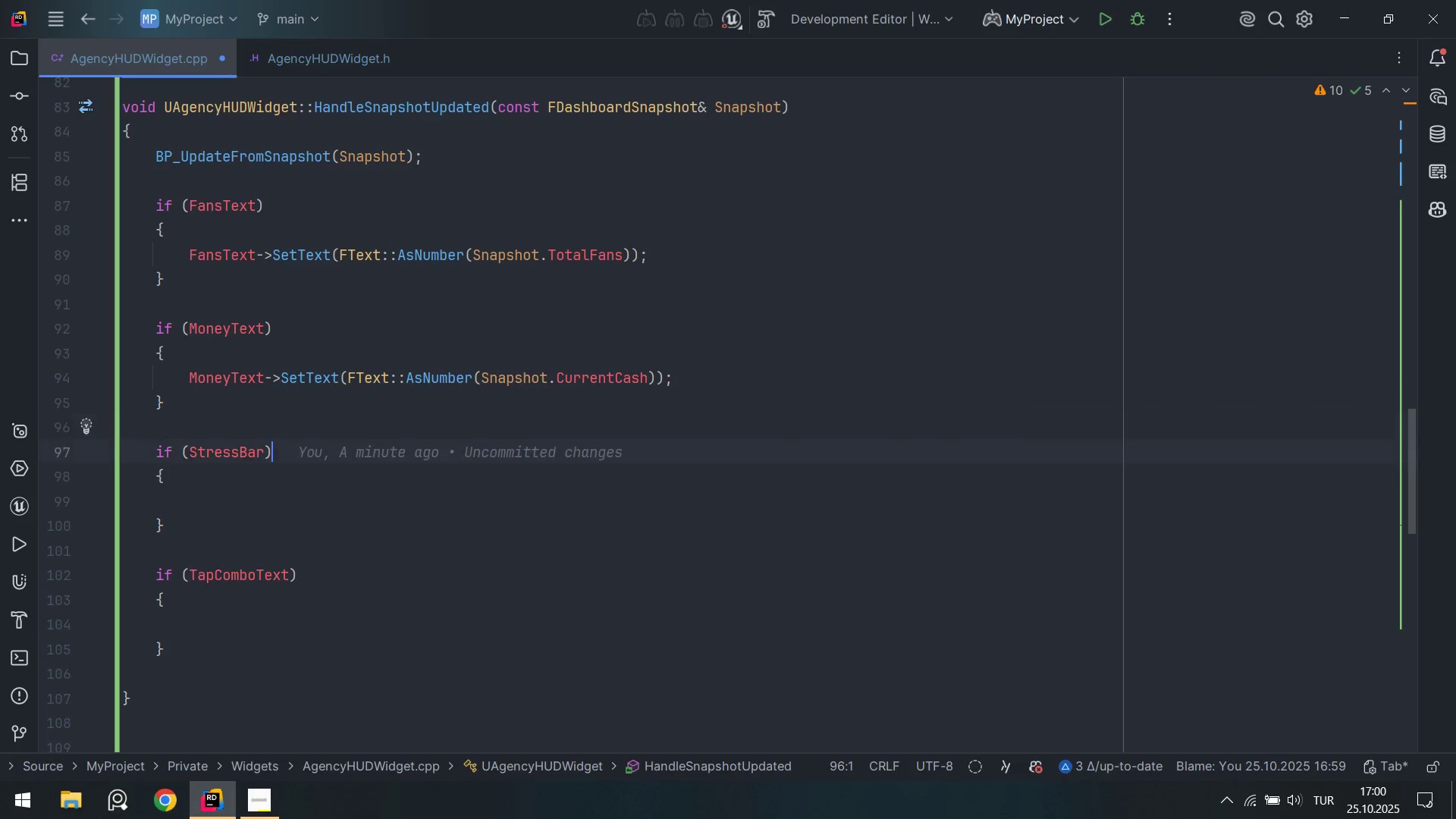 
key(ArrowDown)
 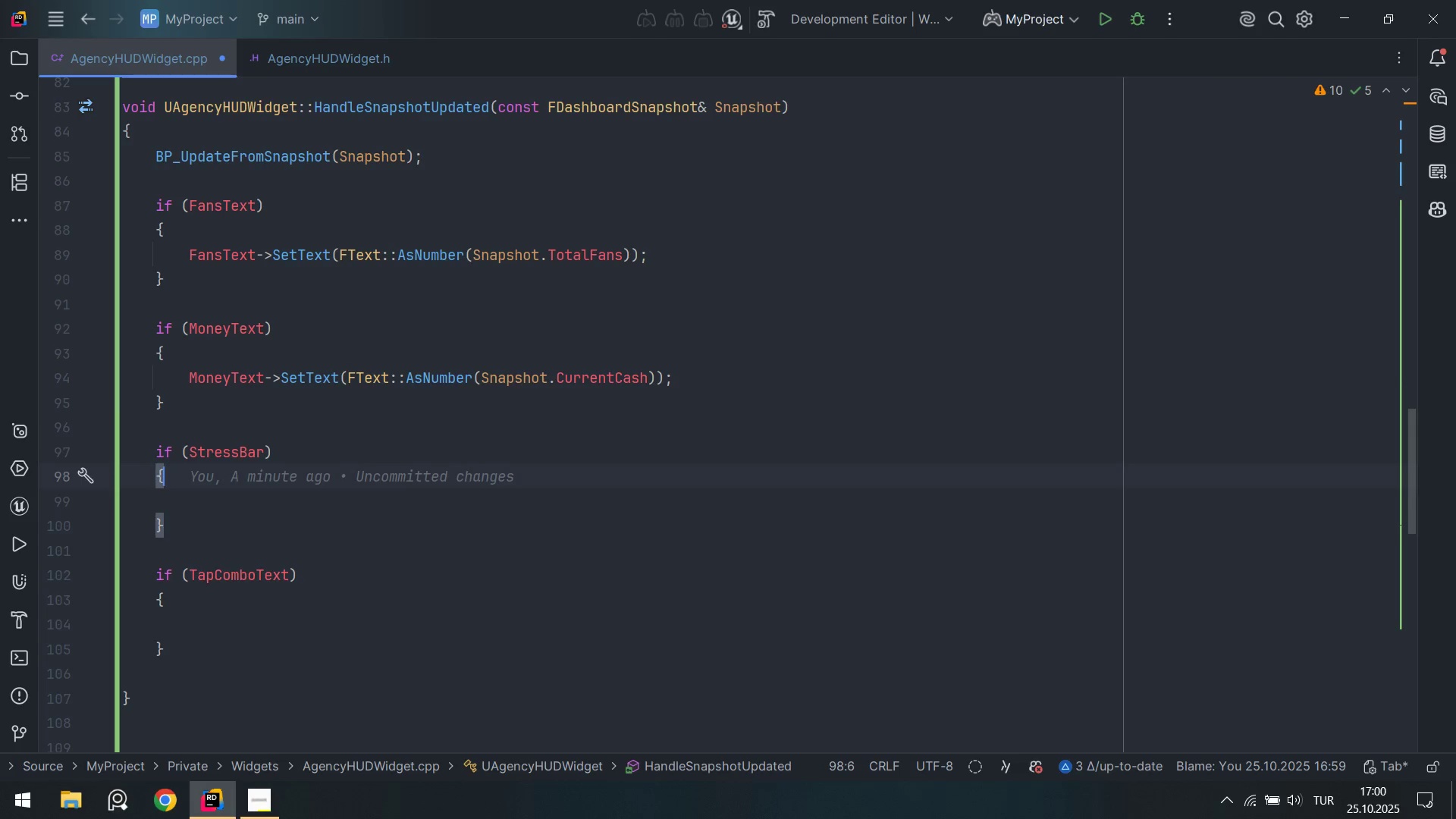 
key(ArrowDown)
 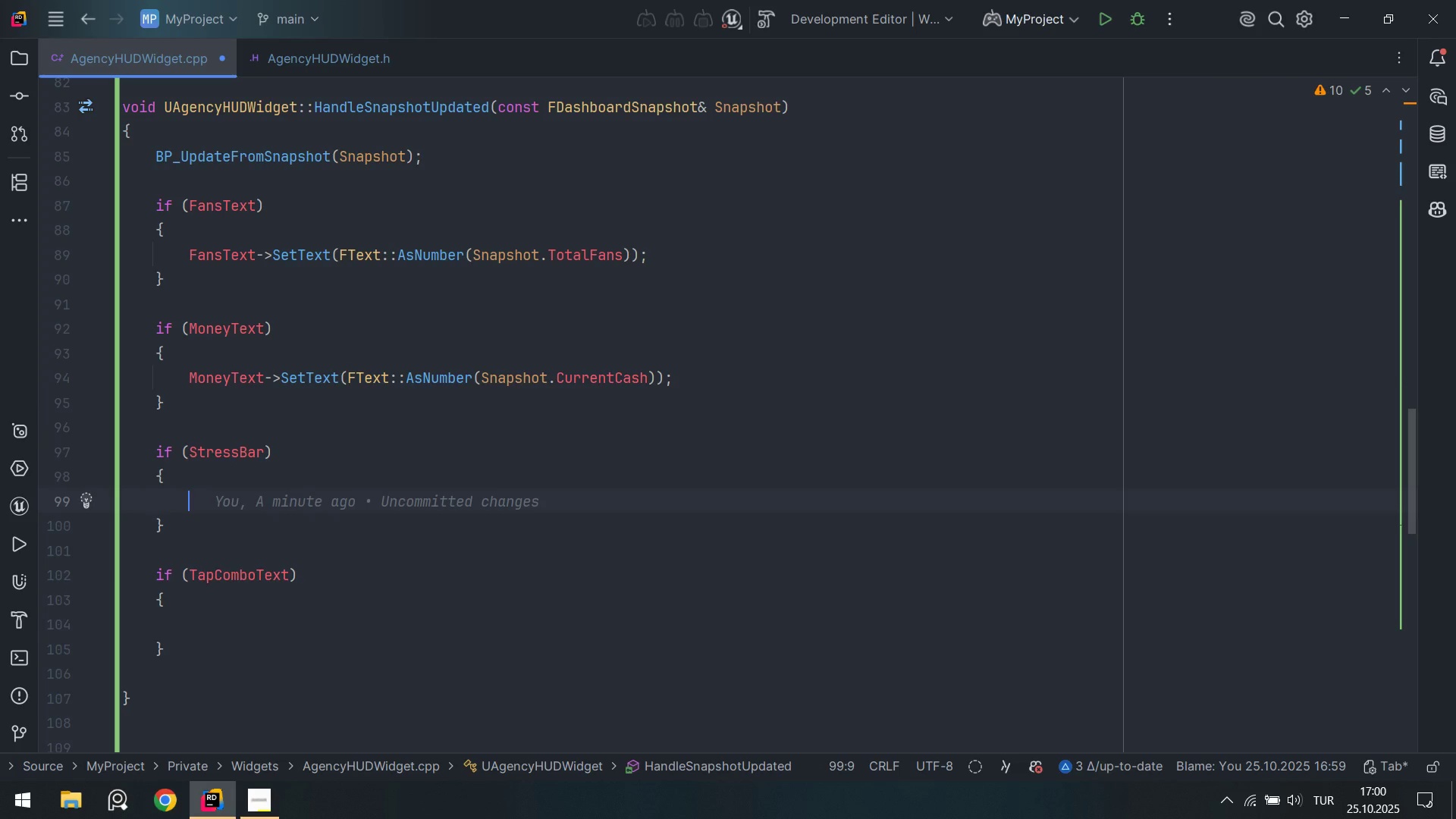 
type(Str)
key(Tab)
type(.setper)
 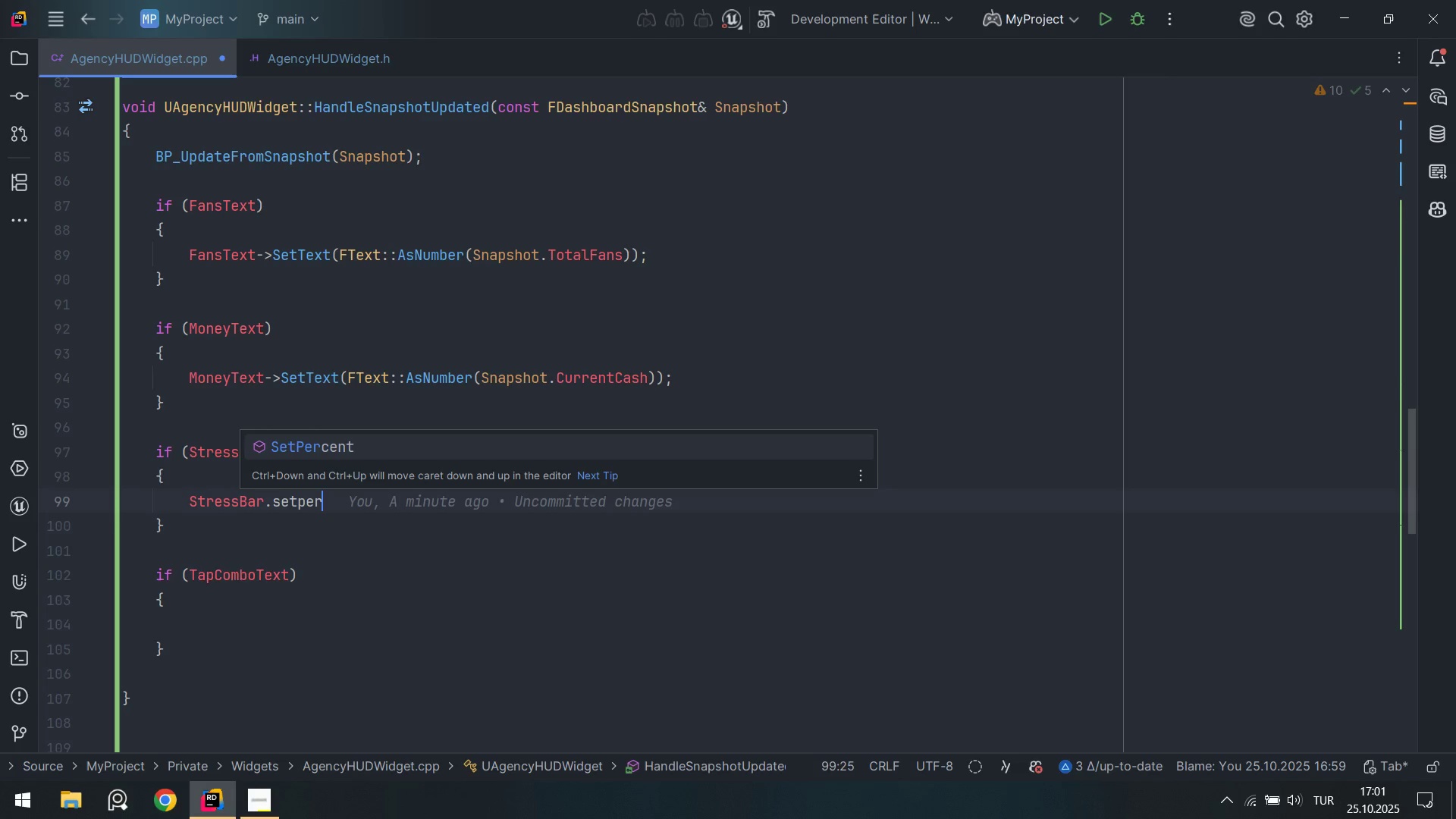 
key(Enter)
 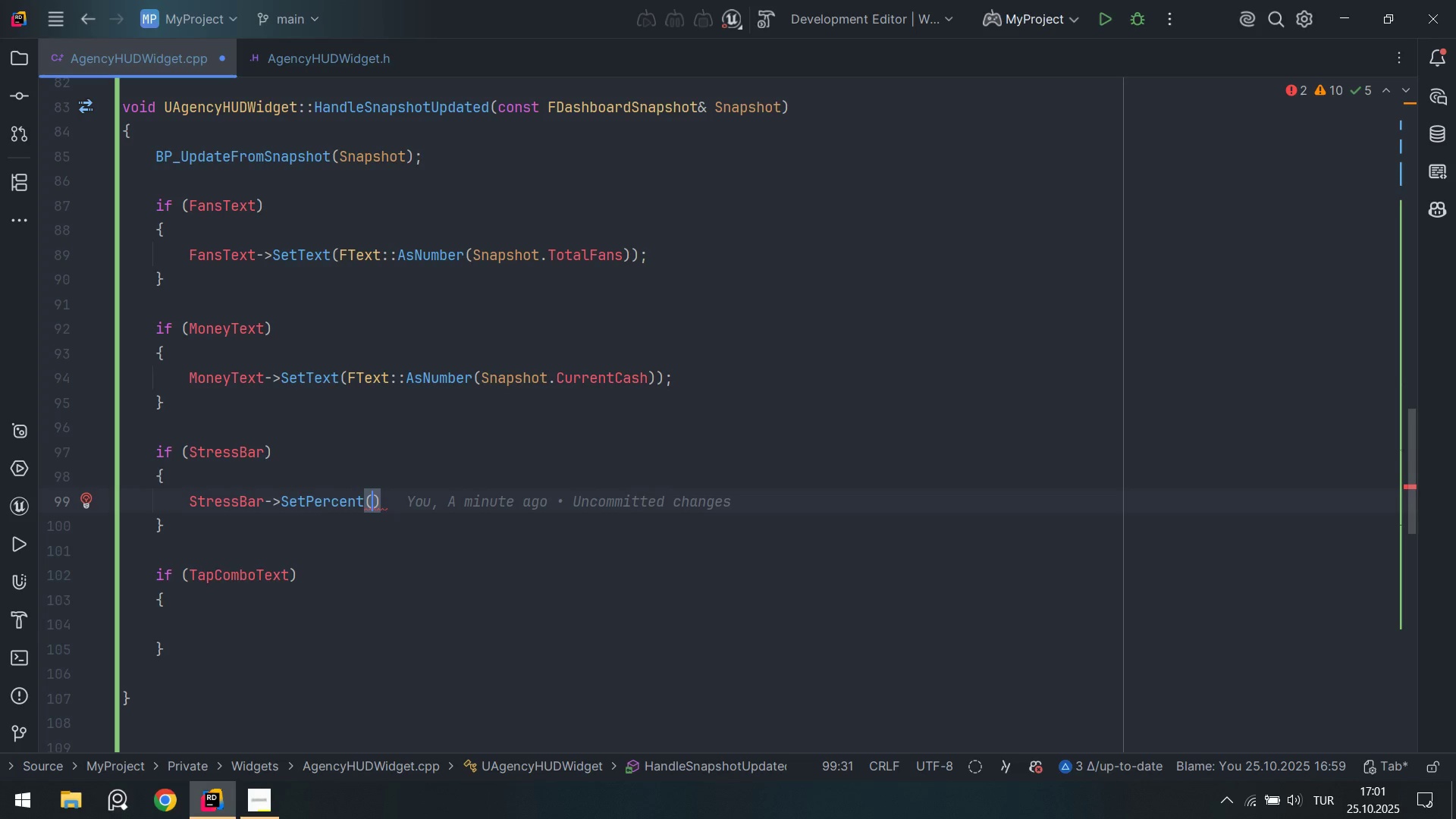 
type(Fm)
key(Backspace)
type(Math>>Cla)
key(Tab)
type(Snaps)
key(Tab)
type(.glob)
 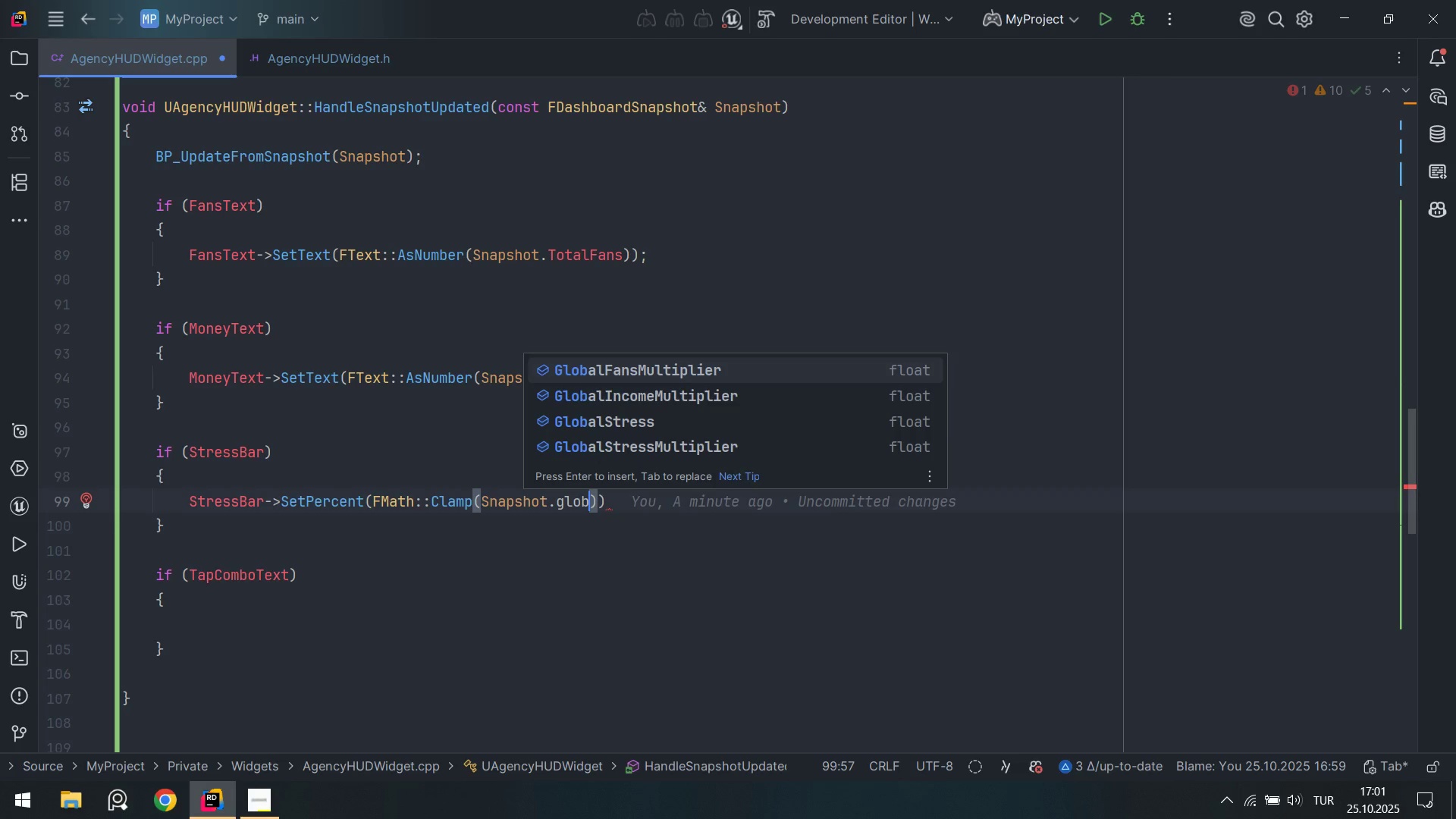 
key(ArrowDown)
 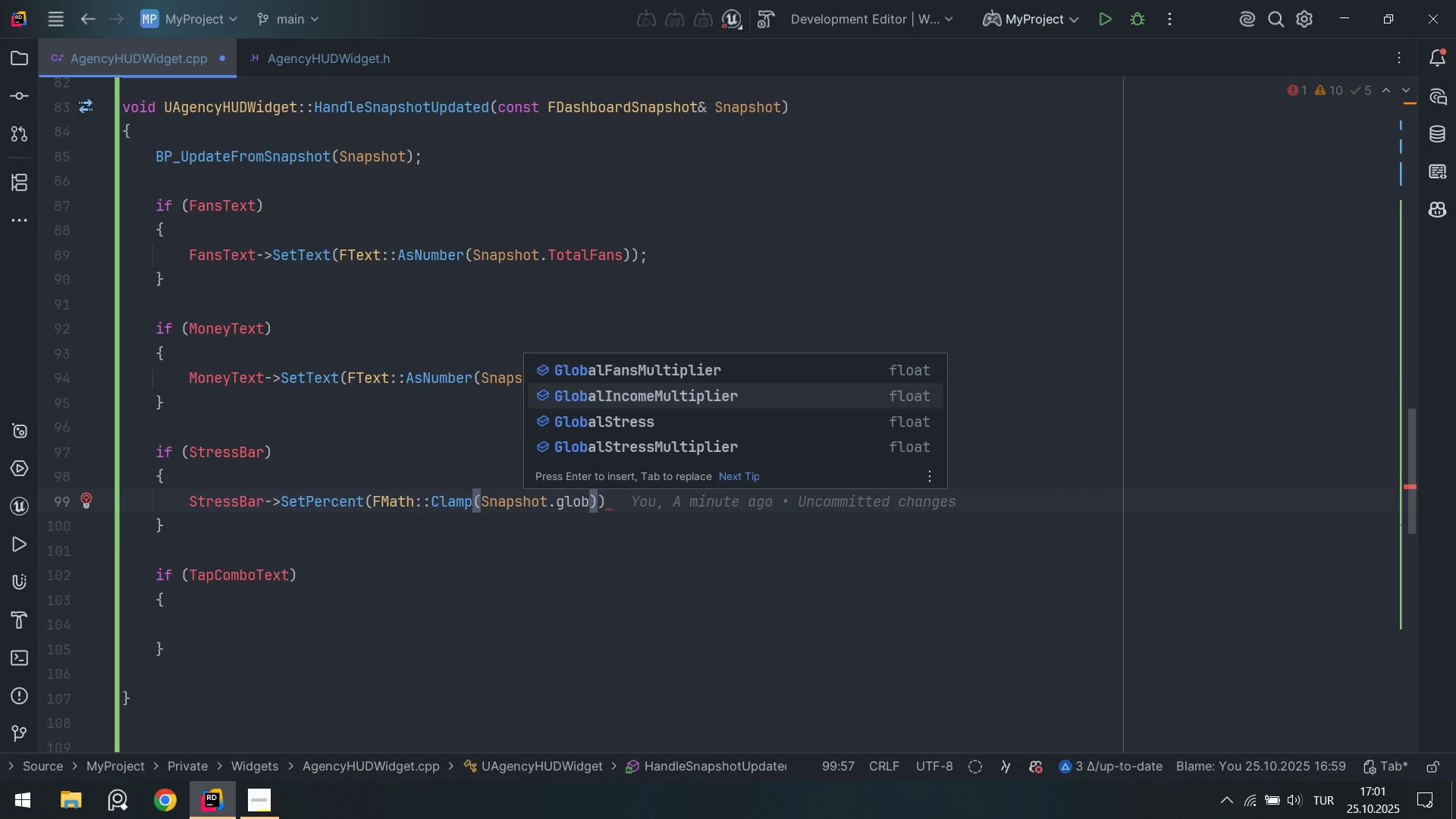 
key(ArrowDown)
 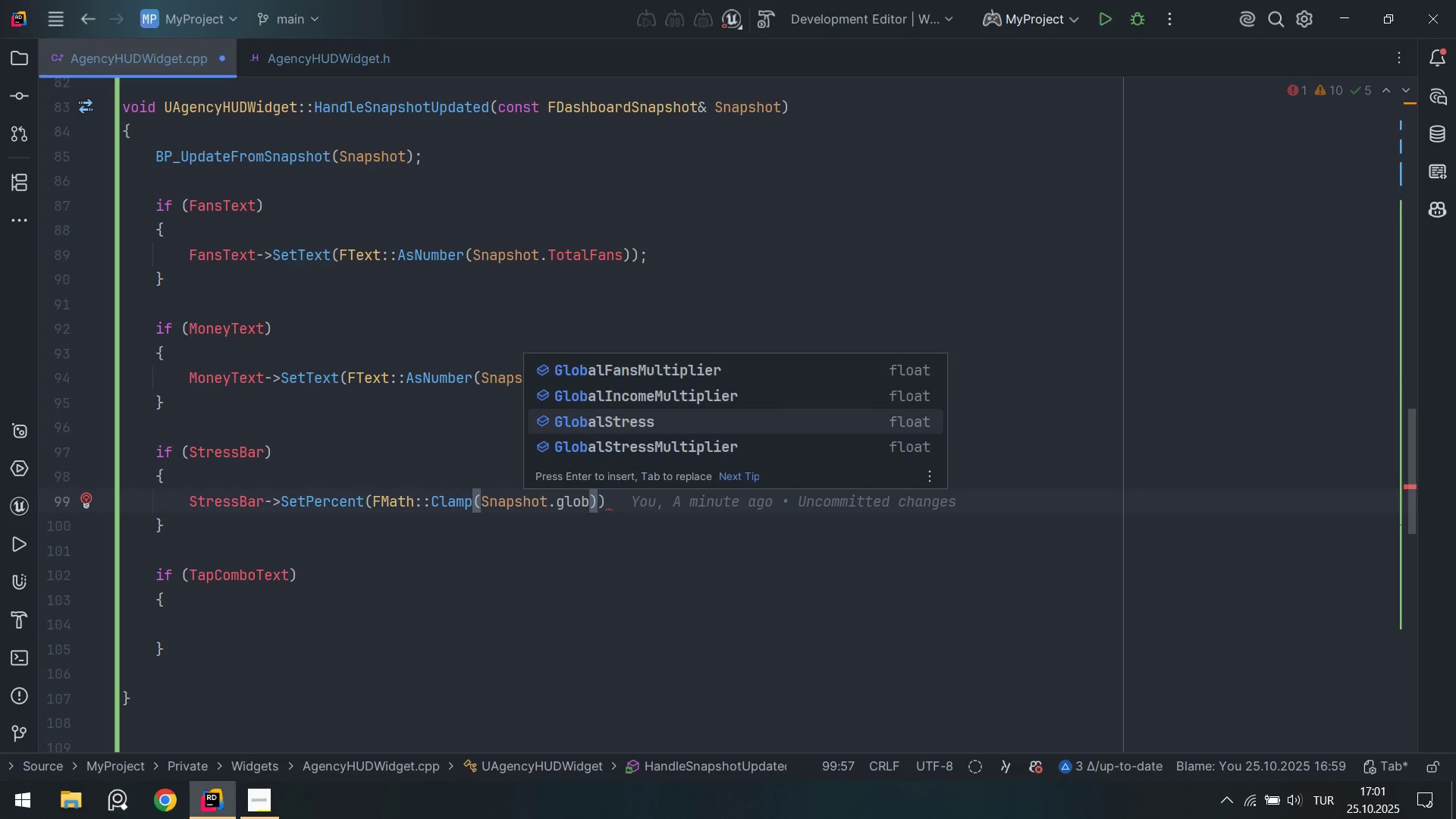 
key(Enter)
 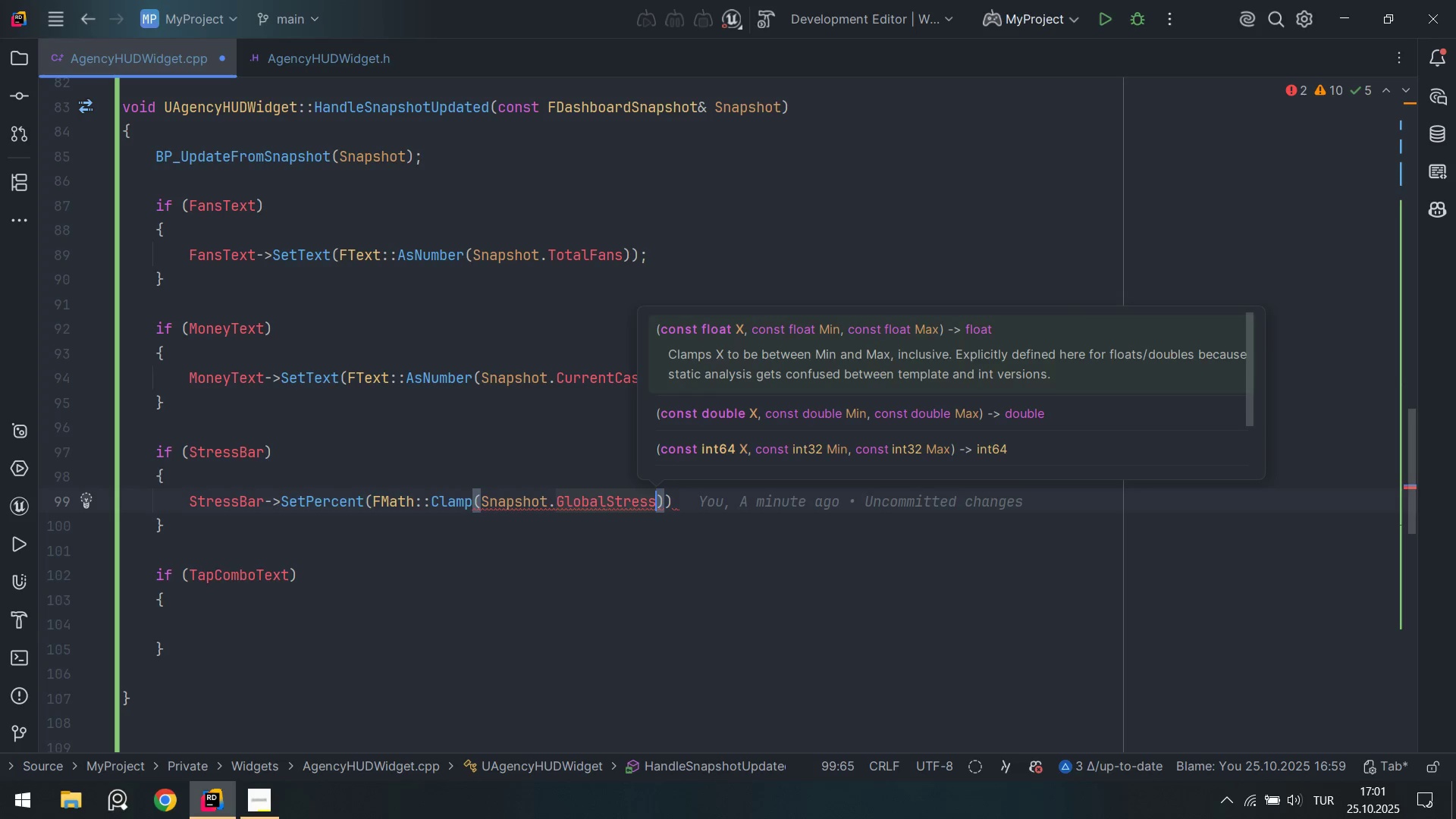 
key(NumpadDecimal)
 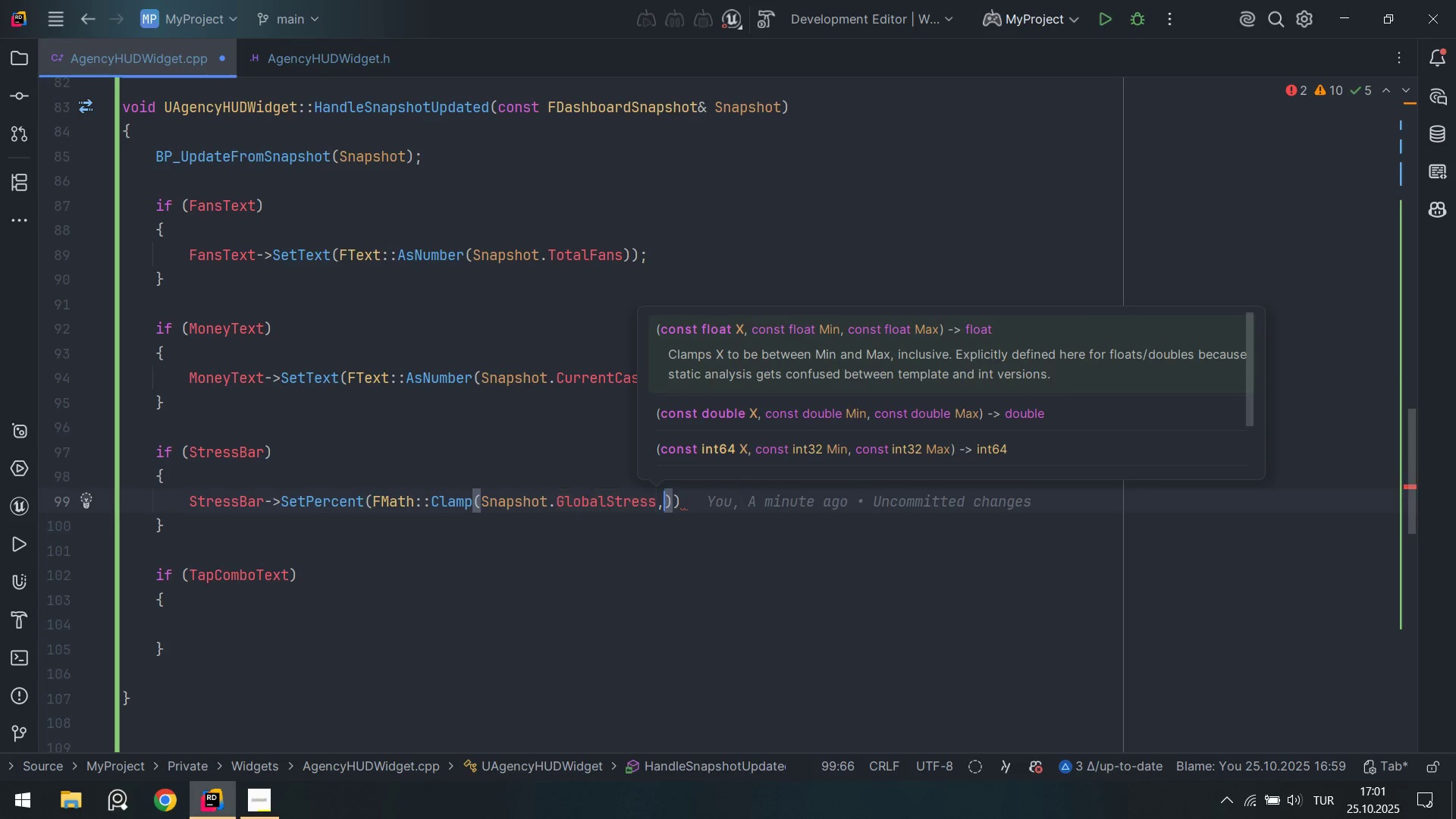 
key(Space)
 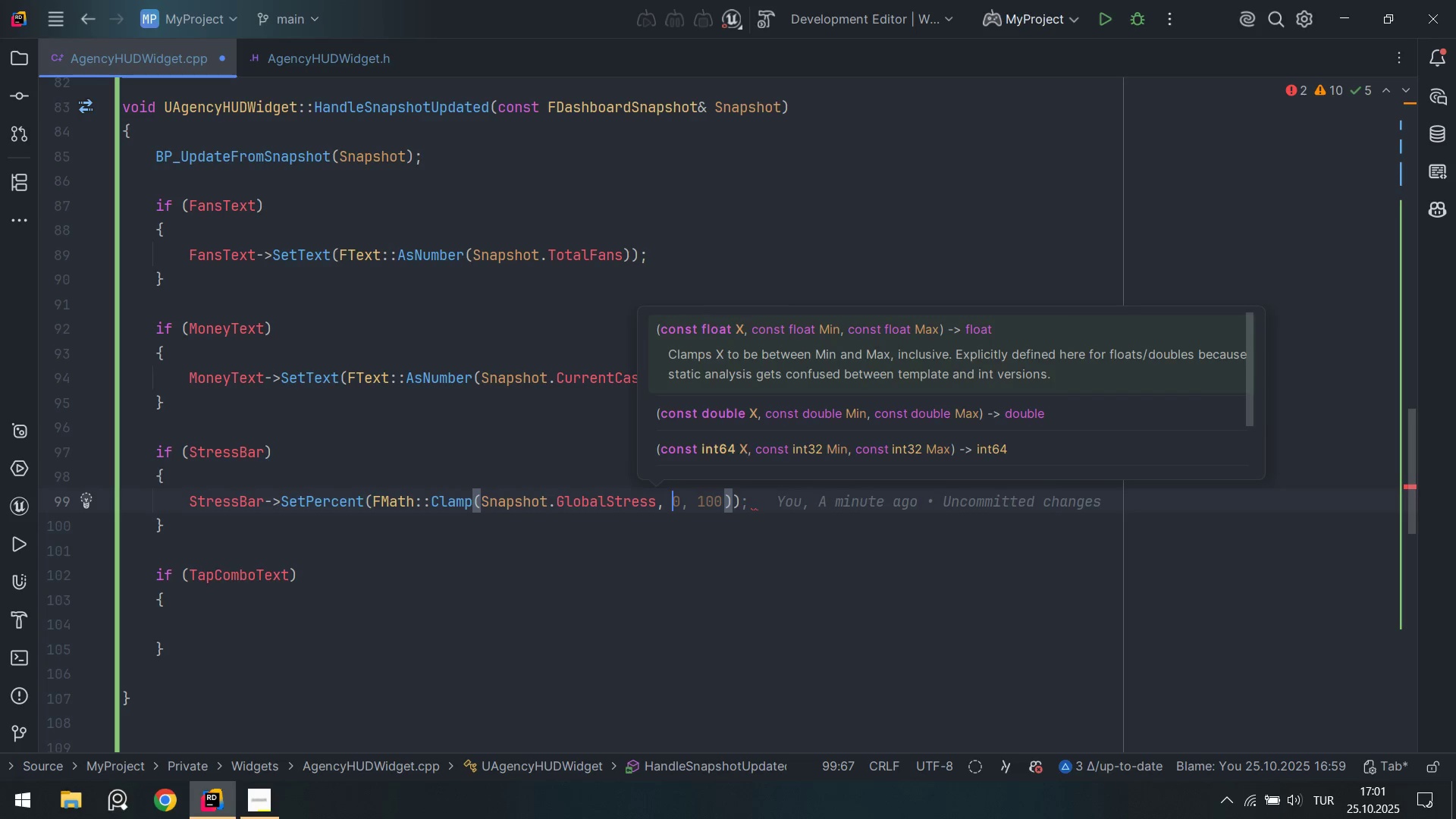 
key(Numpad0)
 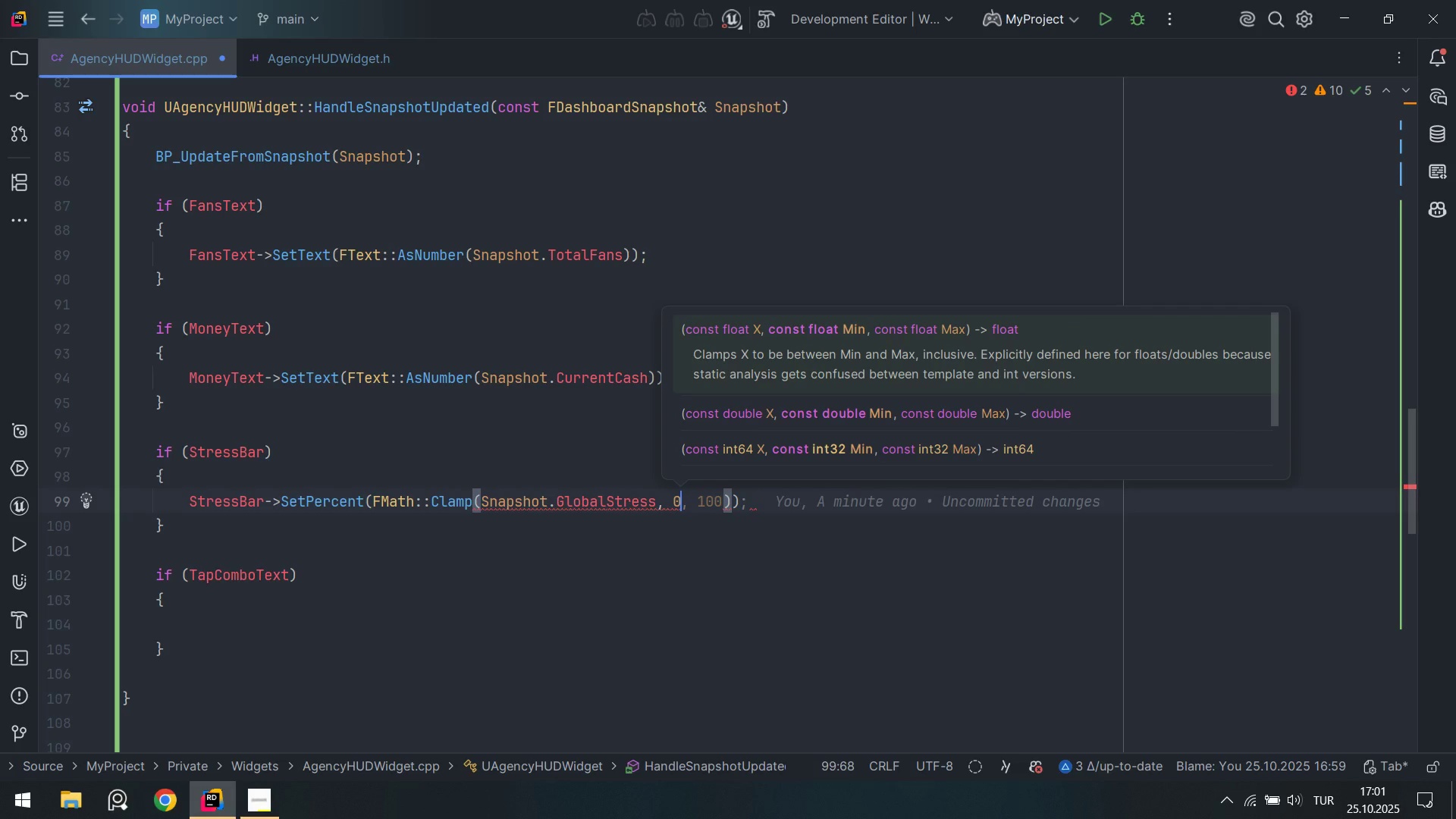 
key(Backslash)
 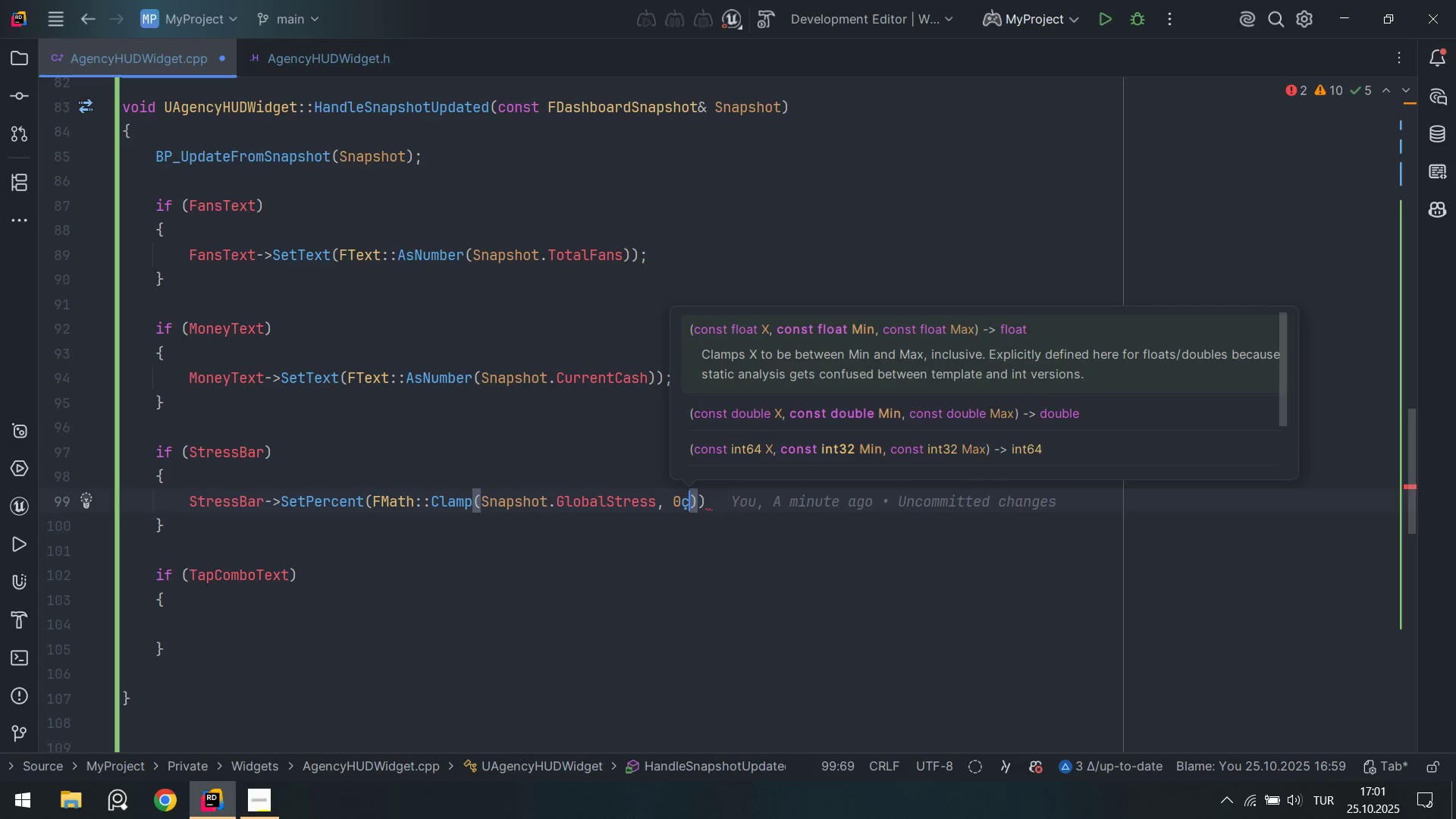 
key(Backspace)
 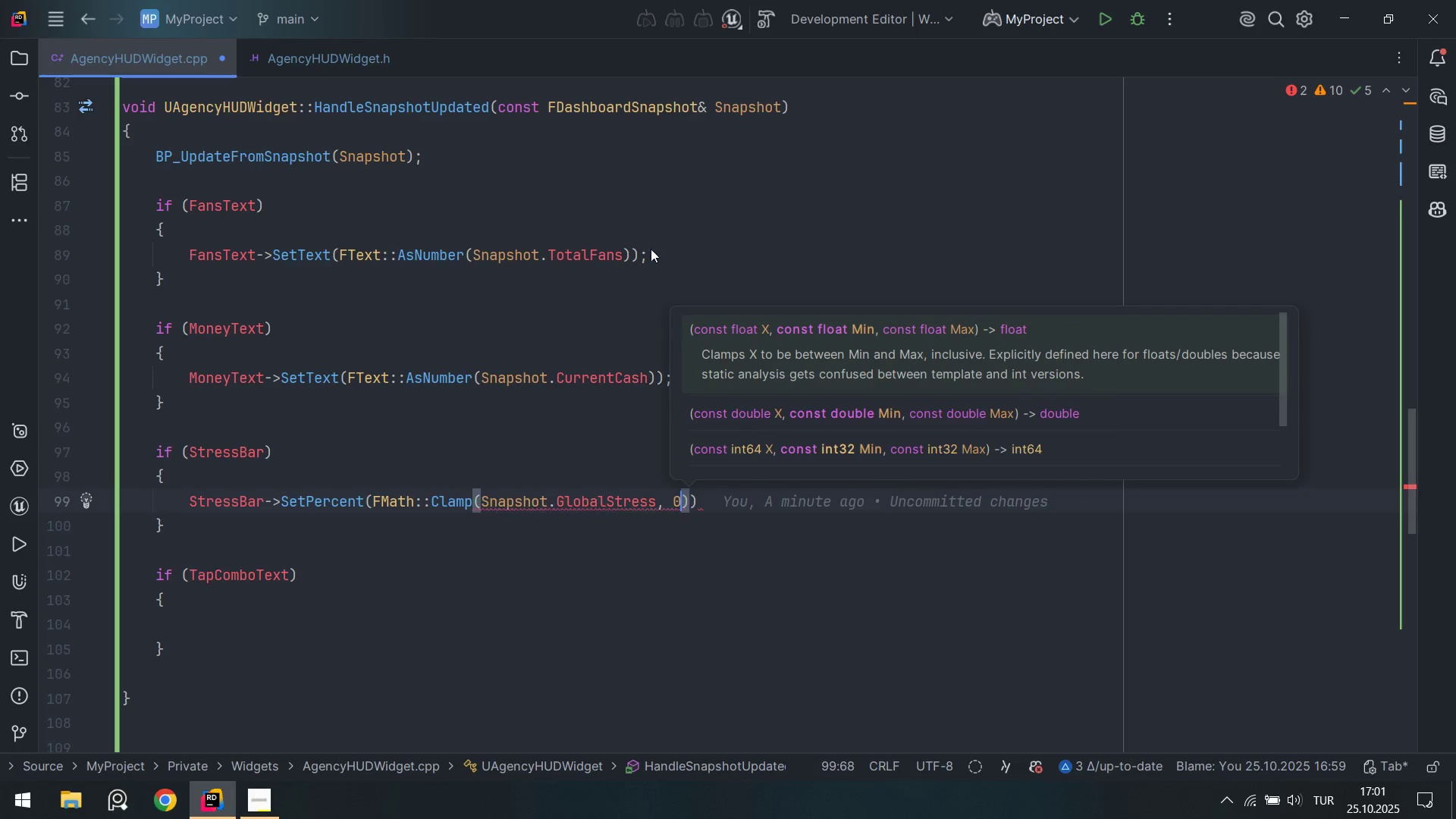 
key(Period)
 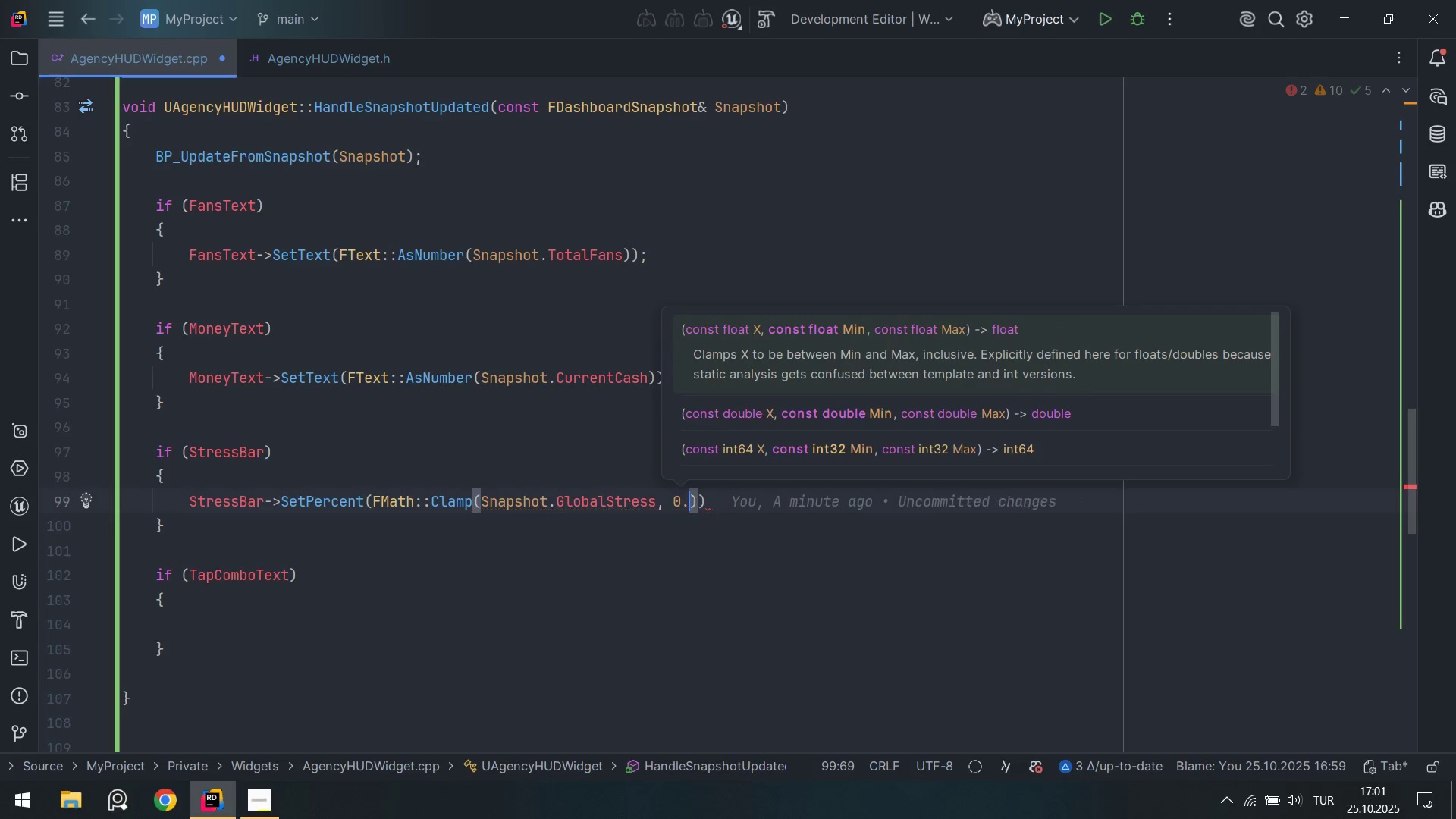 
key(F)
 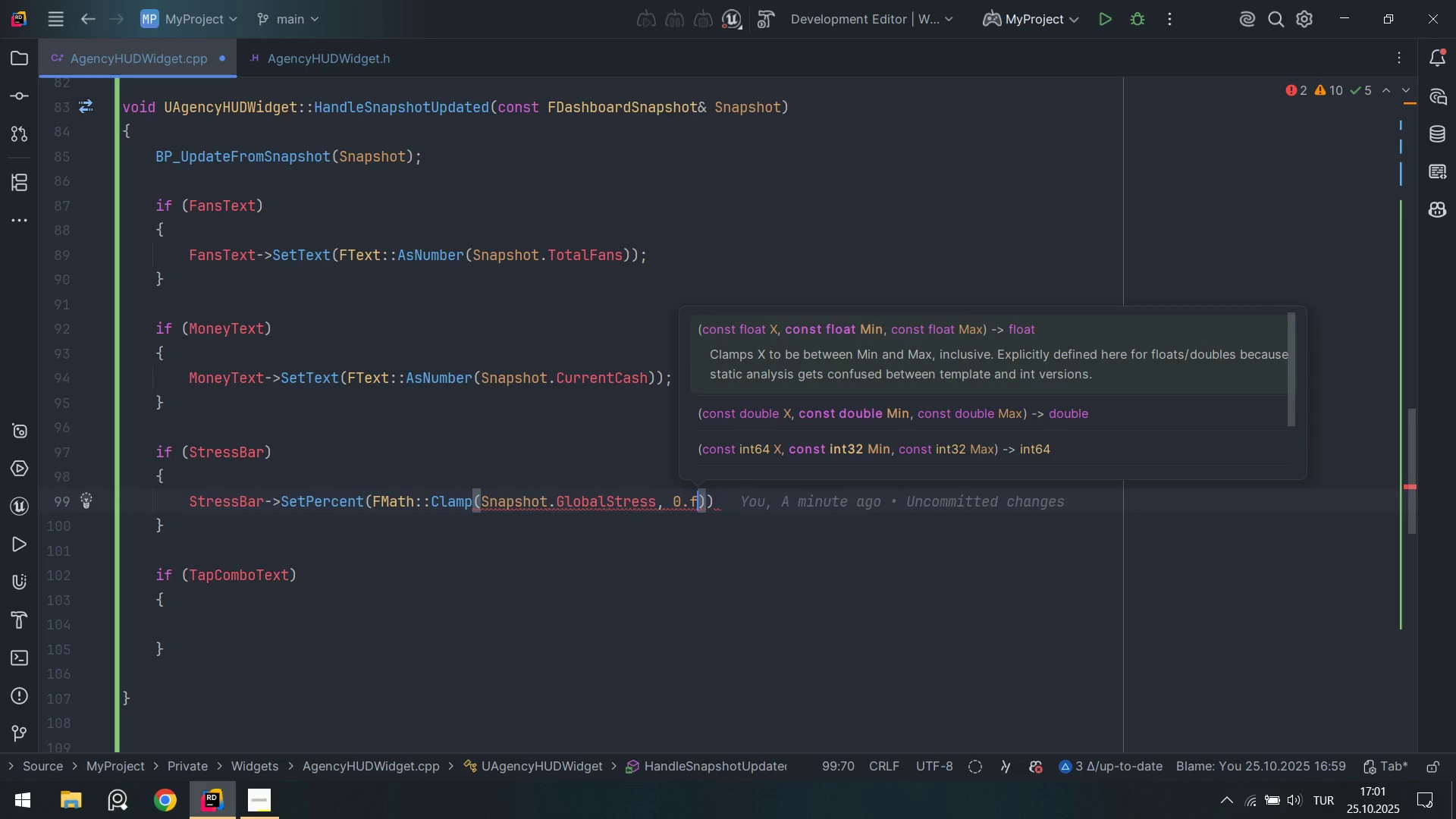 
key(ArrowLeft)
 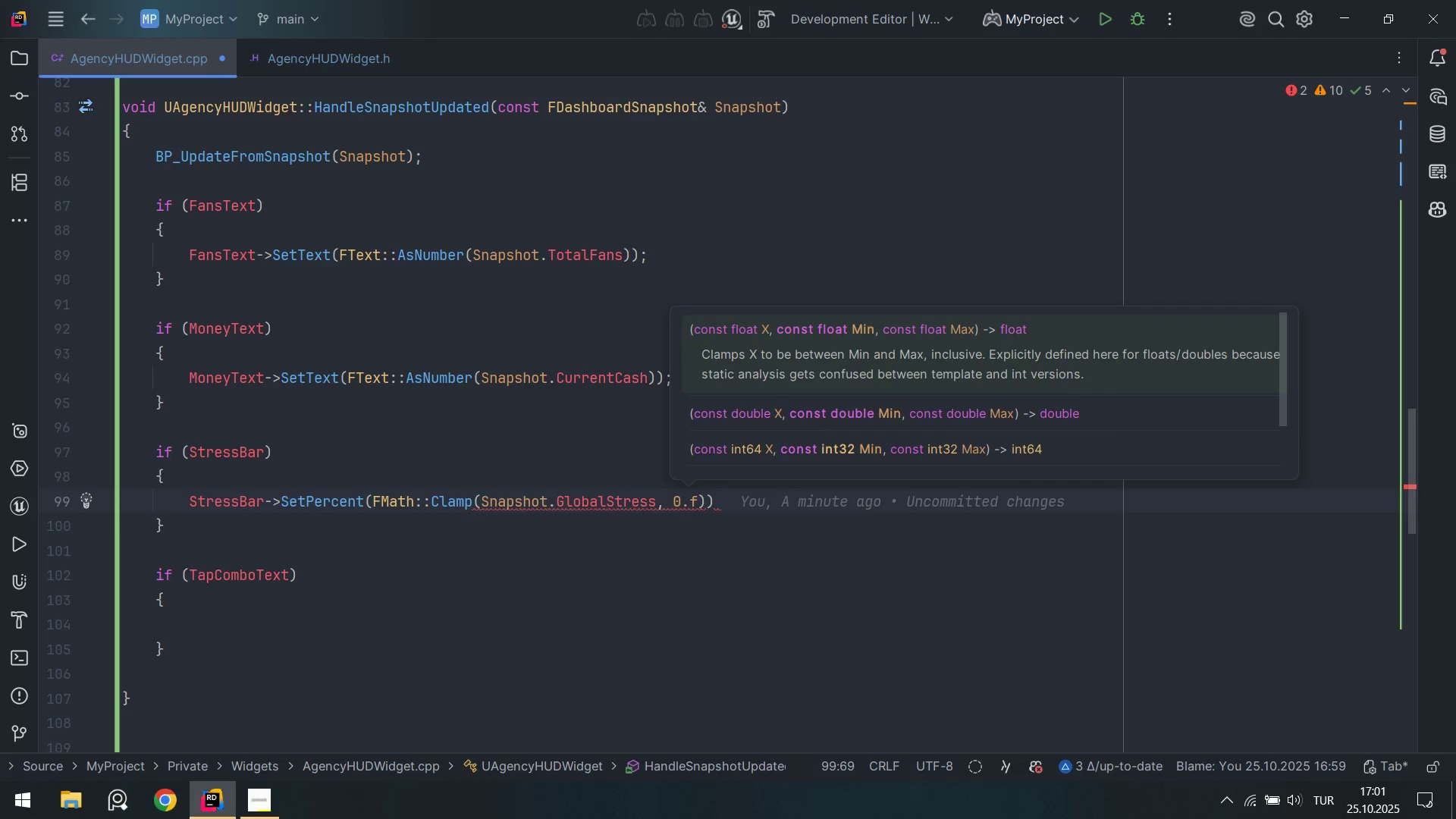 
key(Numpad0)
 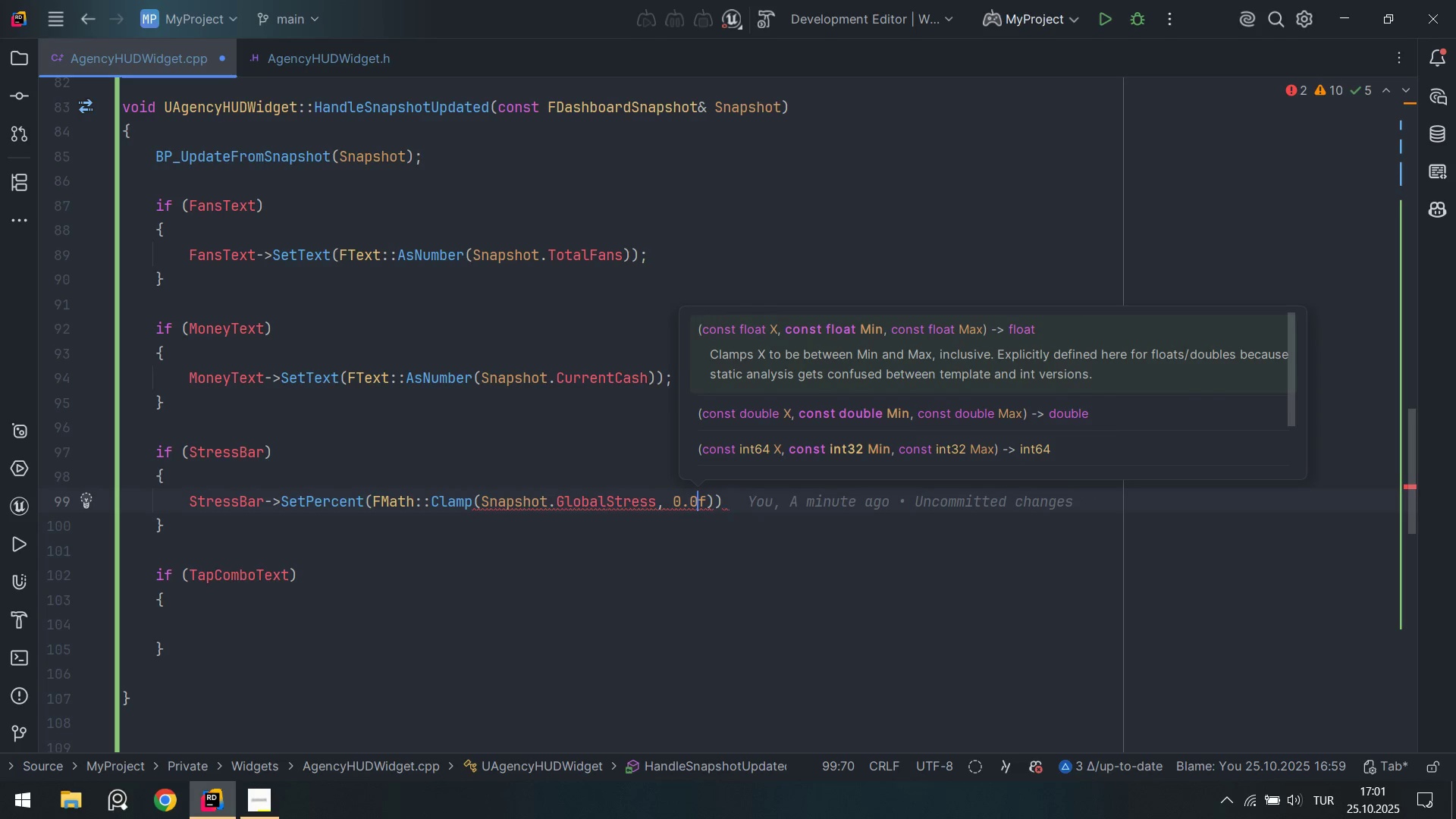 
key(ArrowRight)
 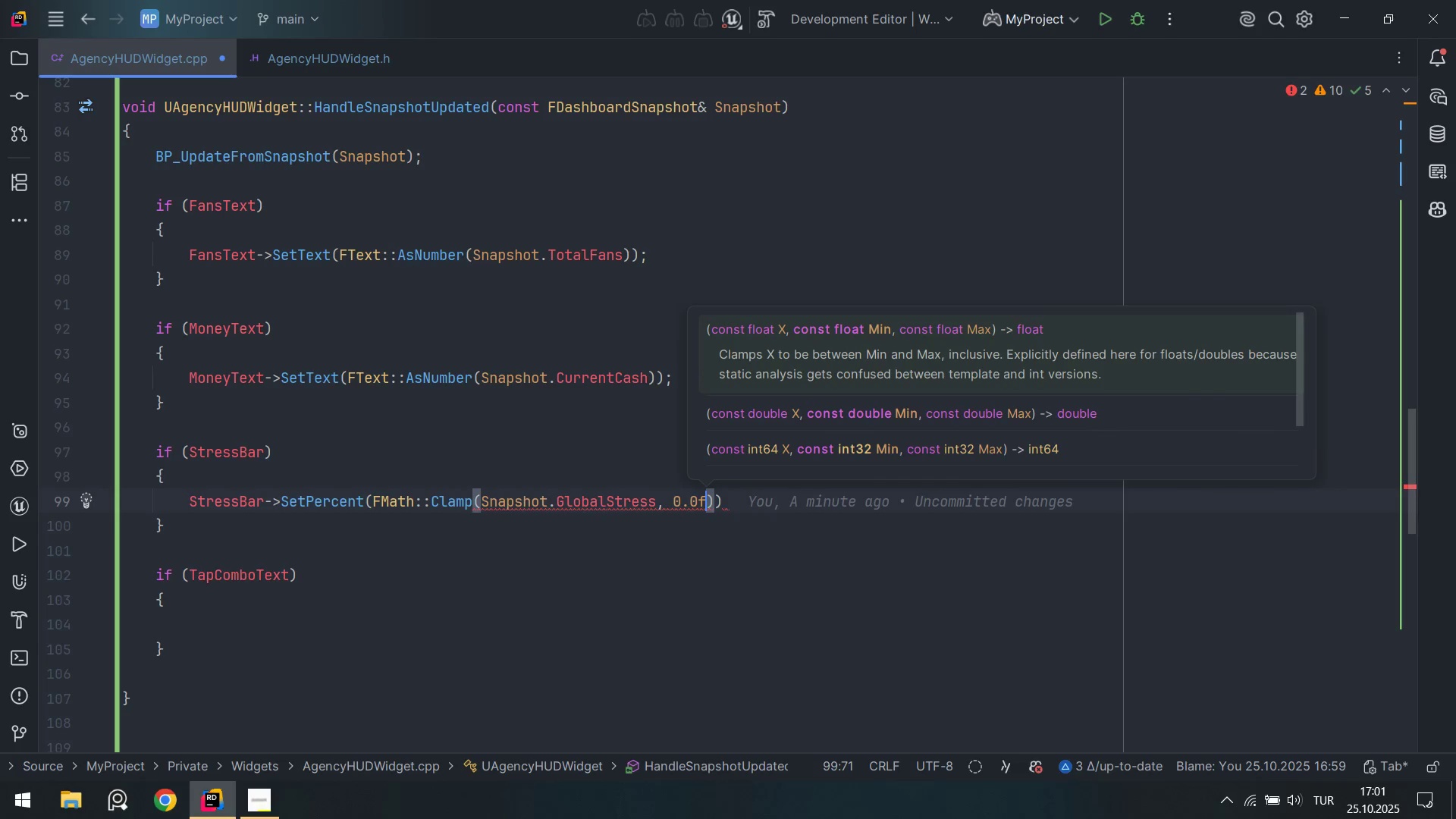 
key(NumpadDecimal)
 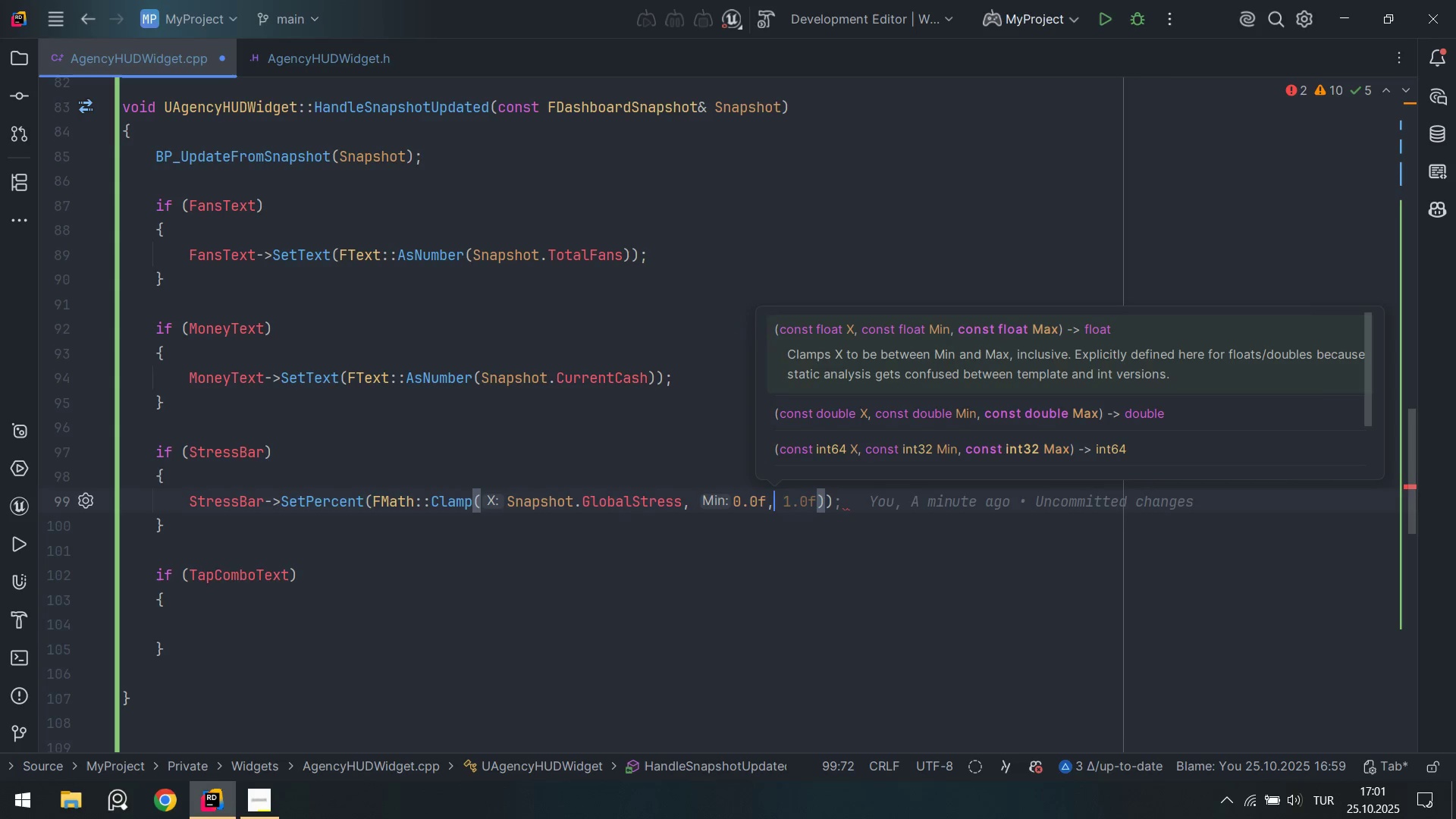 
key(Space)
 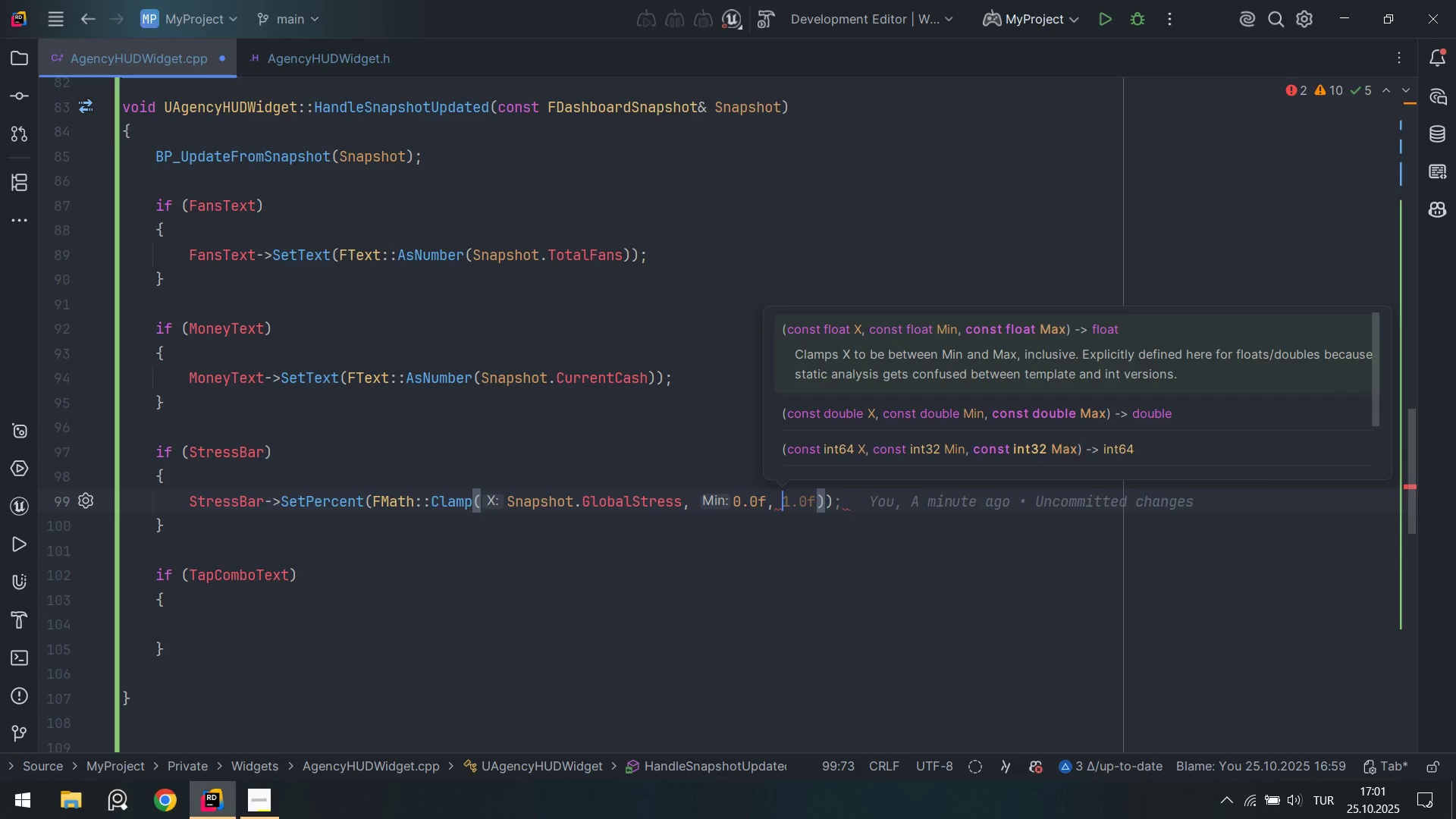 
key(Backspace)
 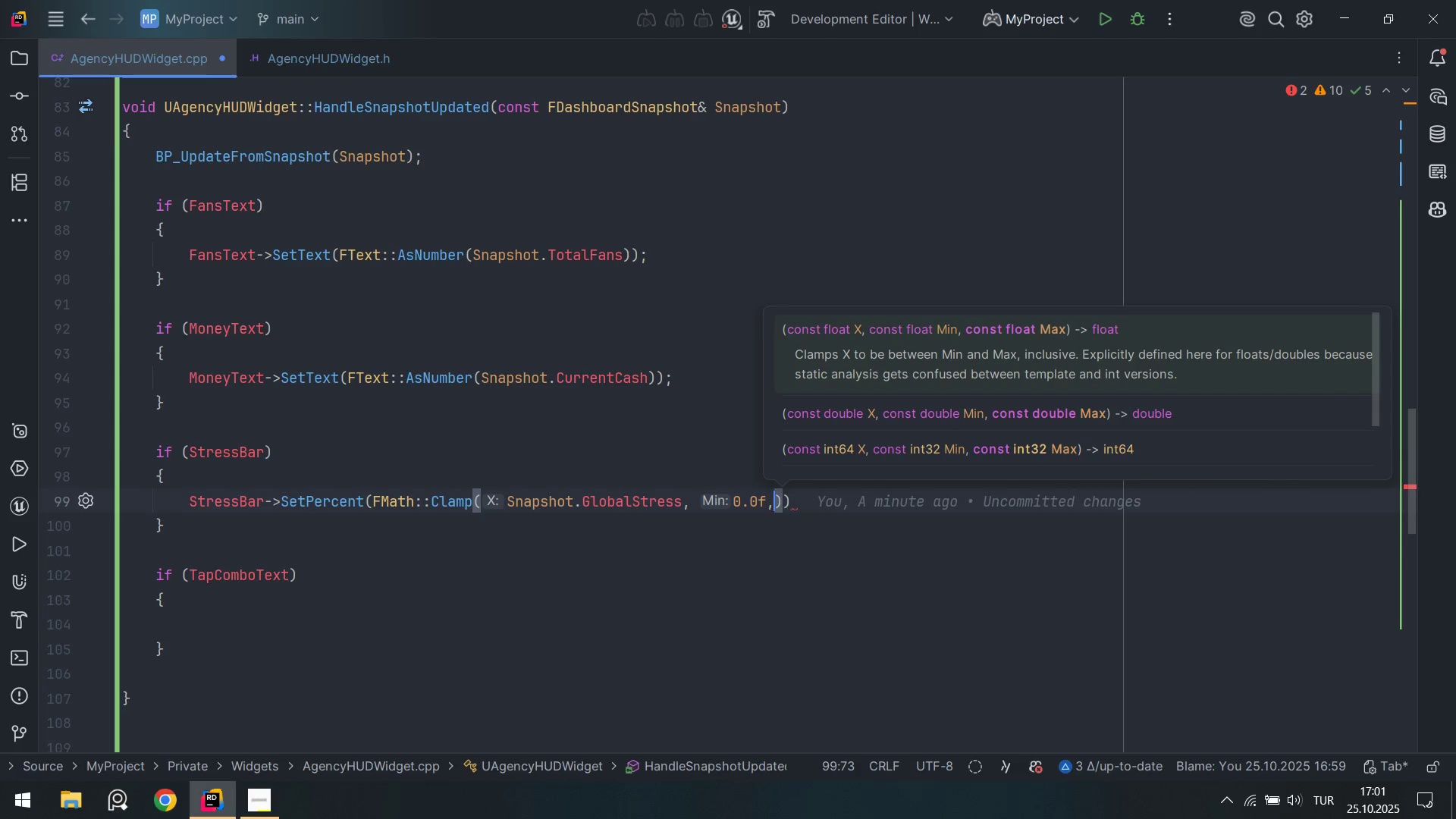 
key(Backspace)
 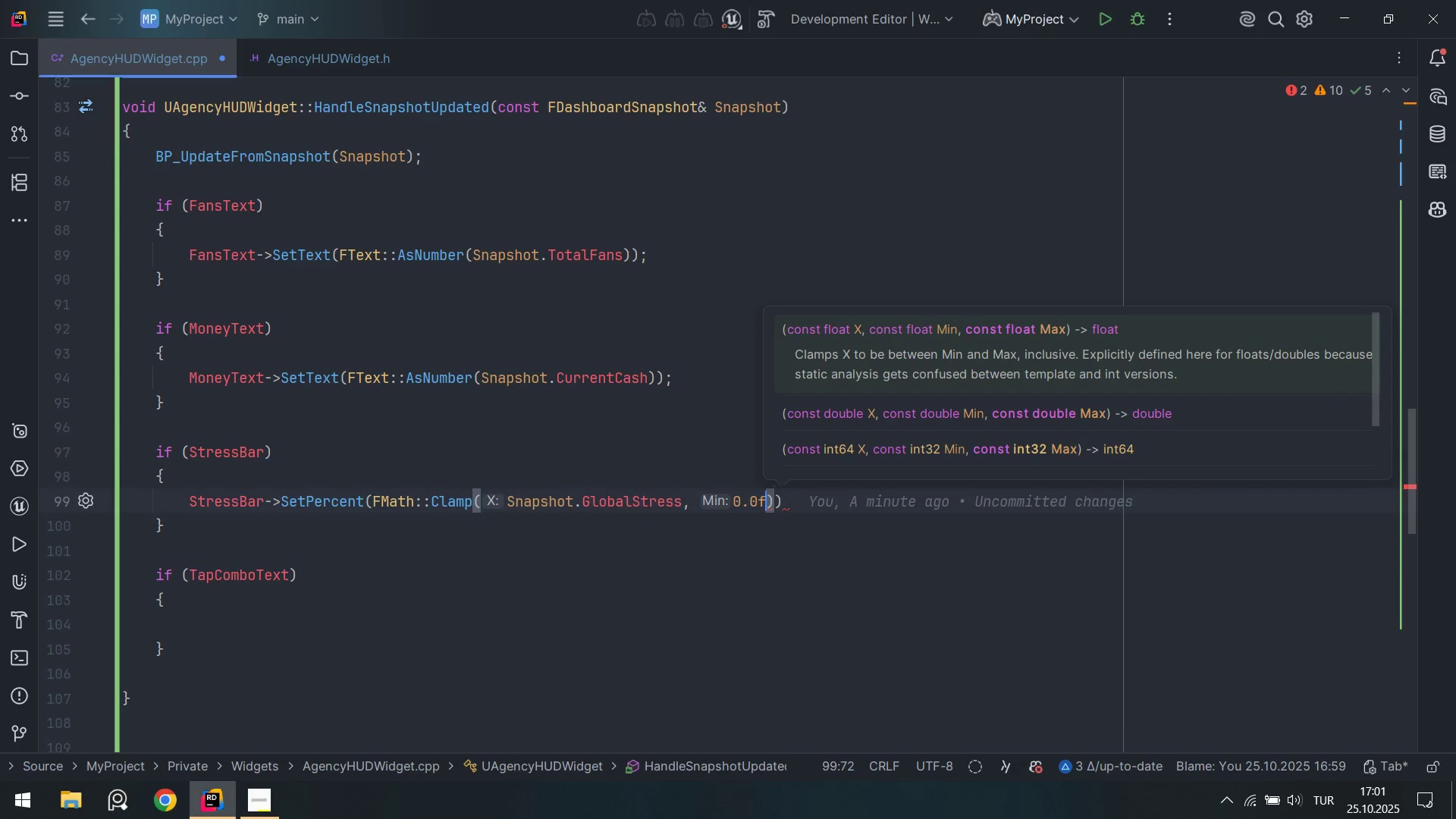 
key(Backspace)
 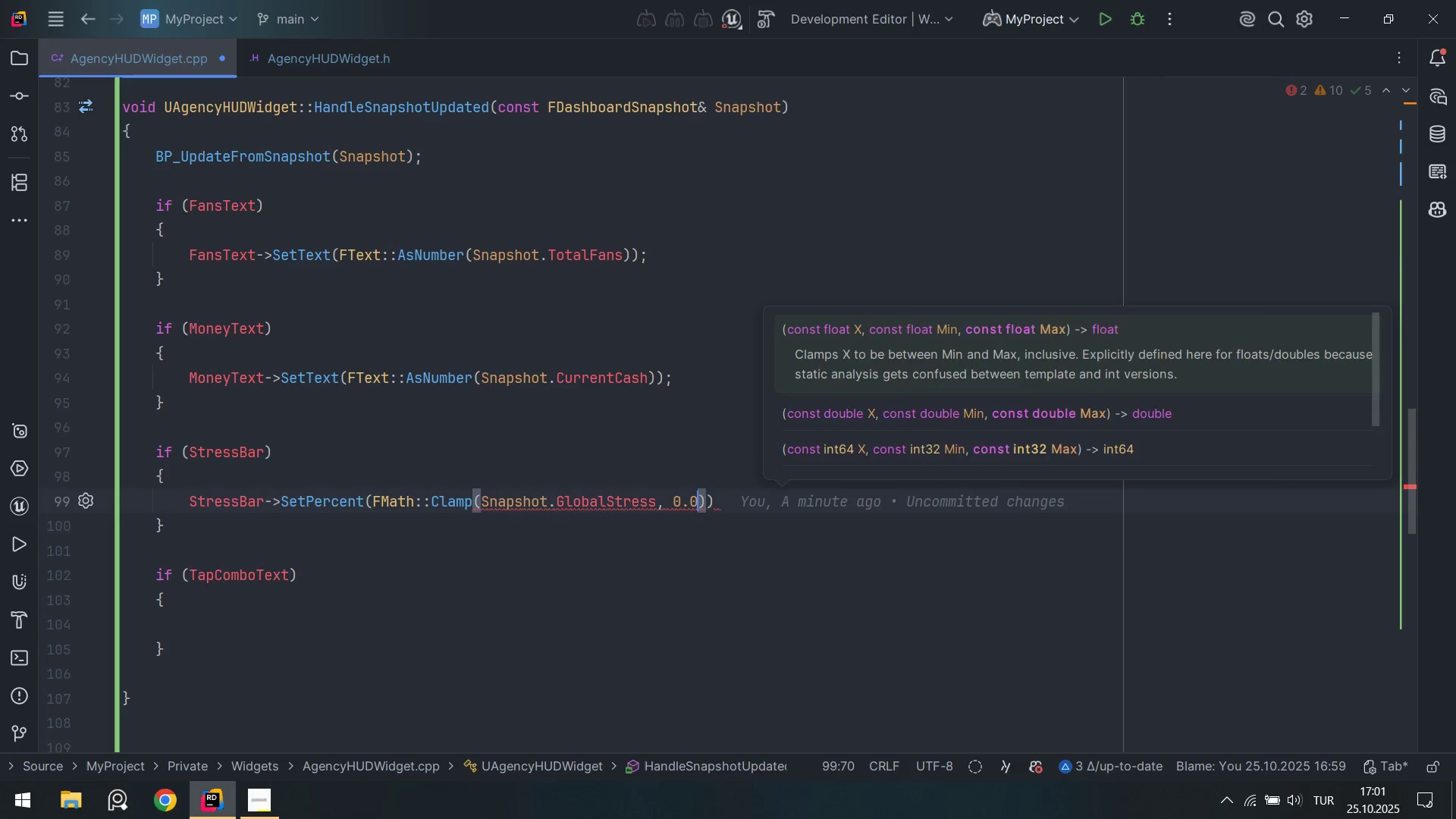 
key(Backspace)
 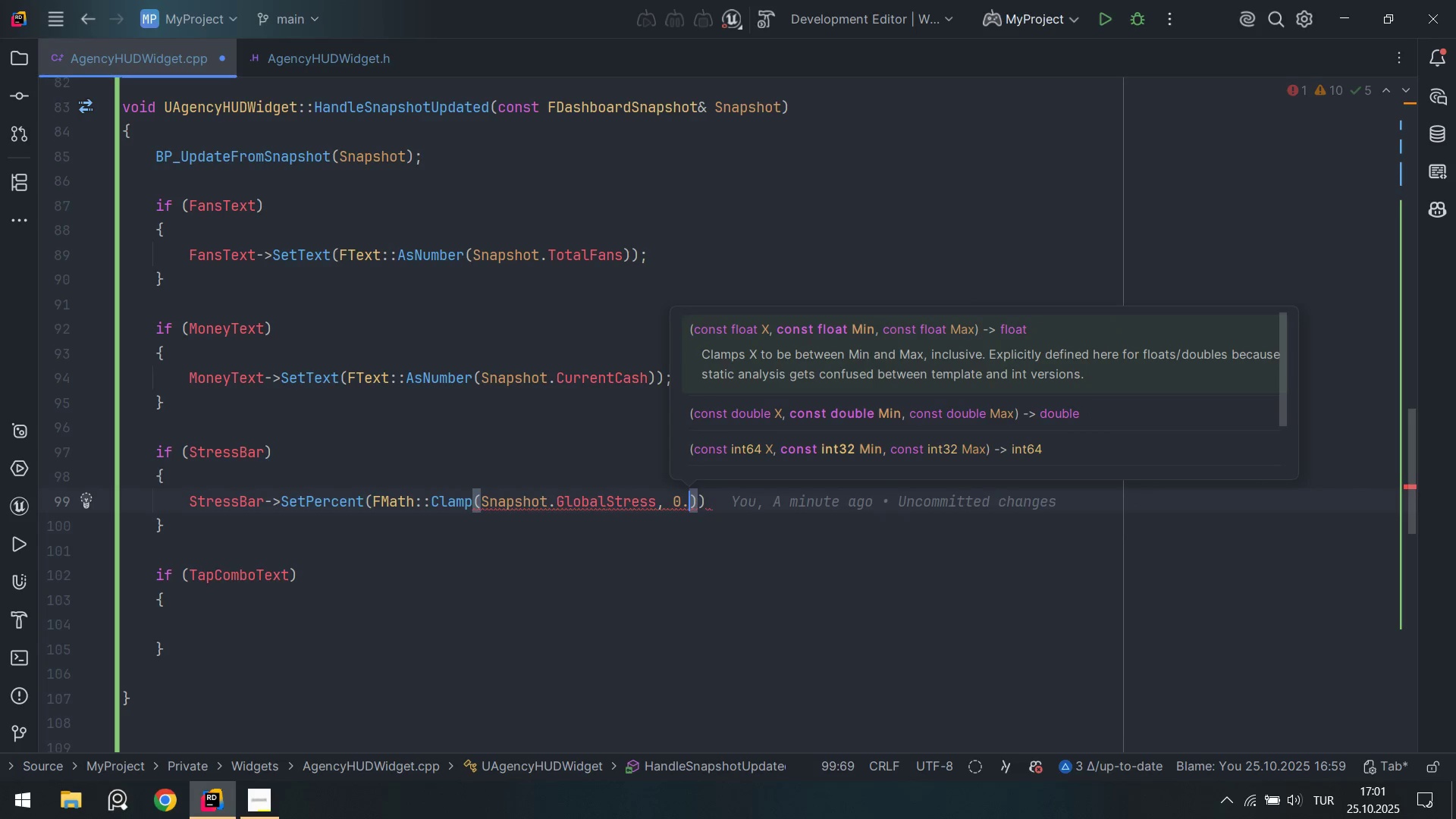 
key(F)
 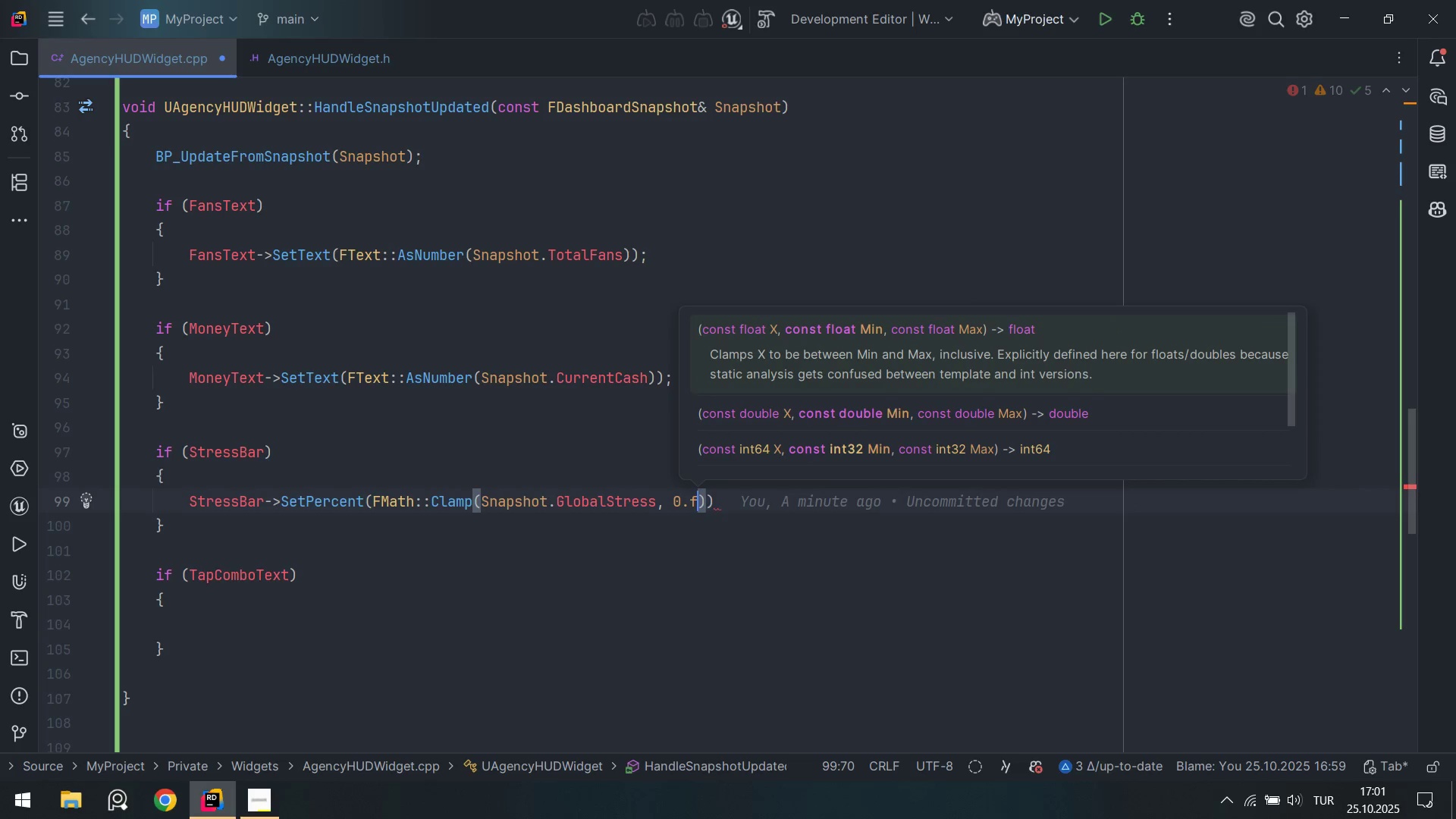 
key(NumpadDecimal)
 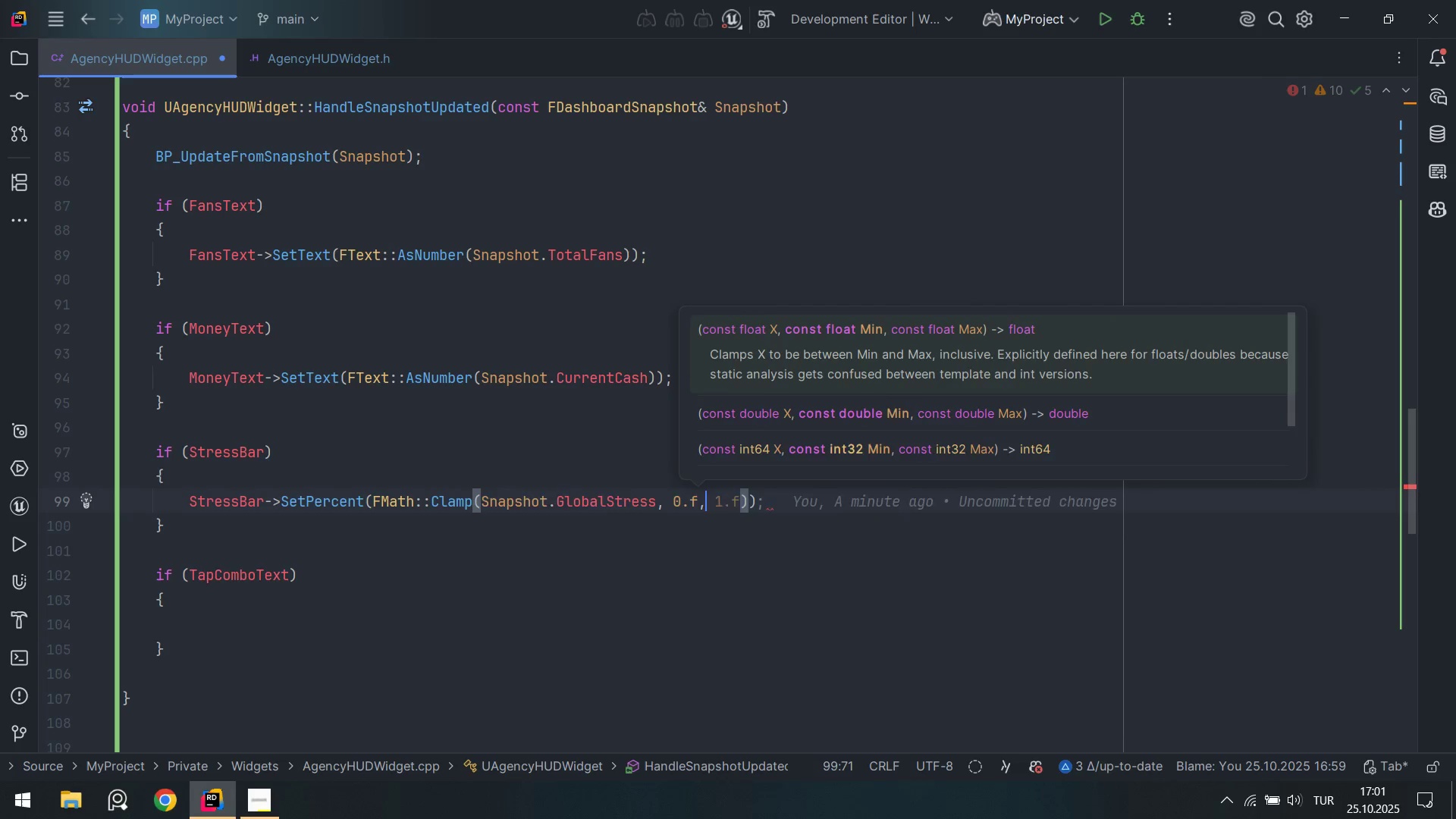 
key(Space)
 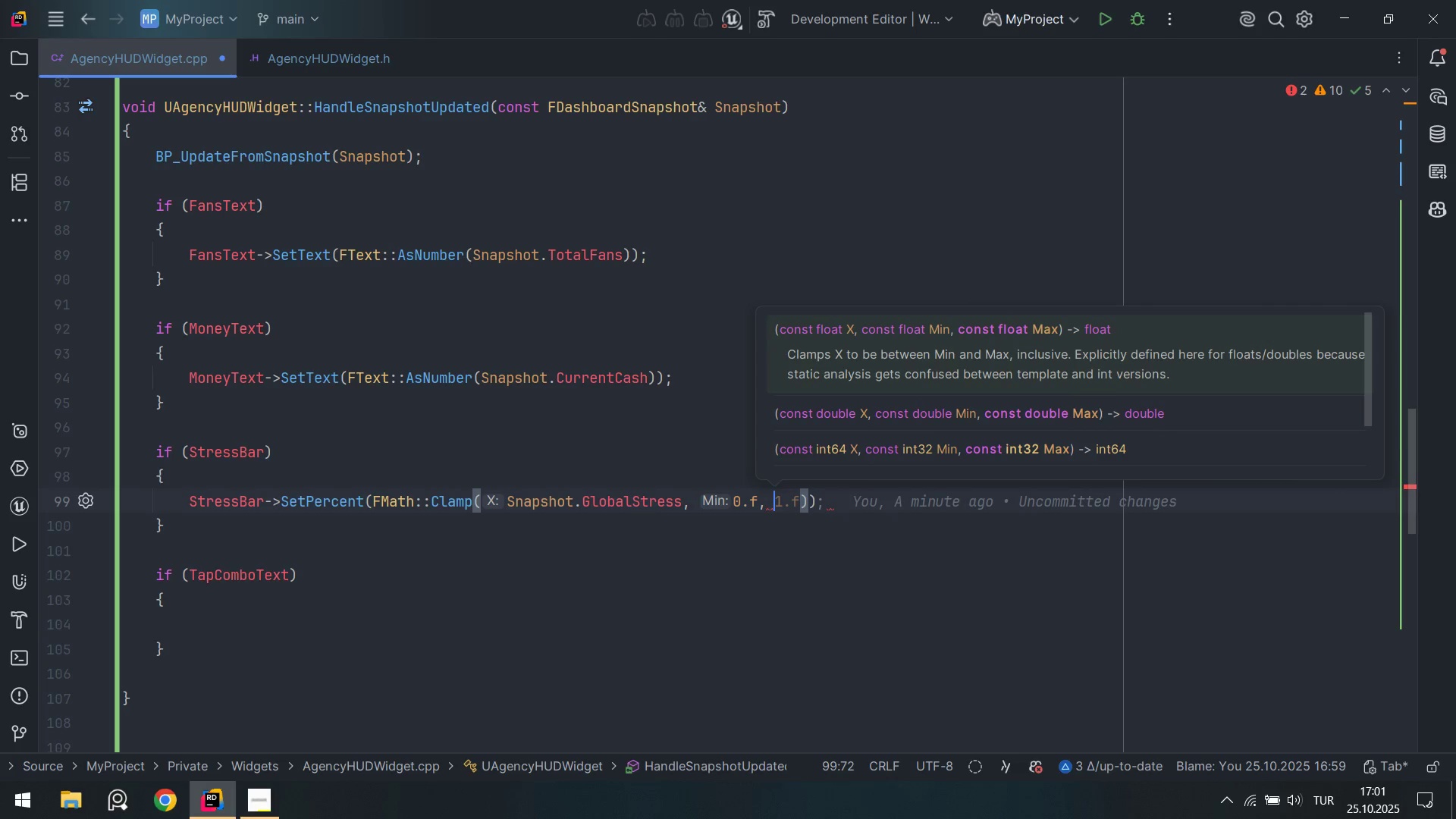 
key(1)
 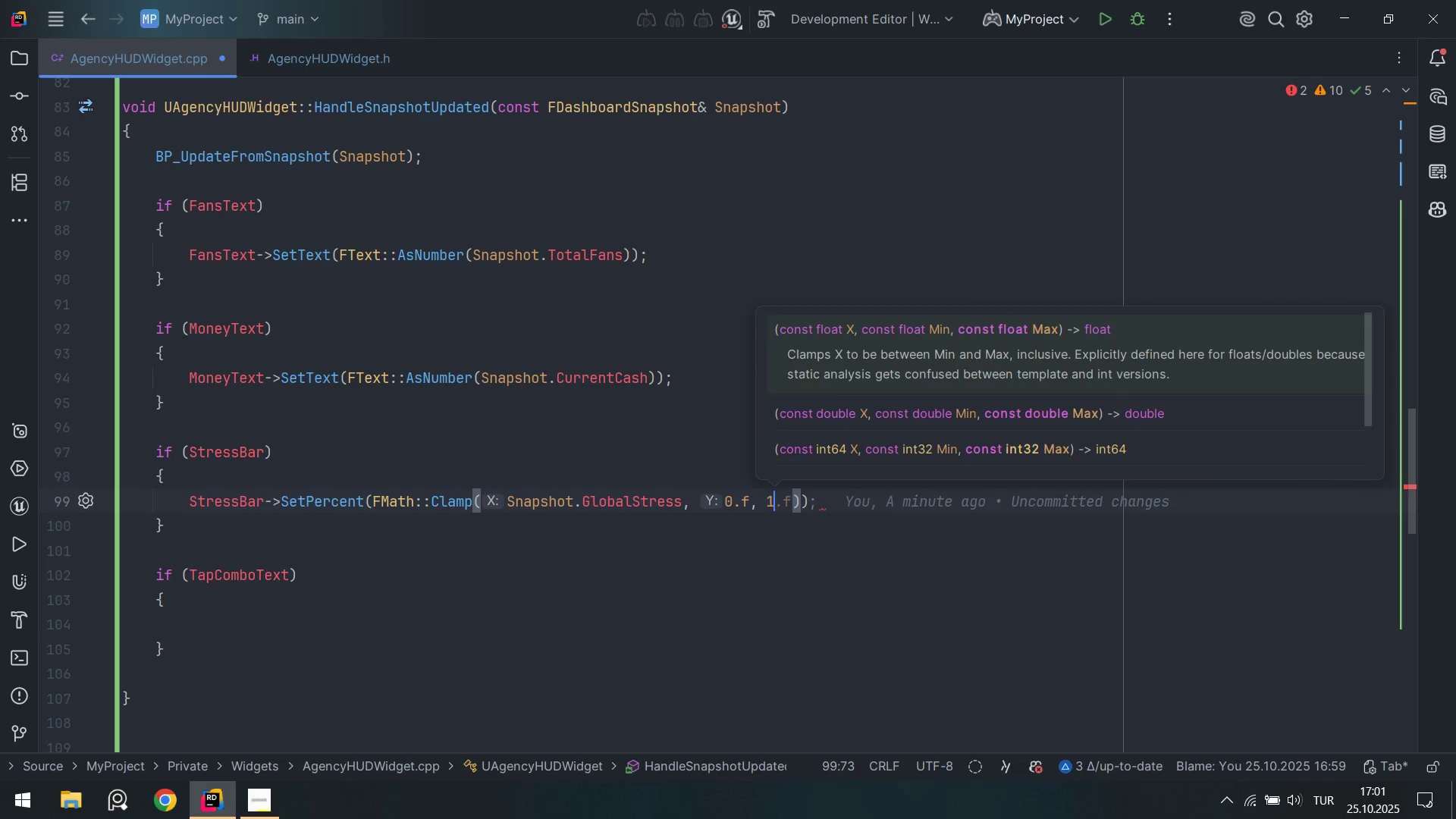 
key(Period)
 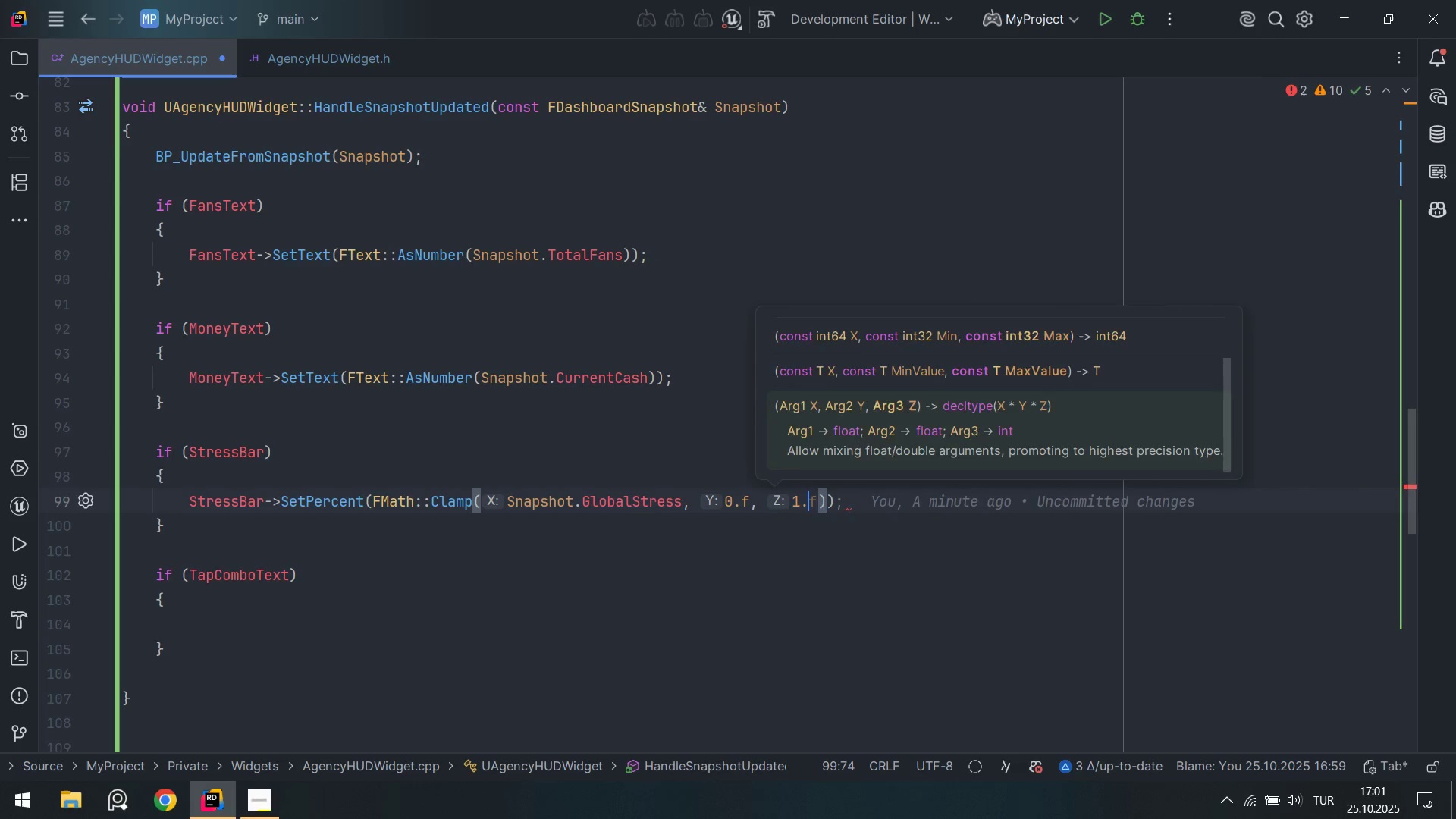 
key(F)
 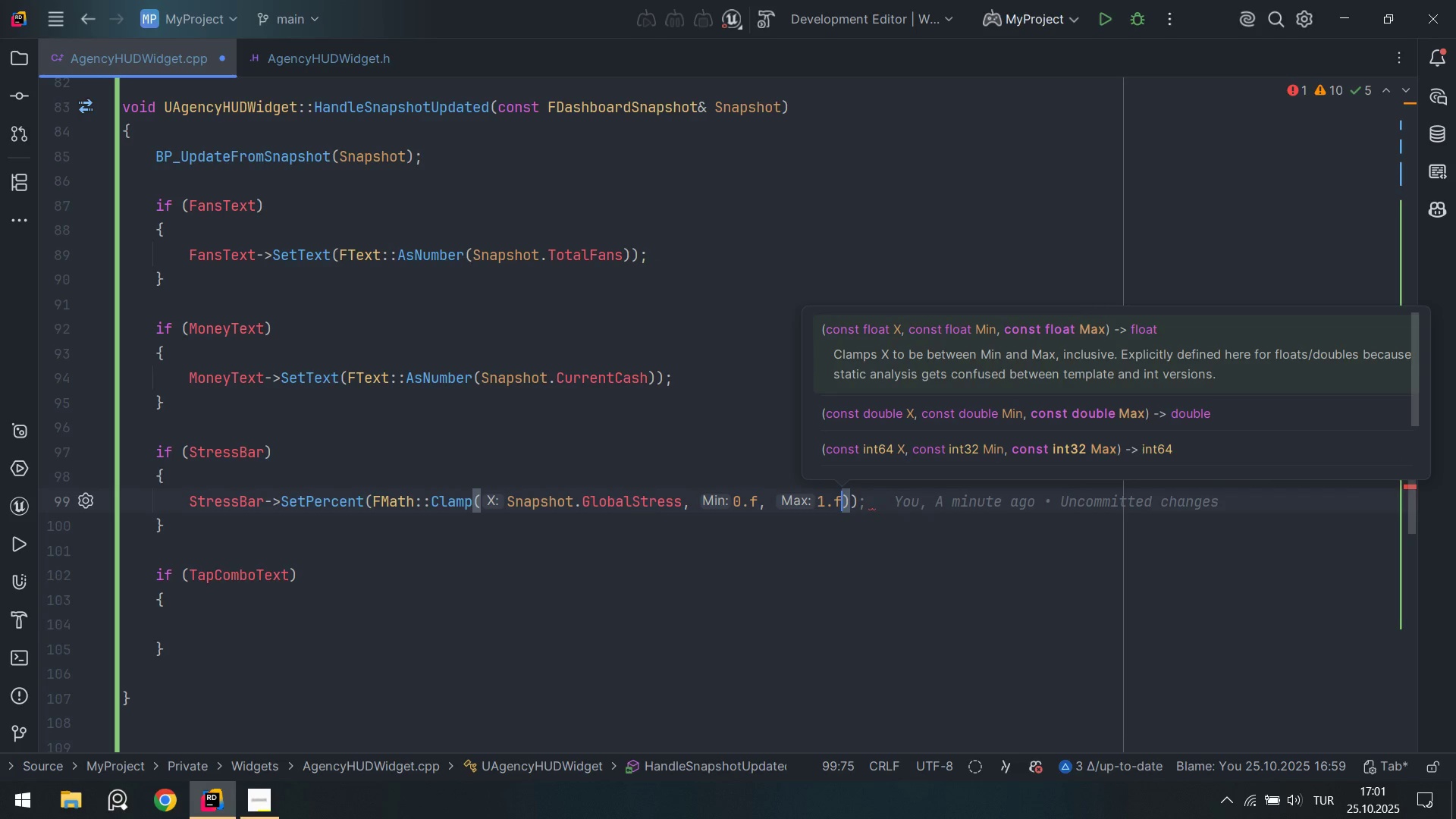 
key(Tab)
 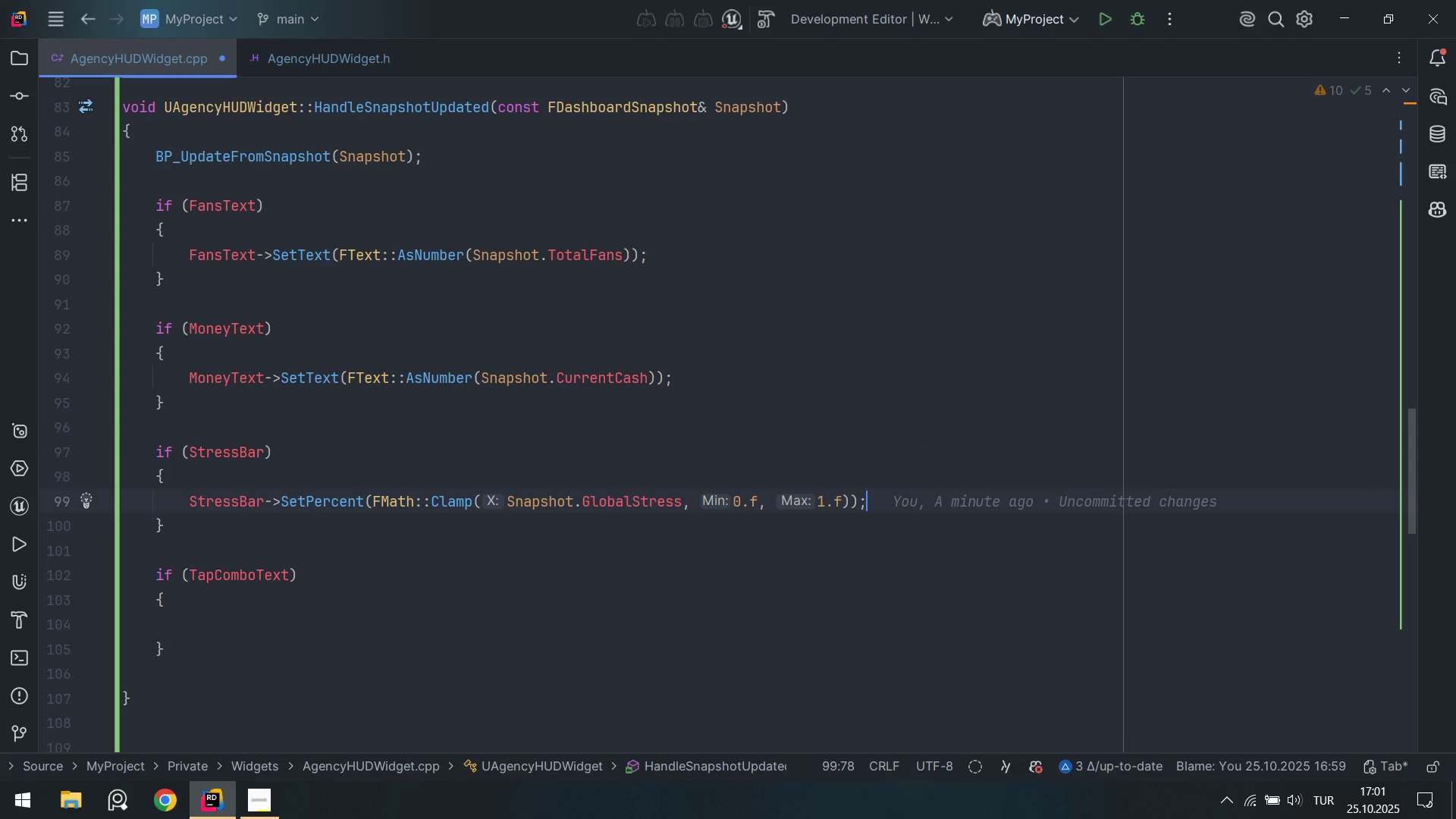 
key(Enter)
 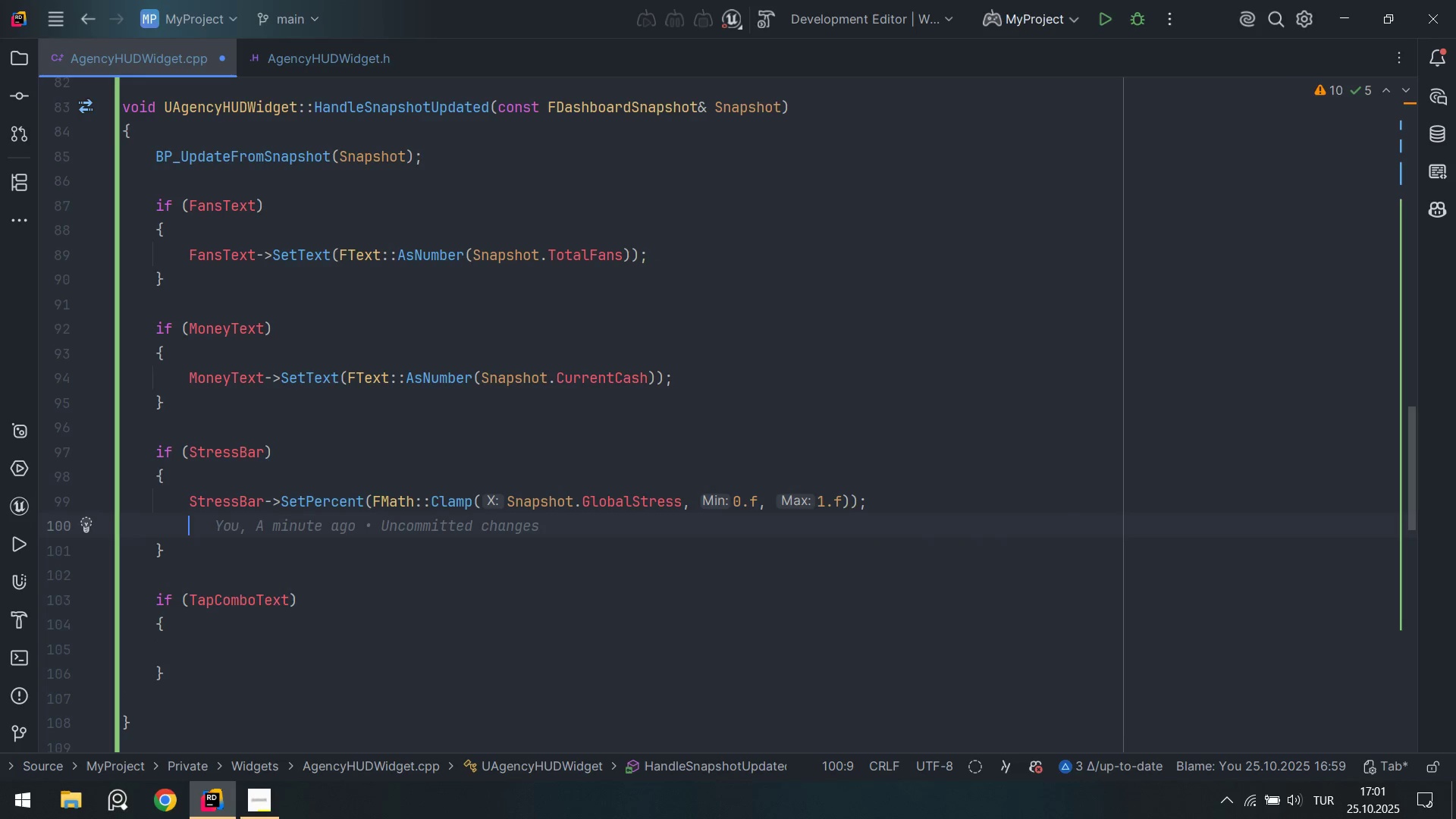 
key(Control+Z)
 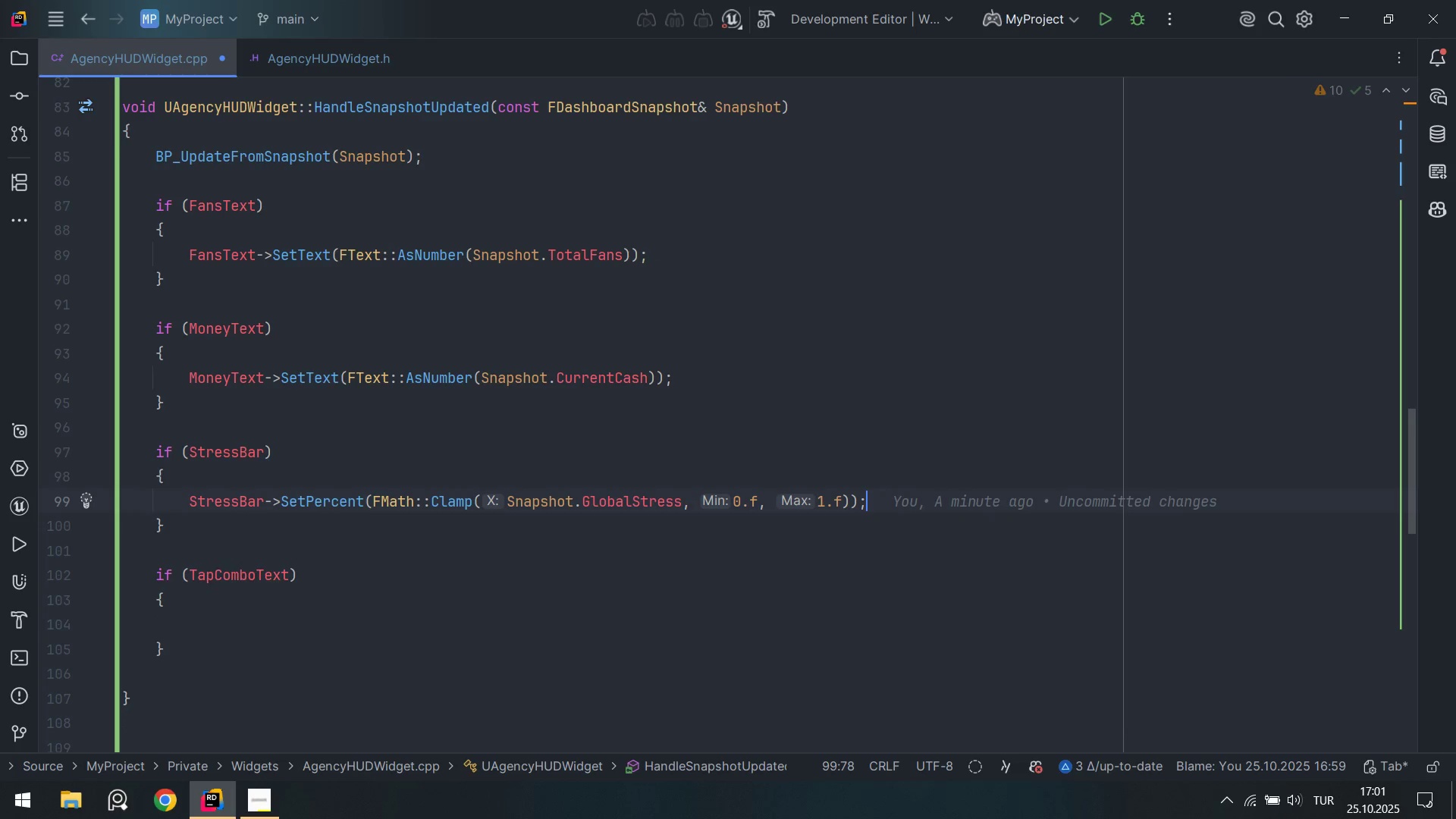 
key(Alt+AltLeft)
 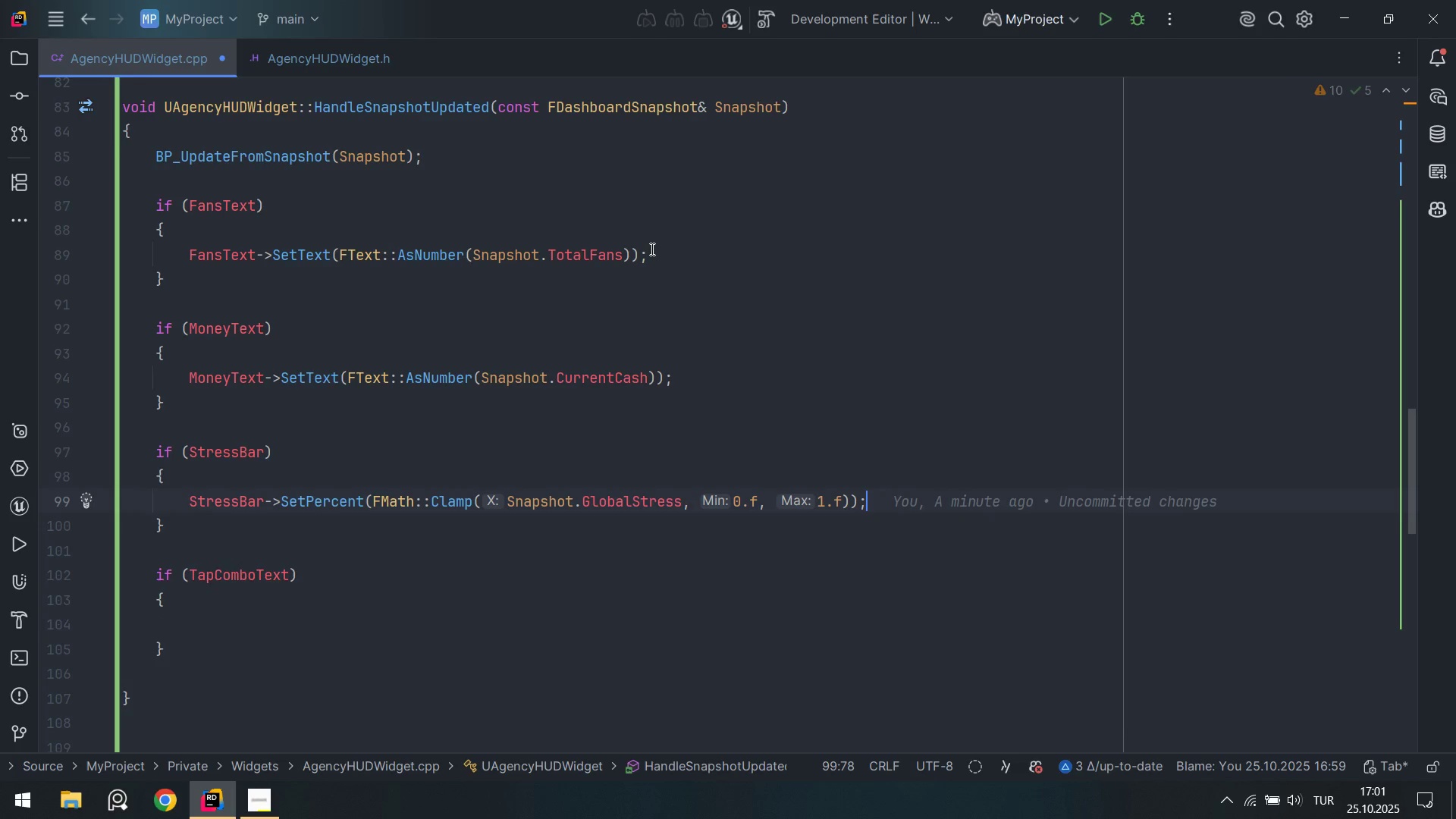 
key(Alt+Shift+ShiftLeft)
 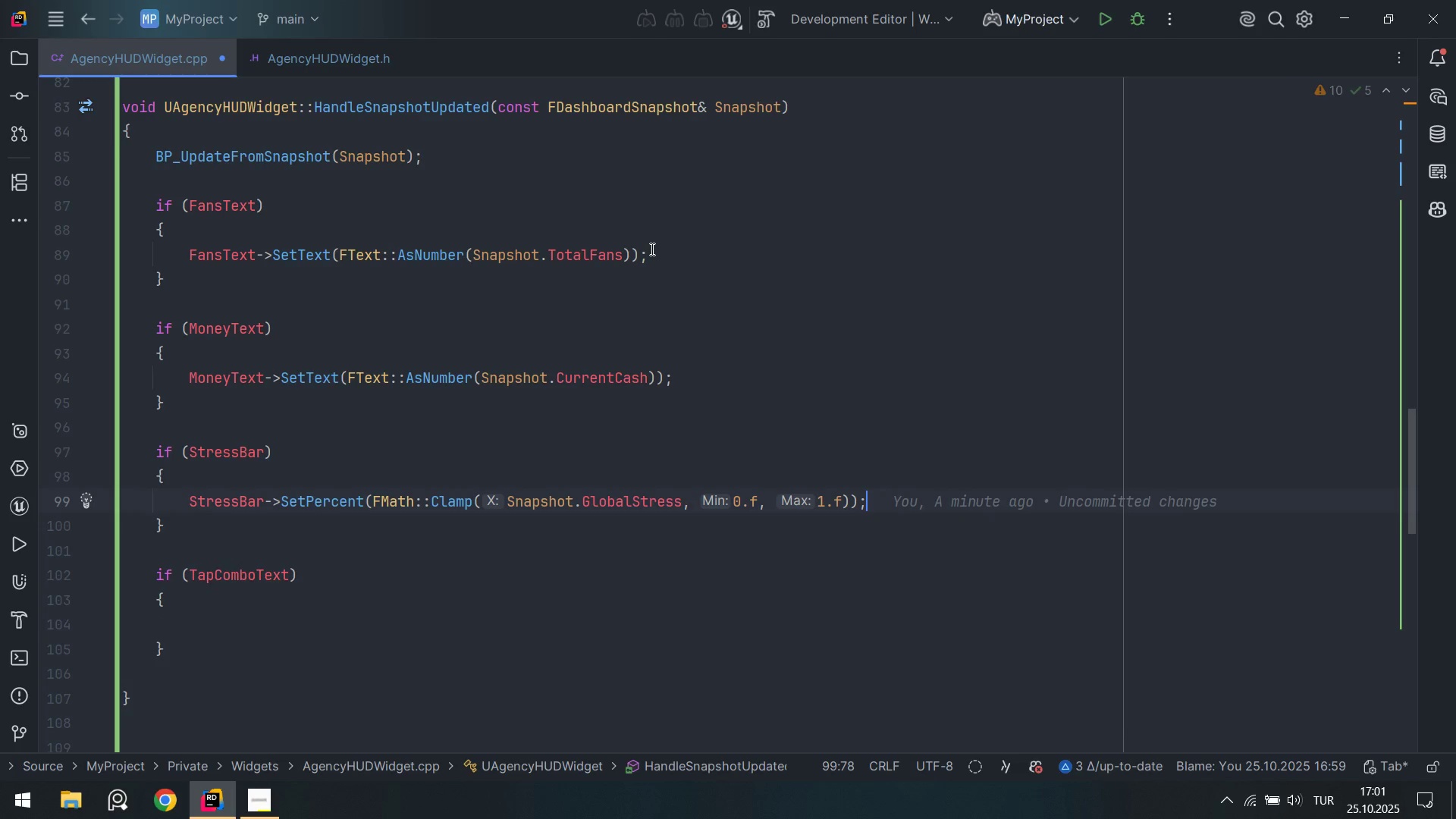 
key(Alt+Shift+F)
 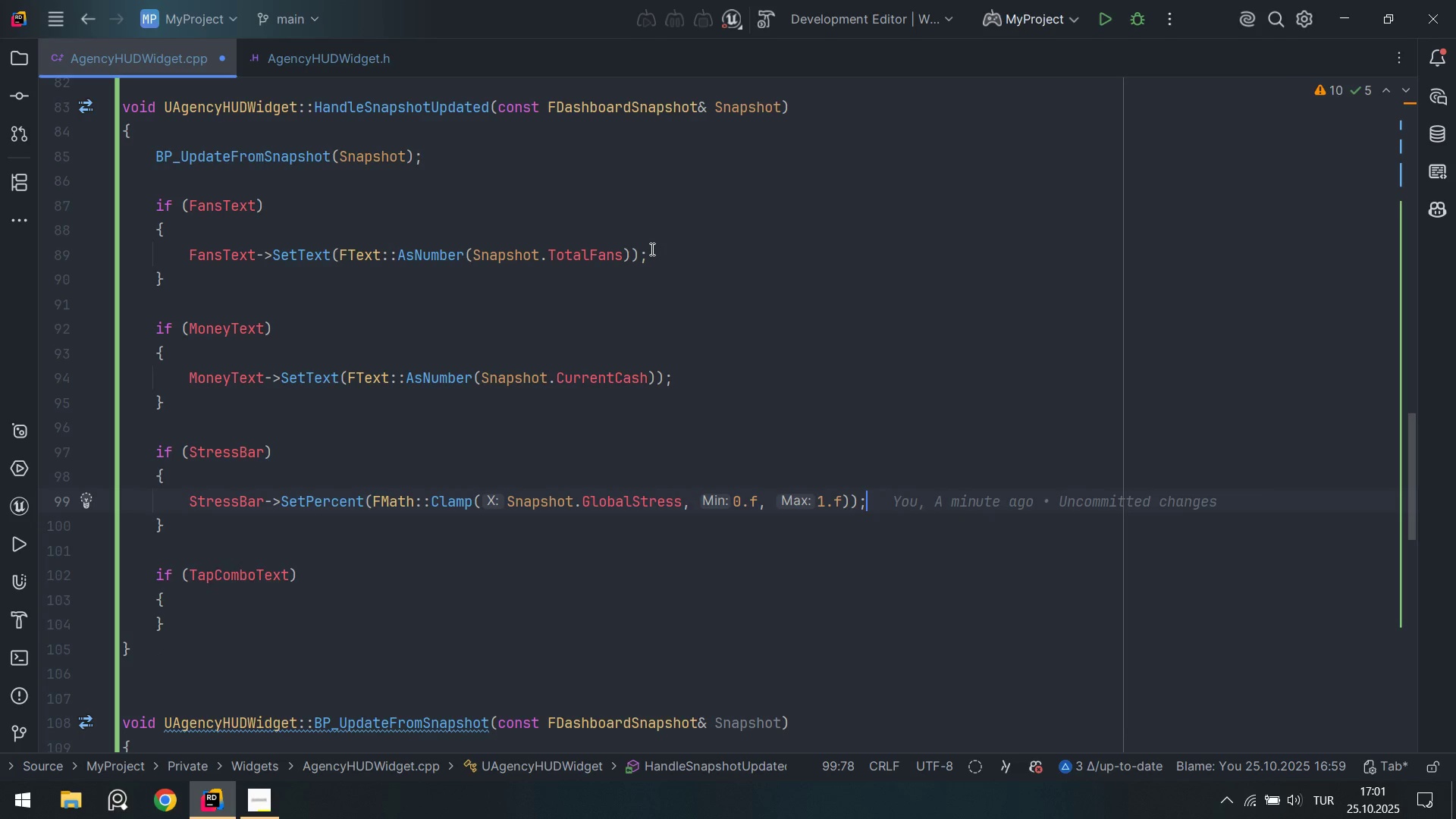 
key(Control+ControlLeft)
 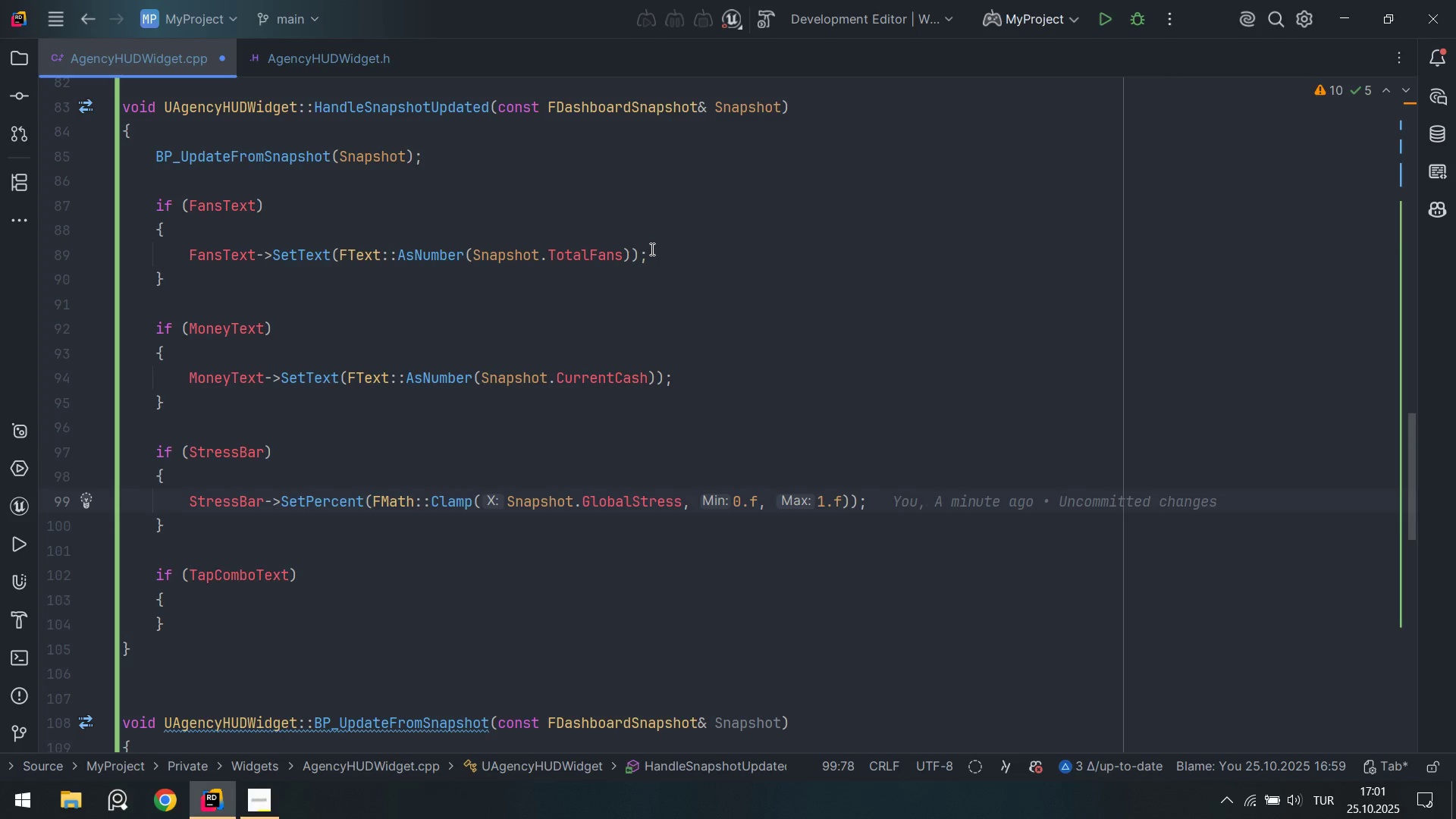 
key(Control+S)
 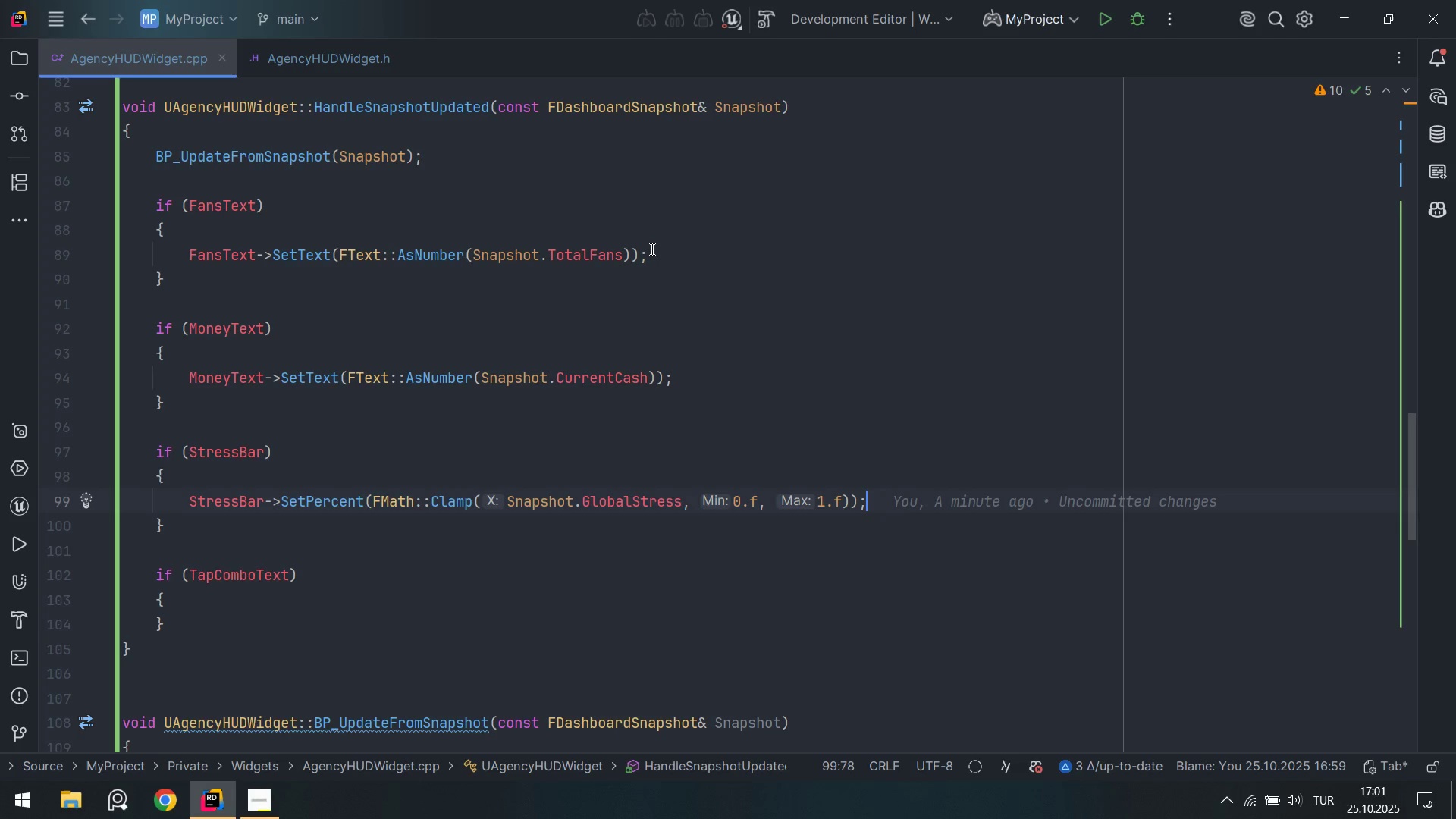 
key(ArrowDown)
 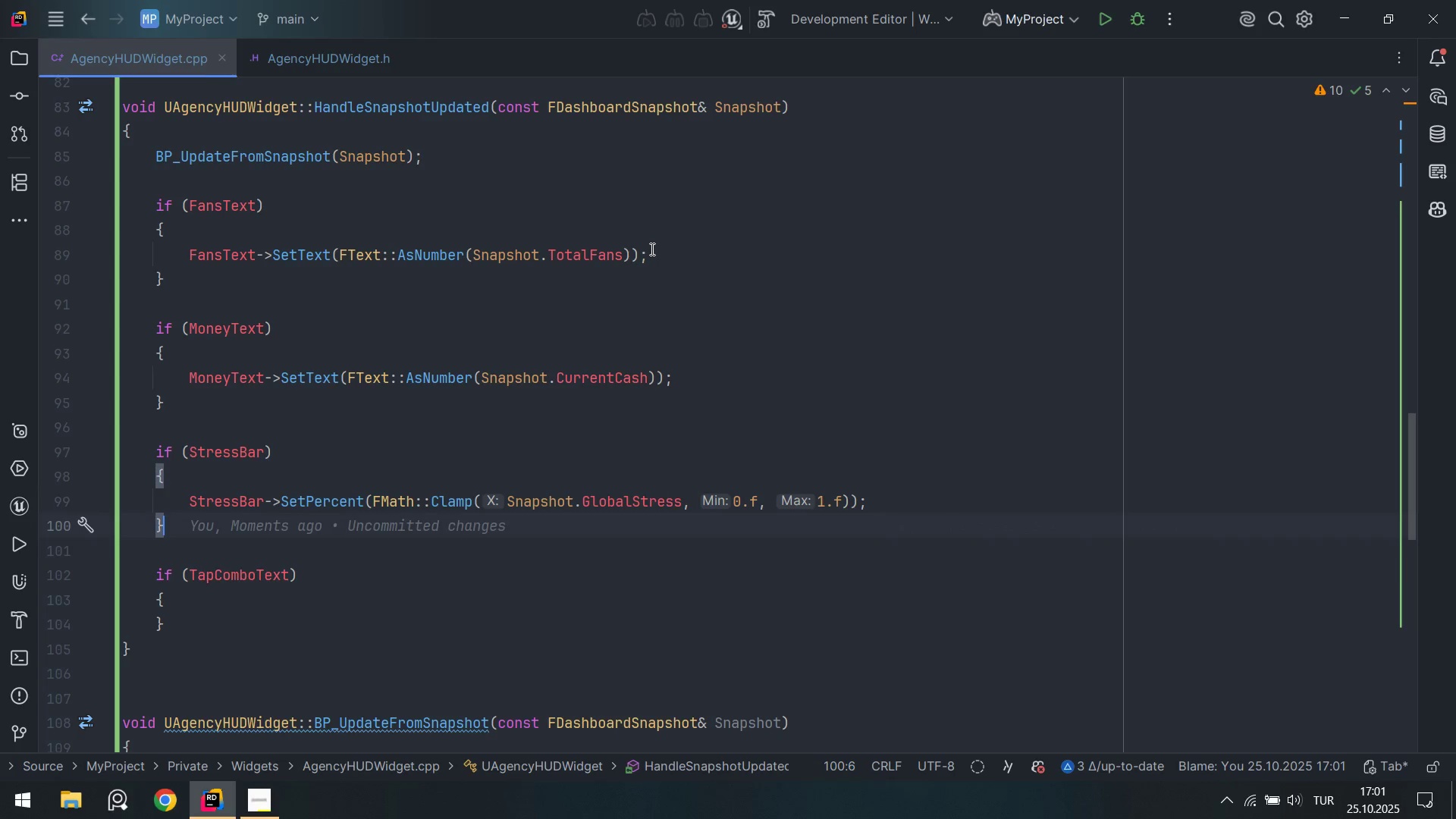 
key(ArrowDown)
 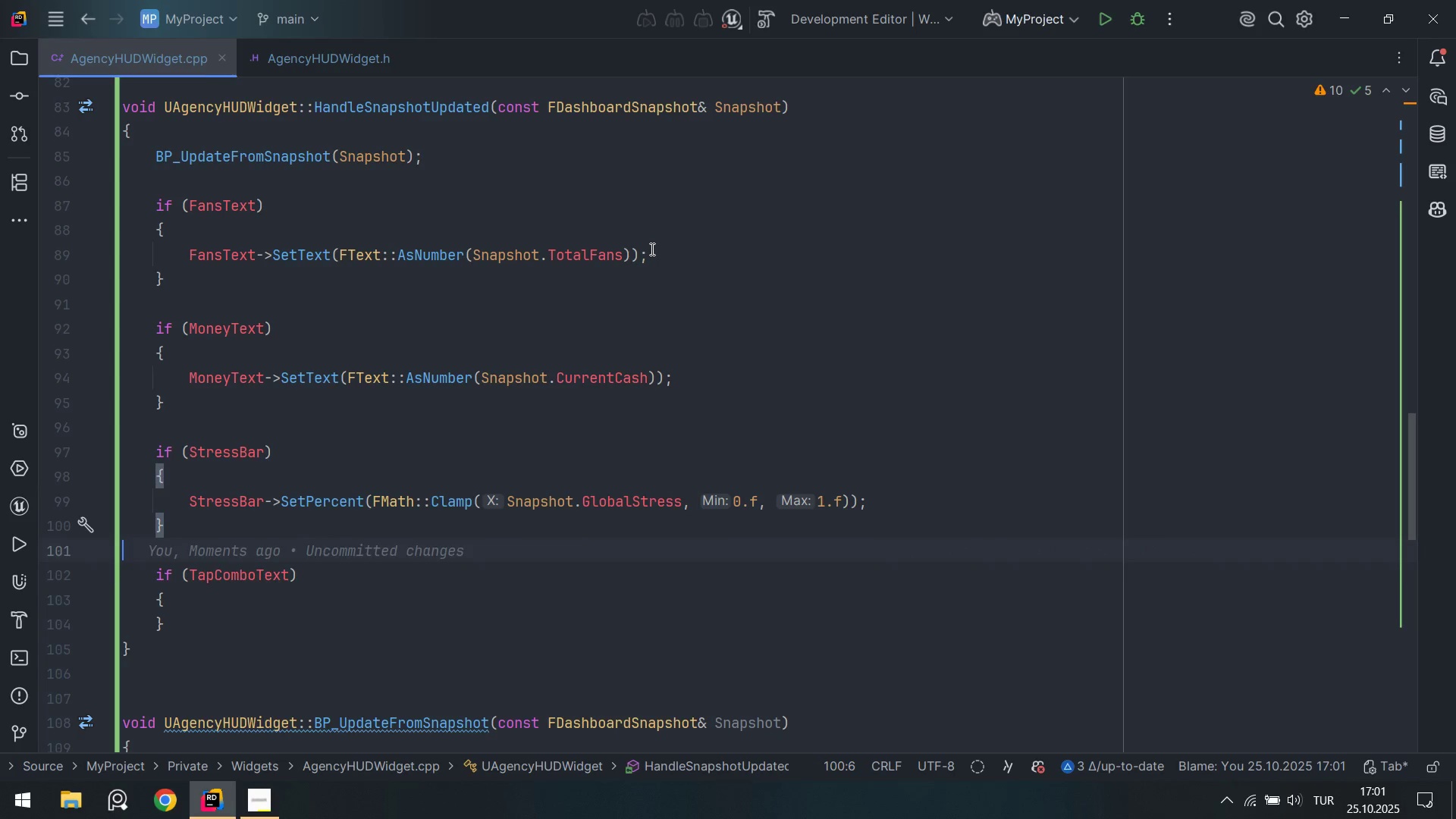 
key(ArrowDown)
 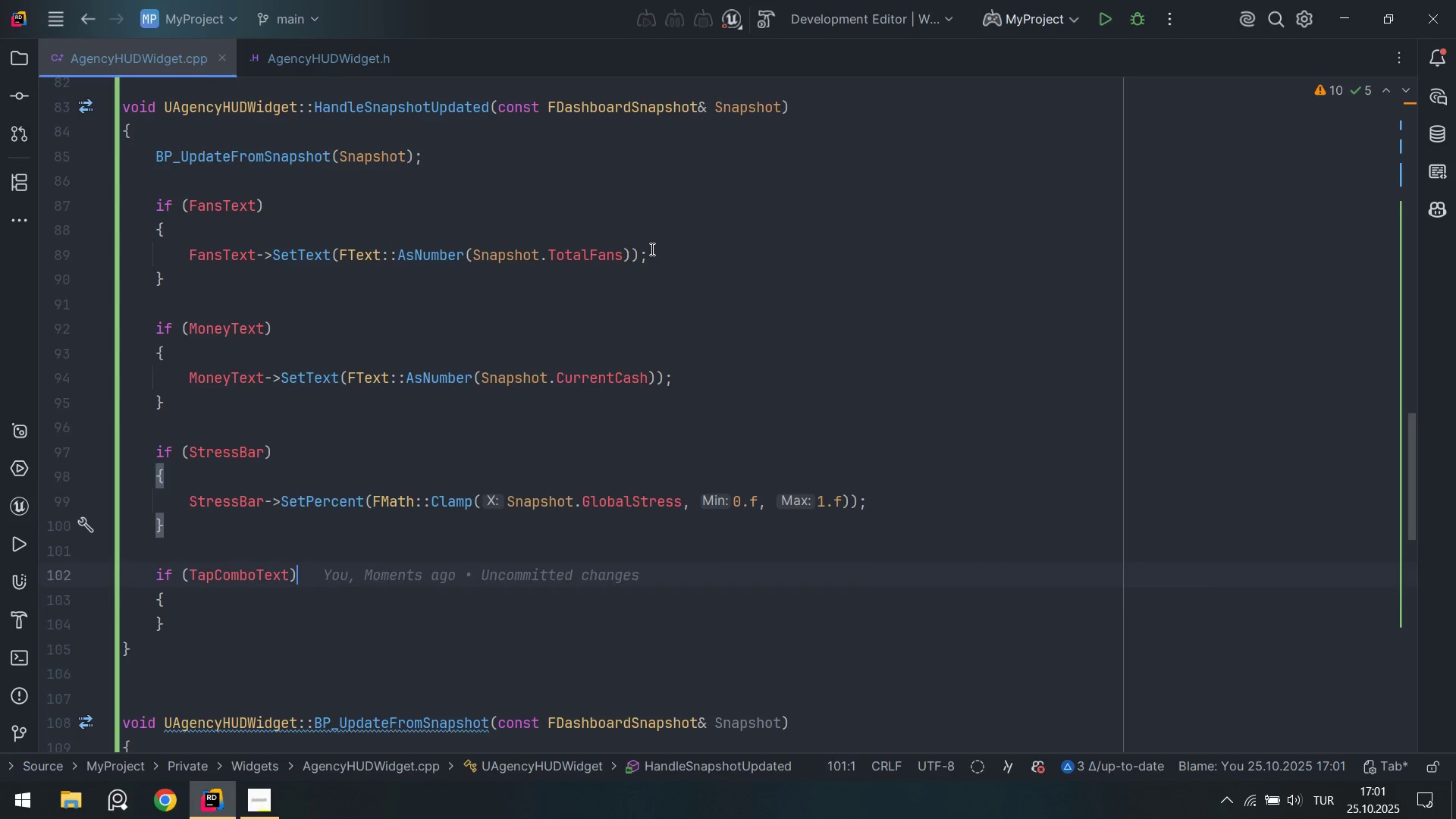 
key(ArrowDown)
 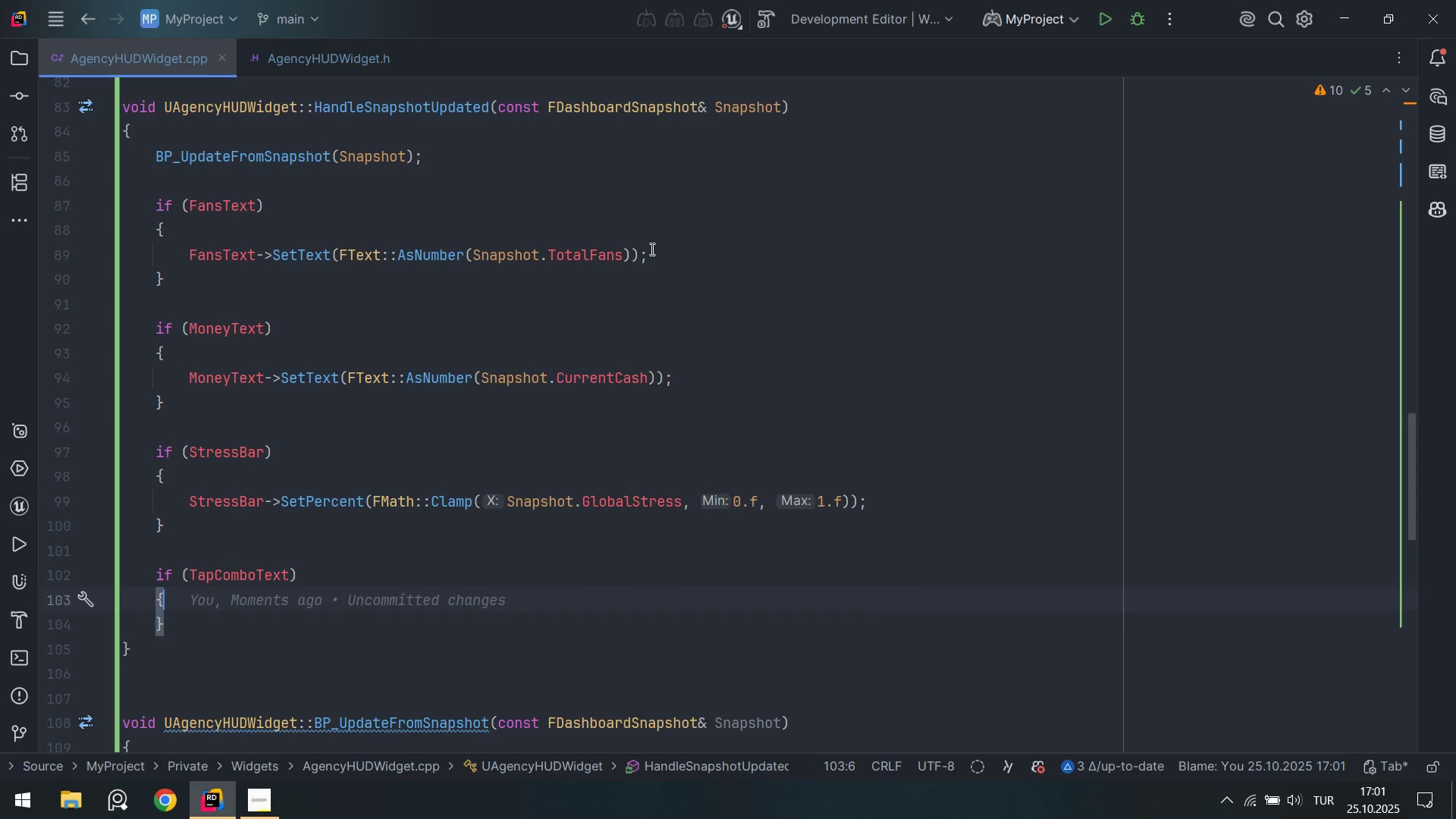 
key(Enter)
 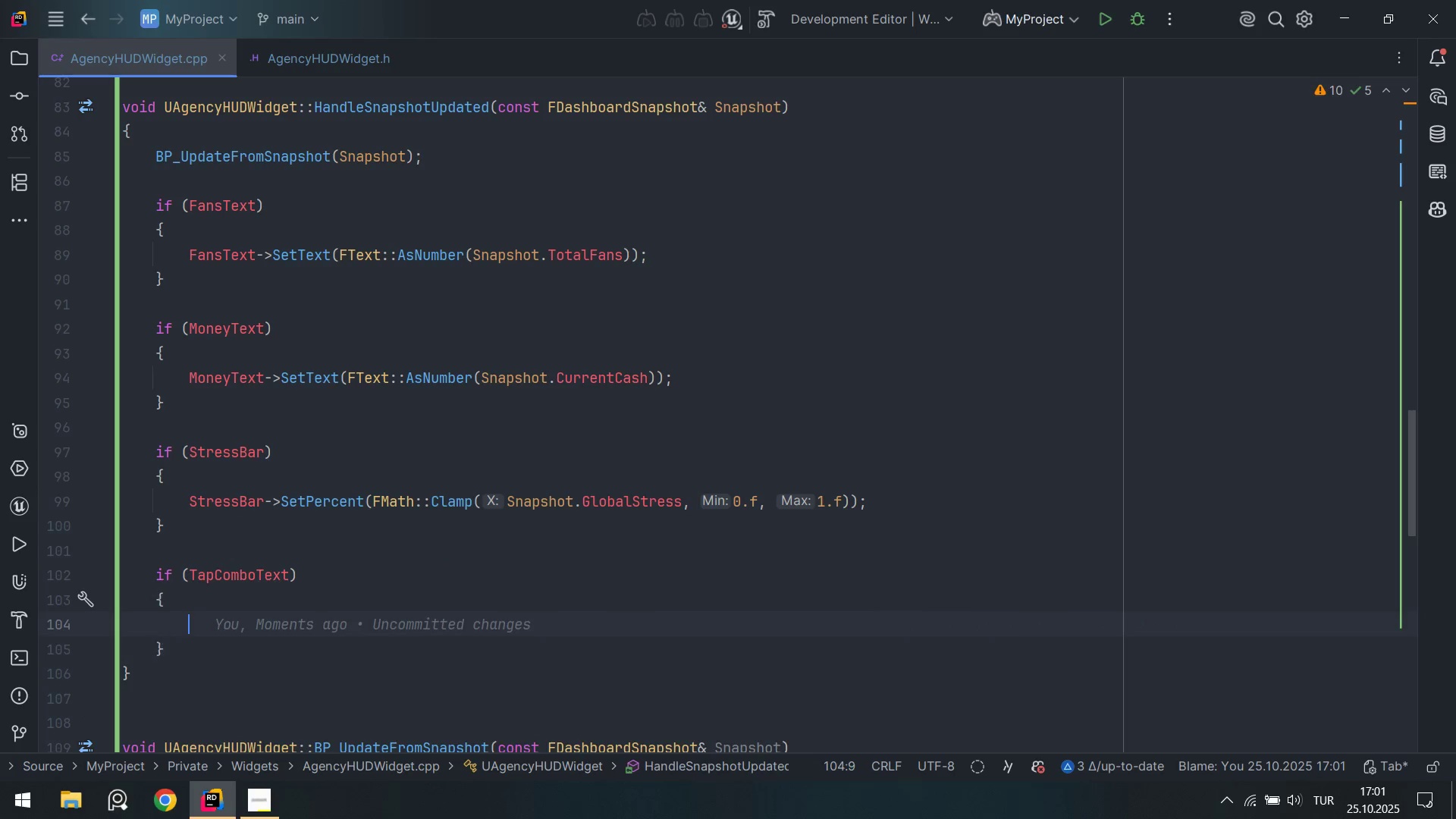 
key(Enter)
 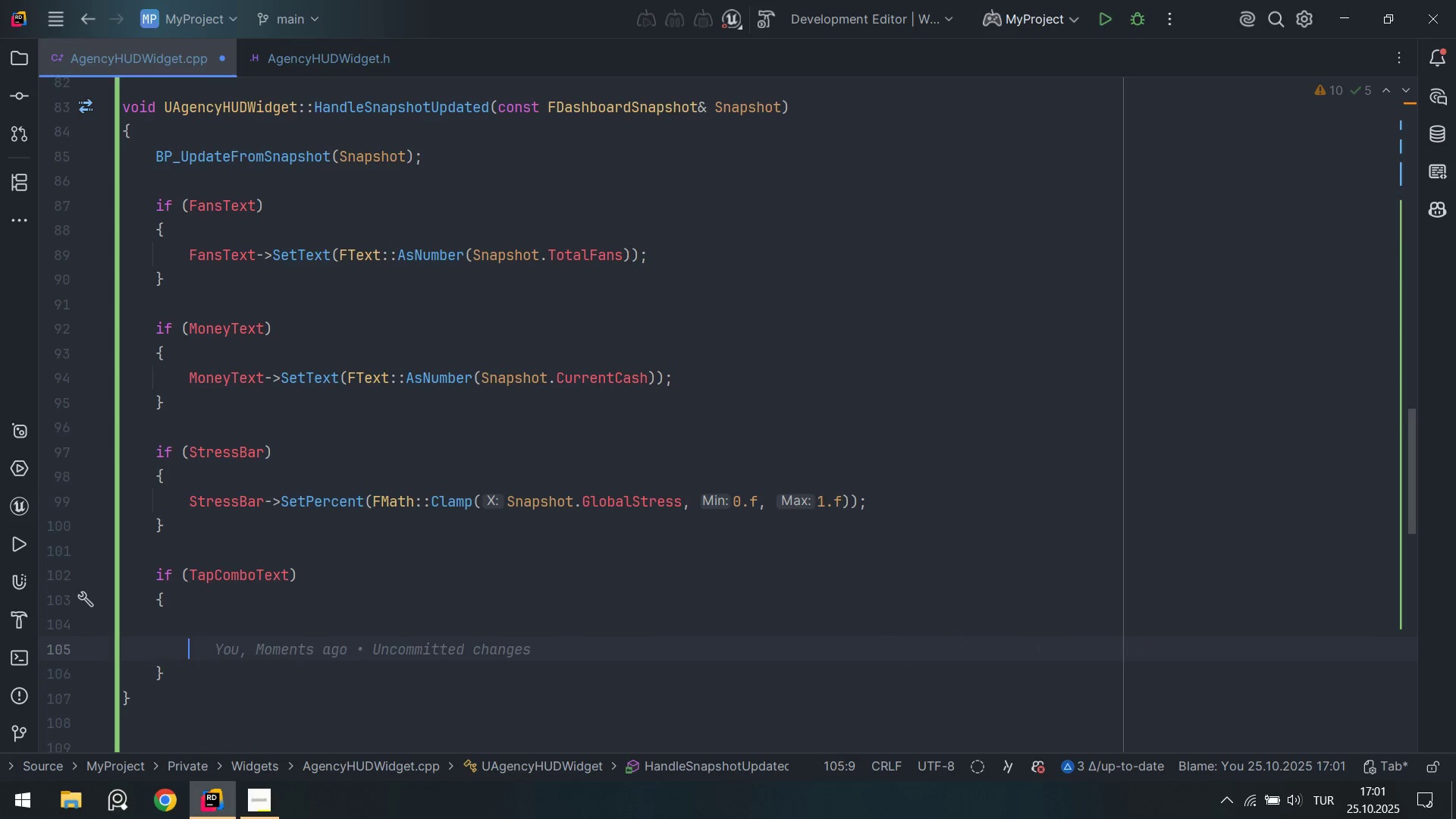 
key(Enter)
 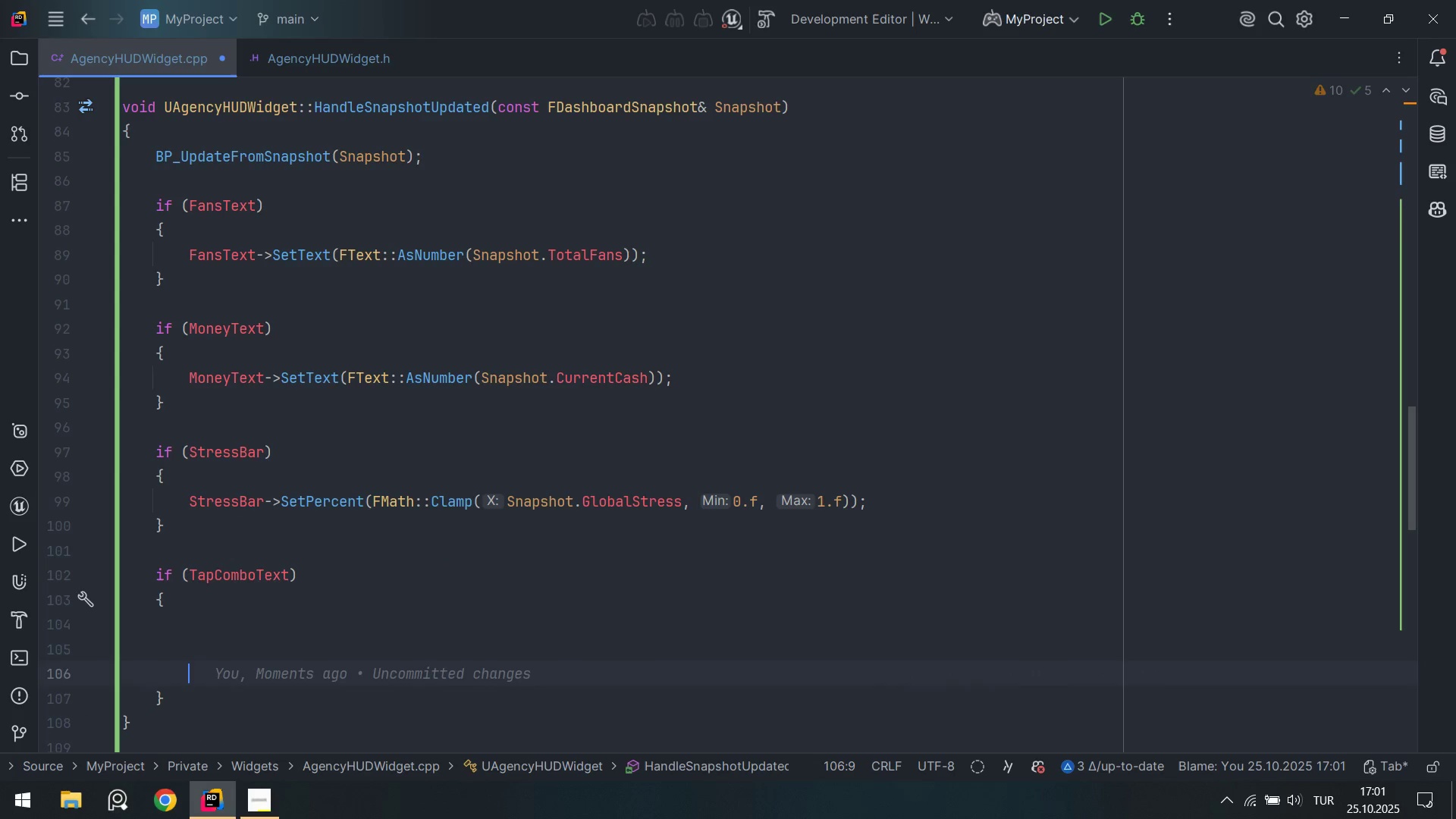 
key(ArrowUp)
 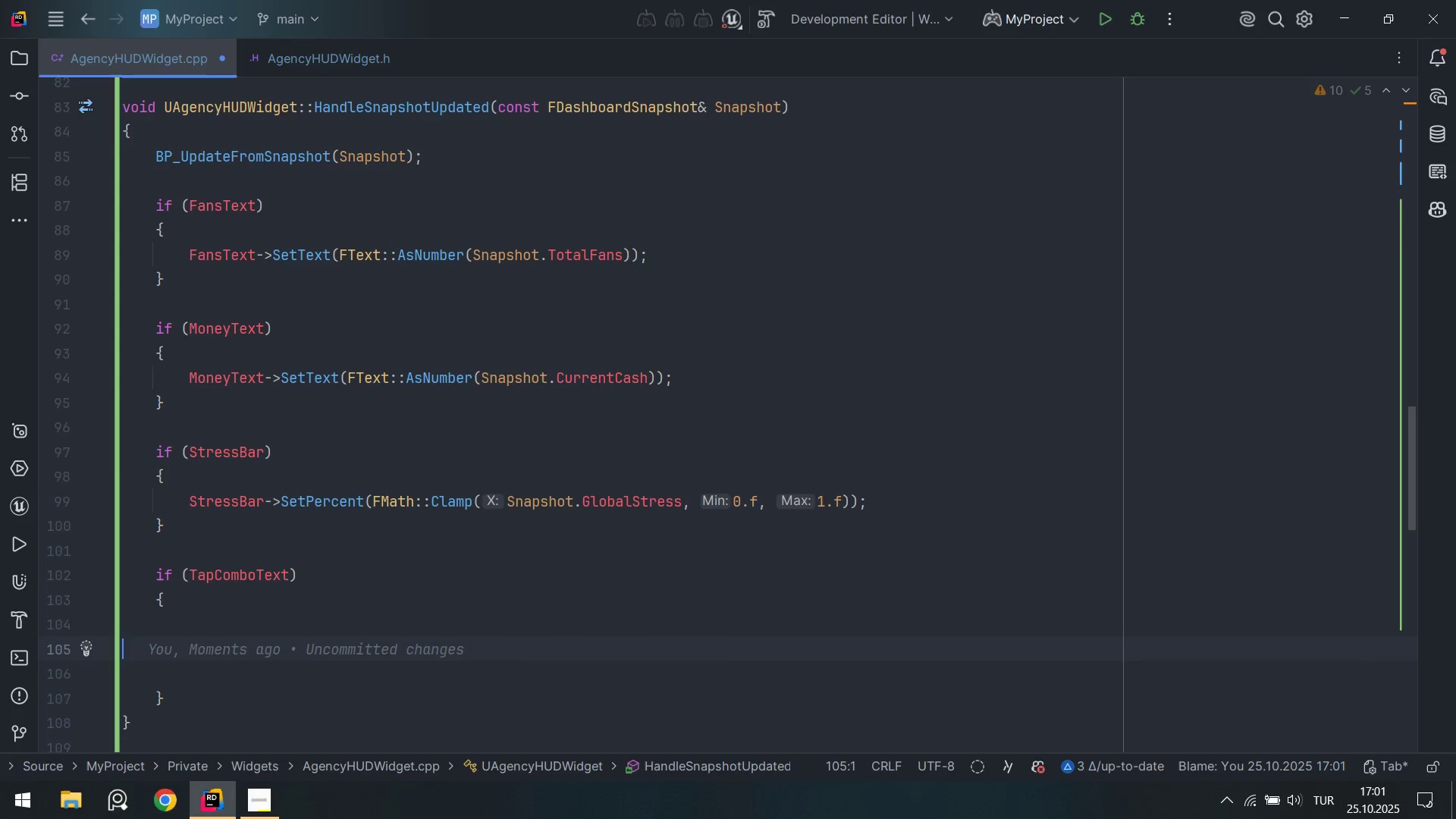 
key(ArrowUp)
 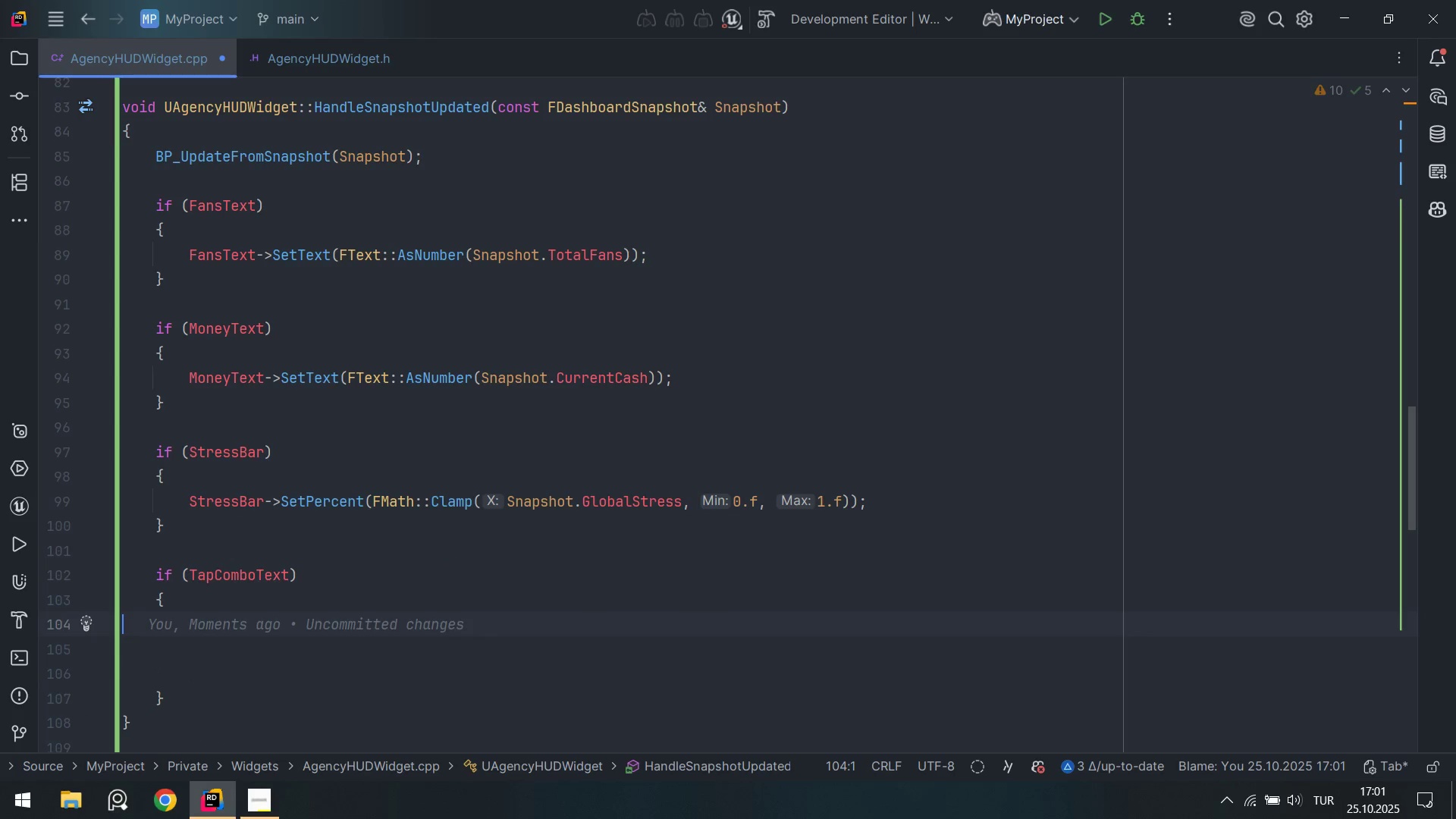 
key(Tab)
key(Tab)
type(f)
key(Backspace)
type(const FStr'ng ComboStr ) S)
key(Backspace)
type(Fstr'ng)
key(Tab)
type(>>F)
key(Backspace)
type(pr')
key(Tab)
type(TEXT*`)
 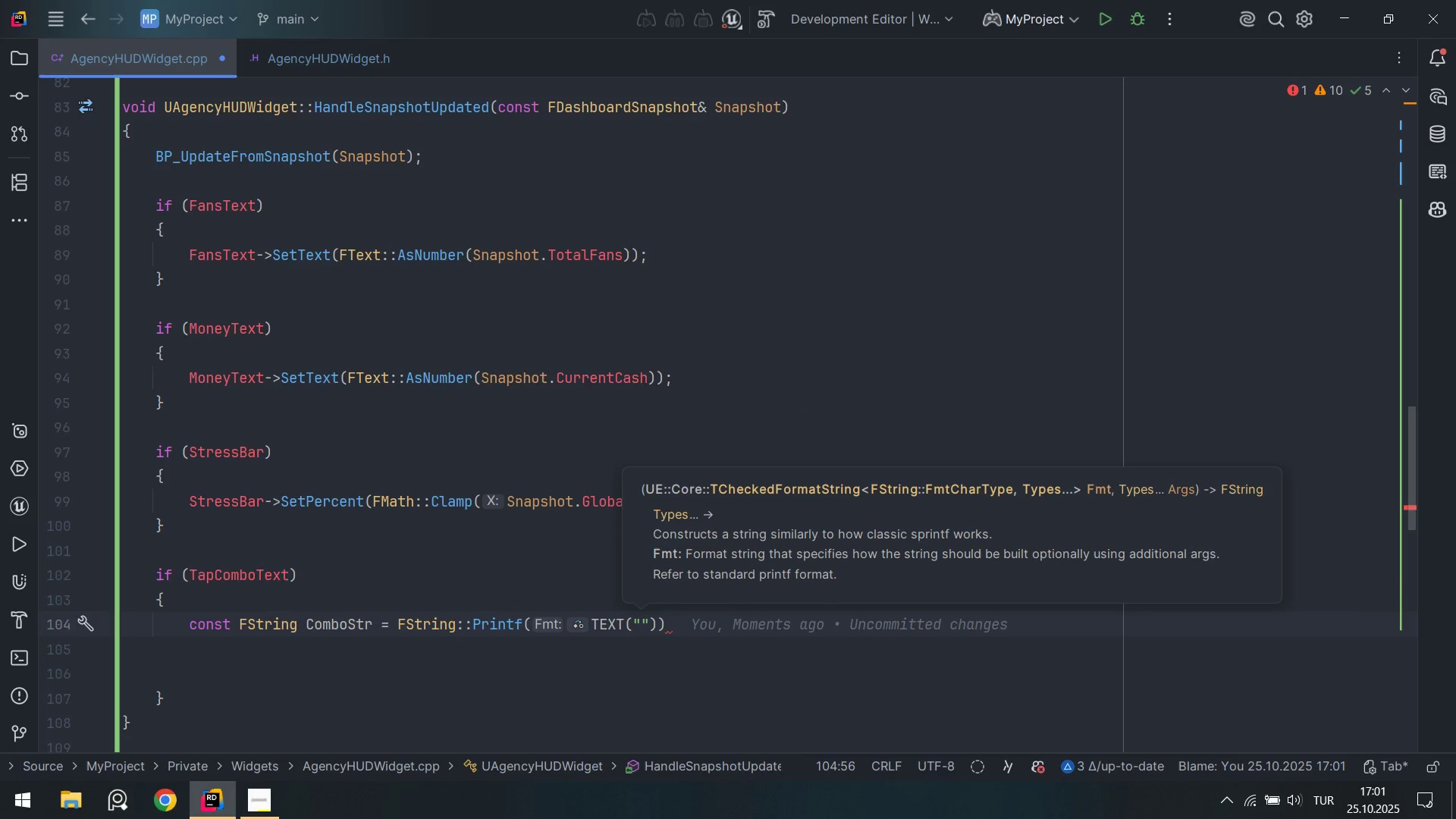 
type(x>)
key(Backspace)
type(%.1f *%.1fs)
 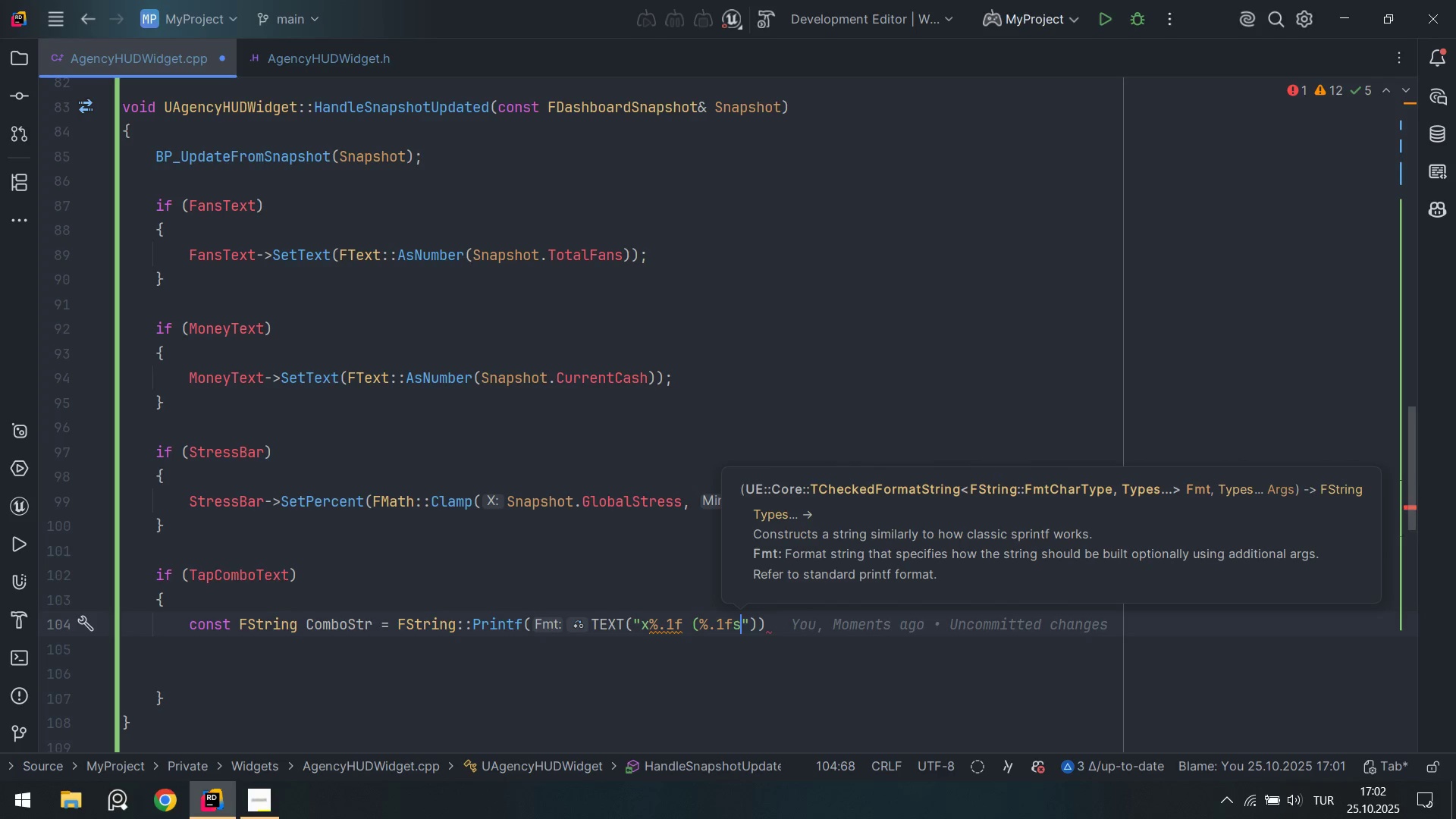 
key(ArrowRight)
 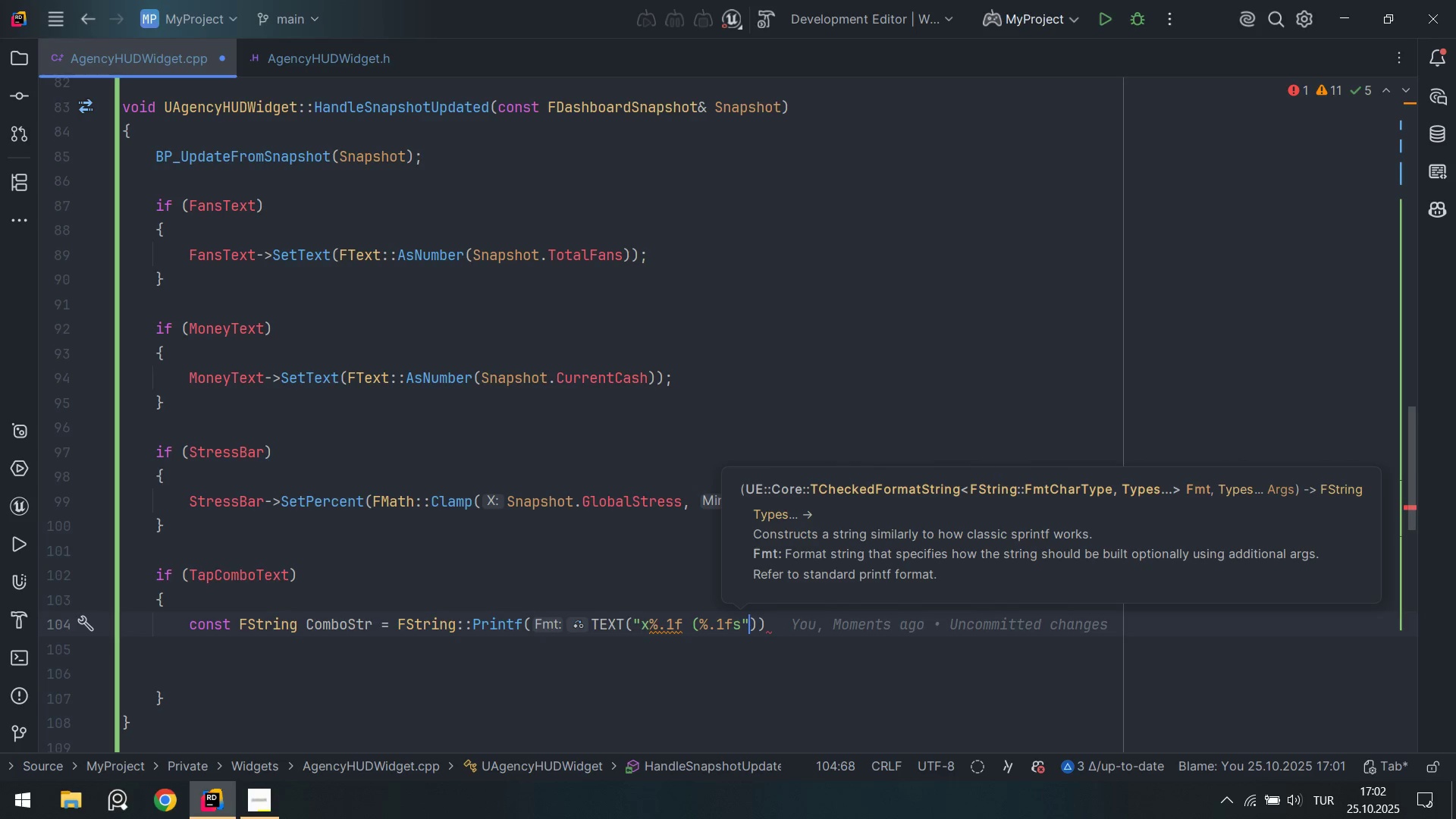 
key(ArrowRight)
 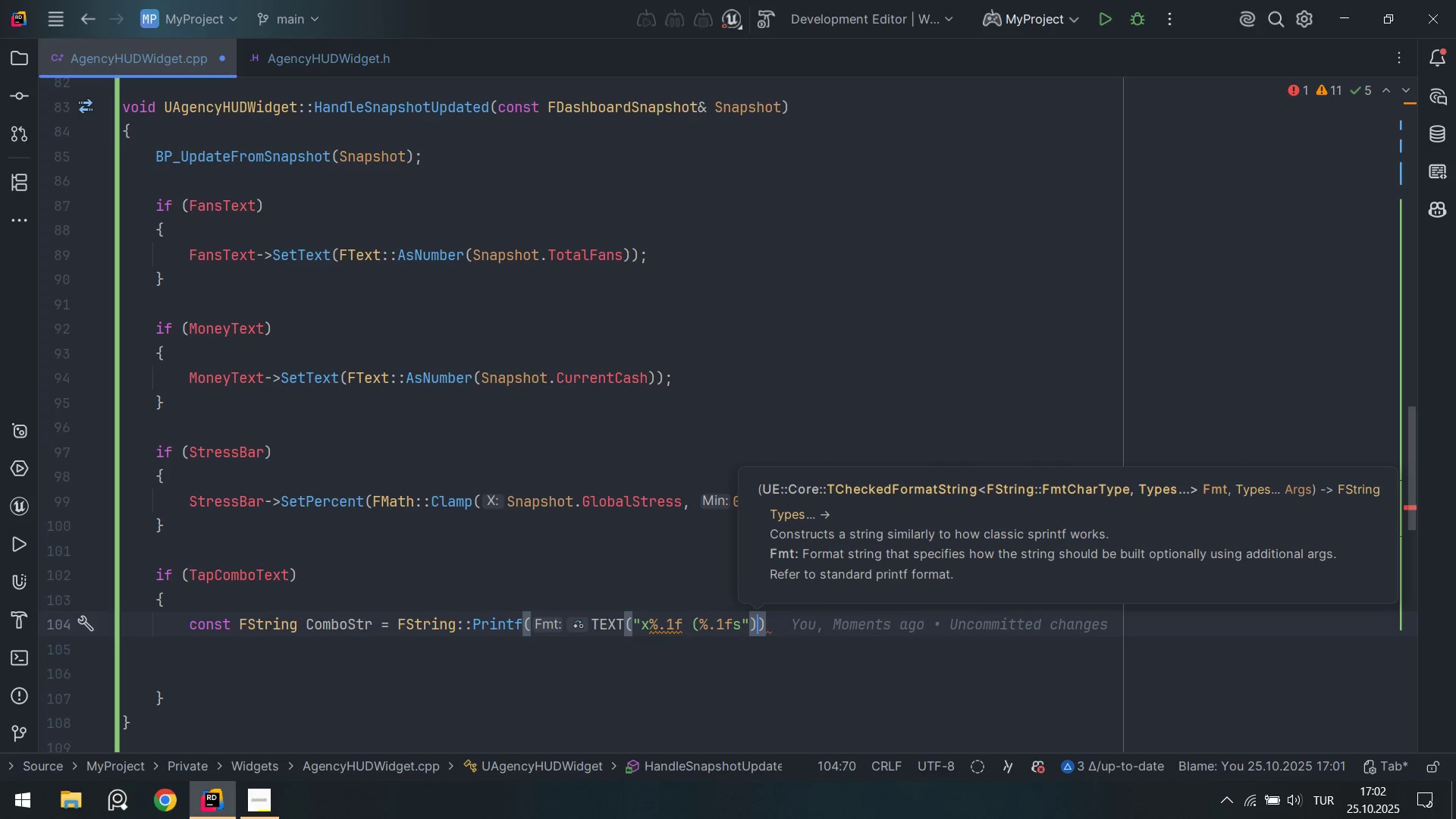 
type(. Sna)
key(Tab)
type(.comb)
 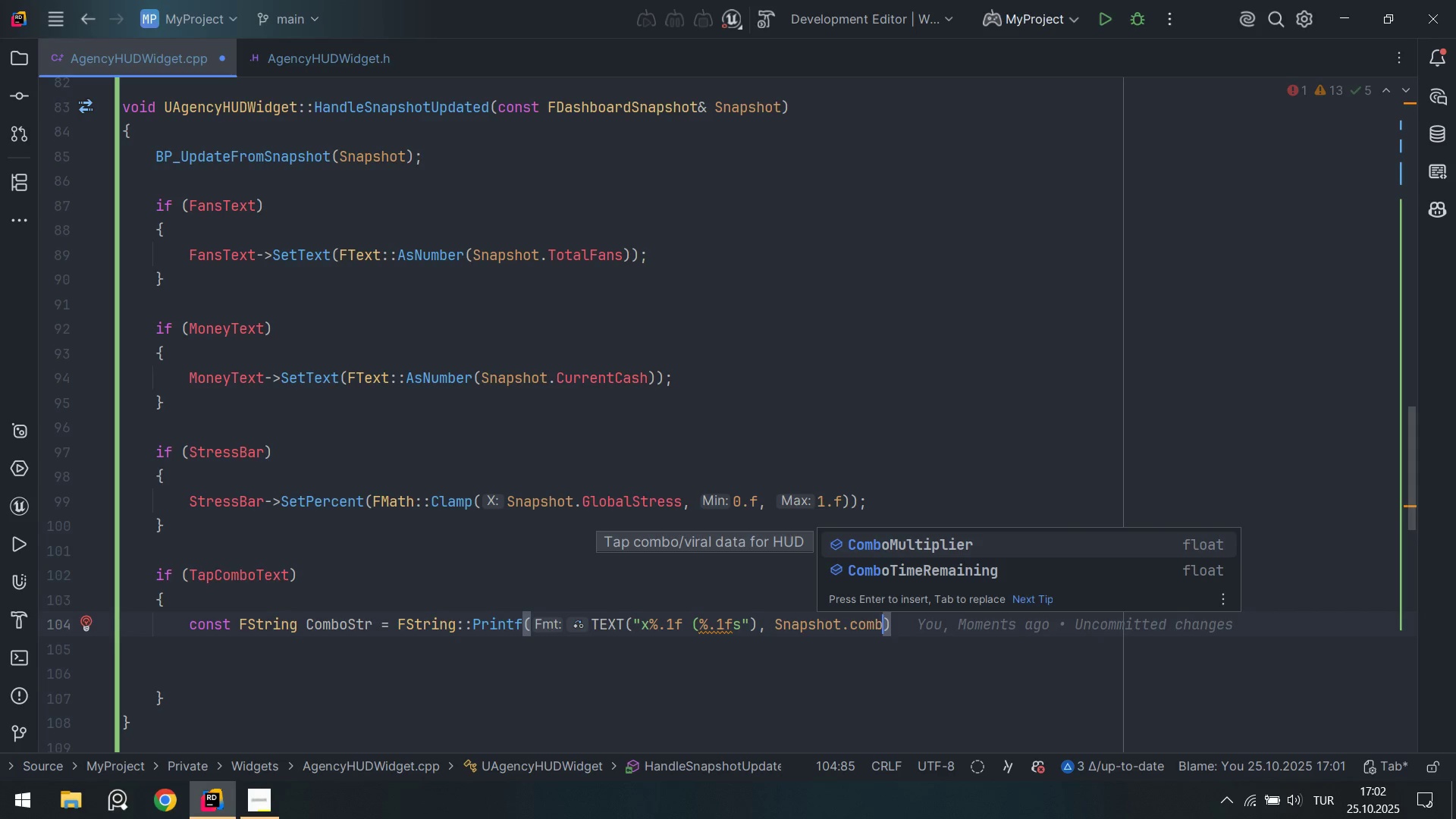 
key(Enter)
 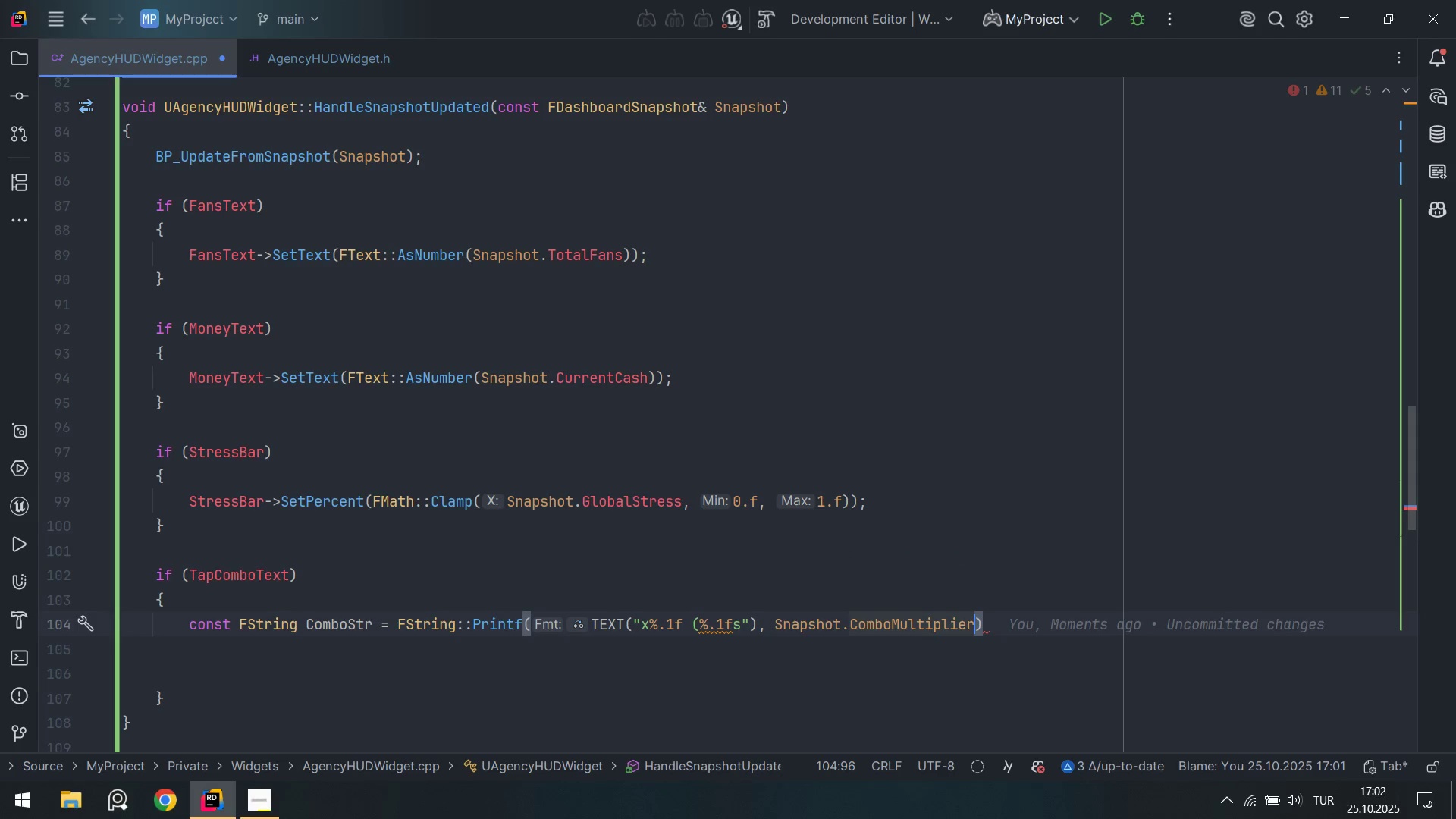 
type(0)
key(Backspace)
type(. snap)
key(Tab)
type(.combot')
key(Tab)
 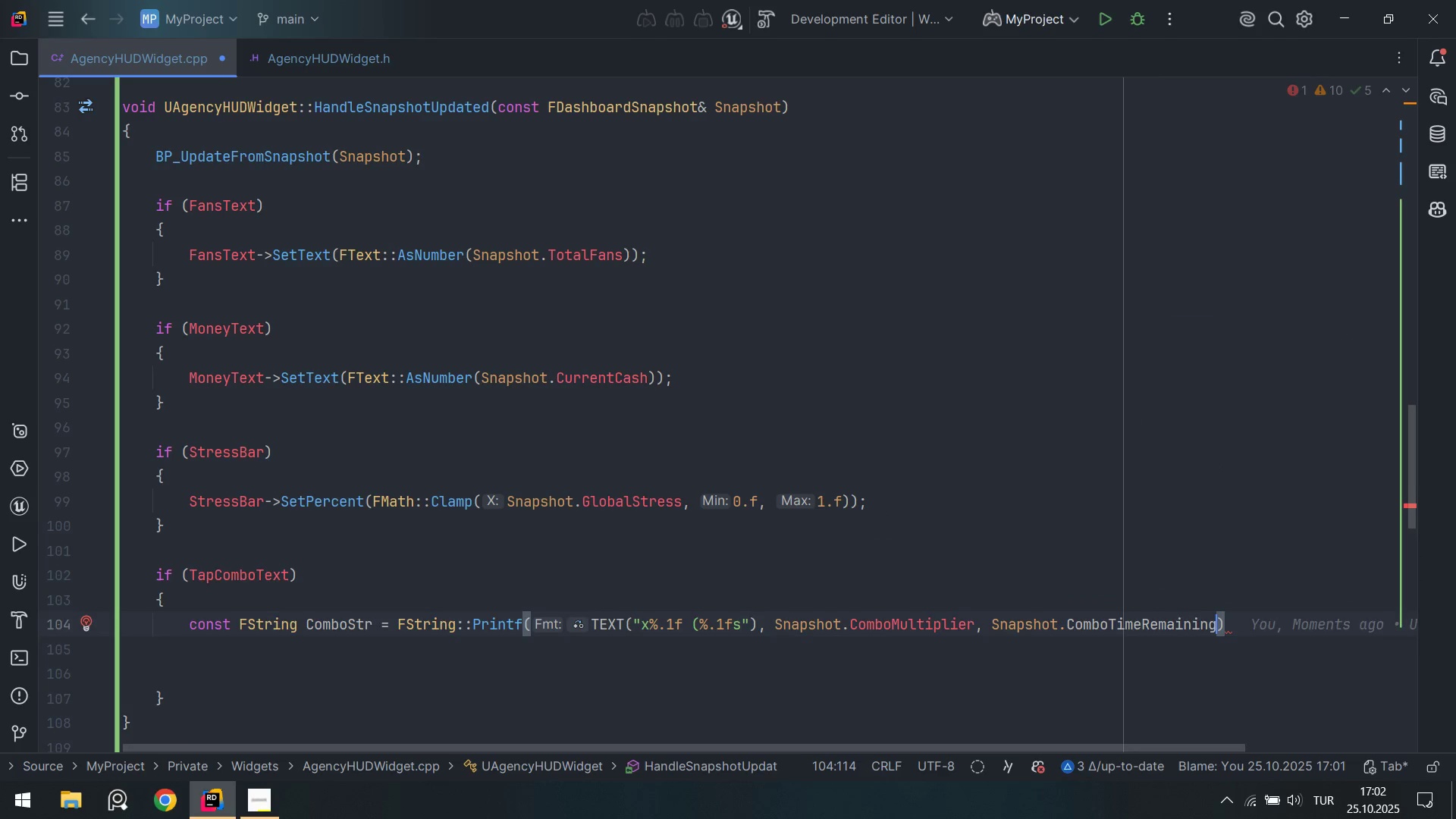 
key(Enter)
 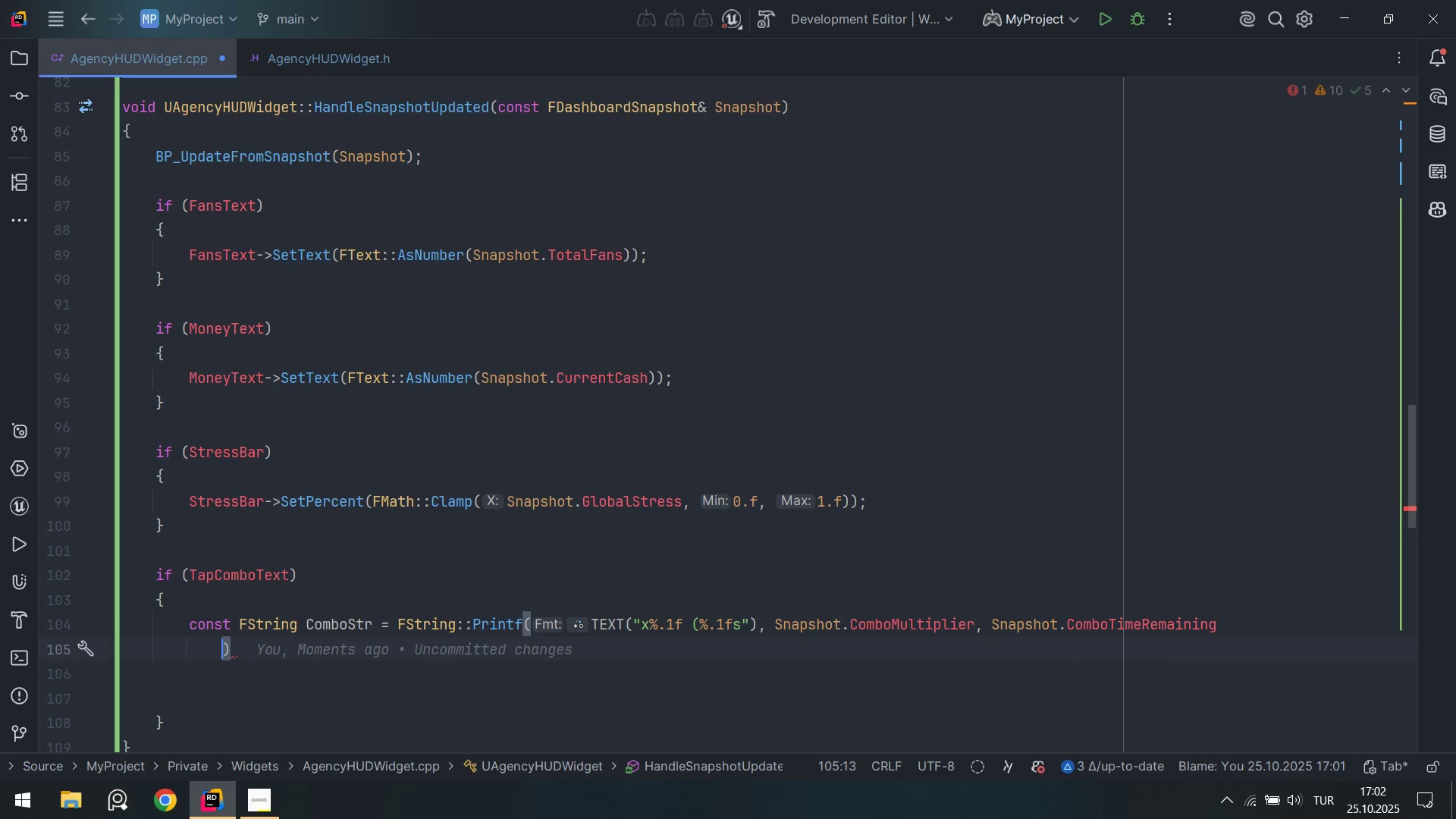 
key(Control+ControlLeft)
 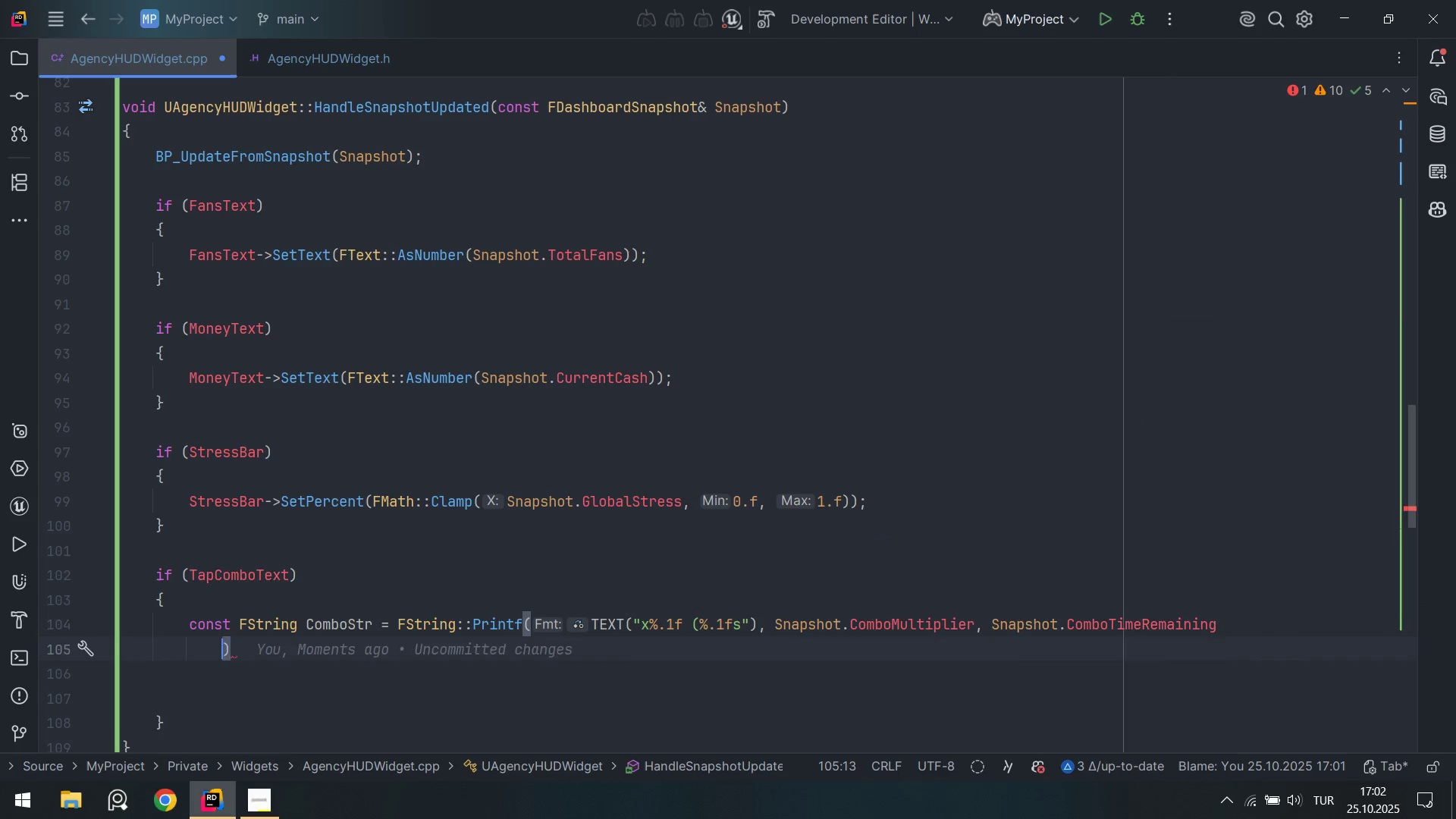 
key(Control+Z)
 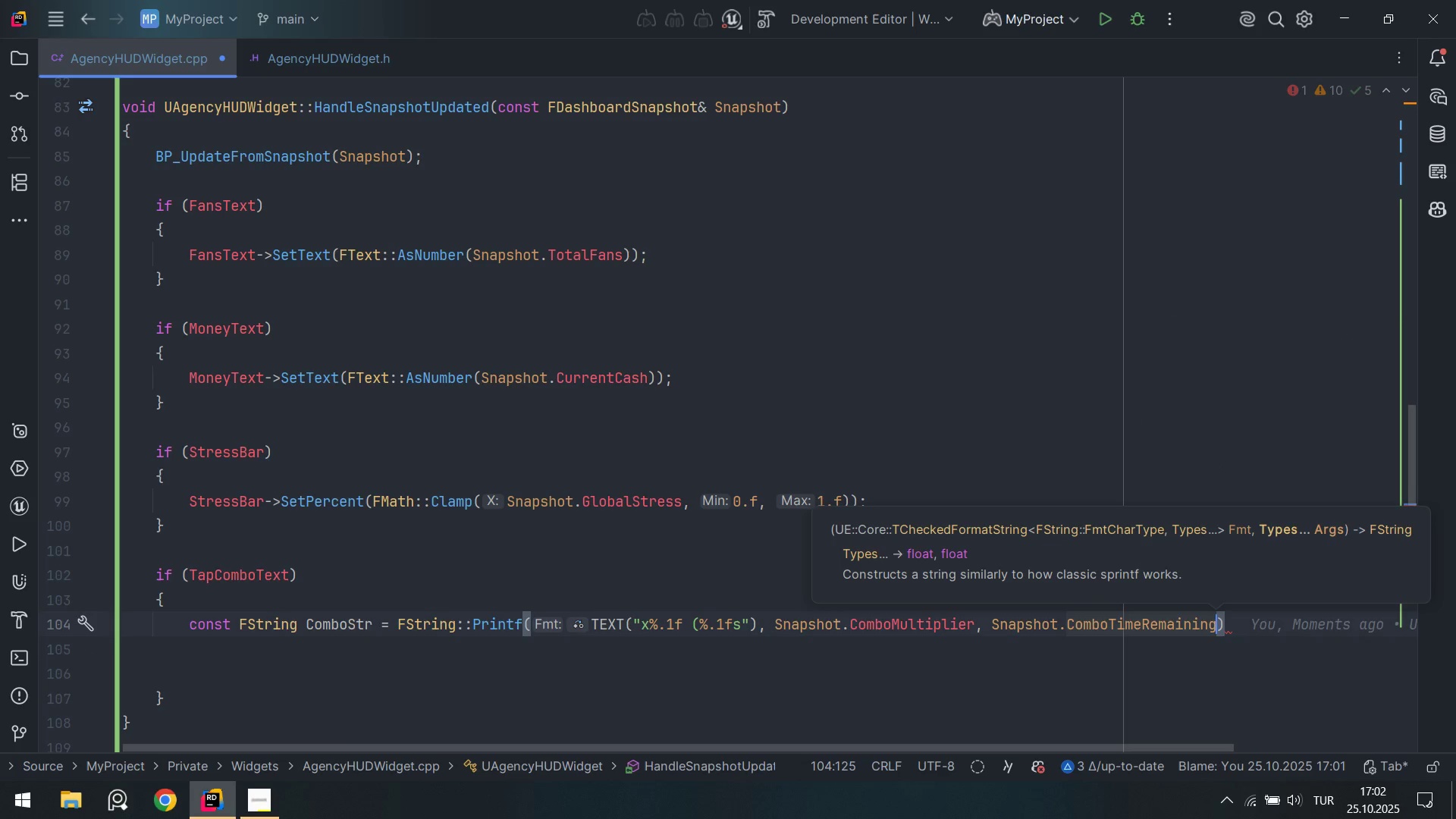 
key(ArrowRight)
 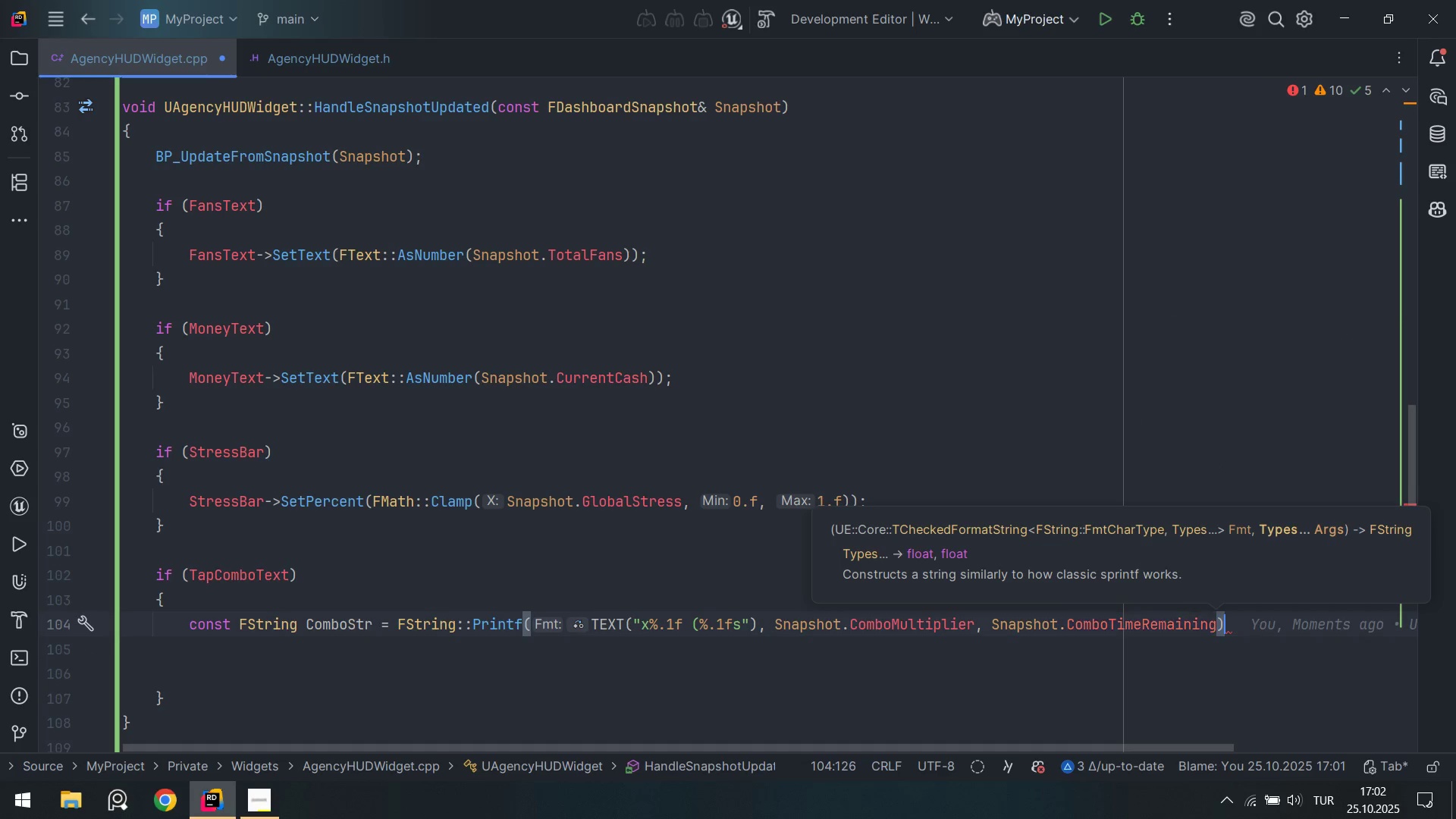 
key(Alt+AltLeft)
 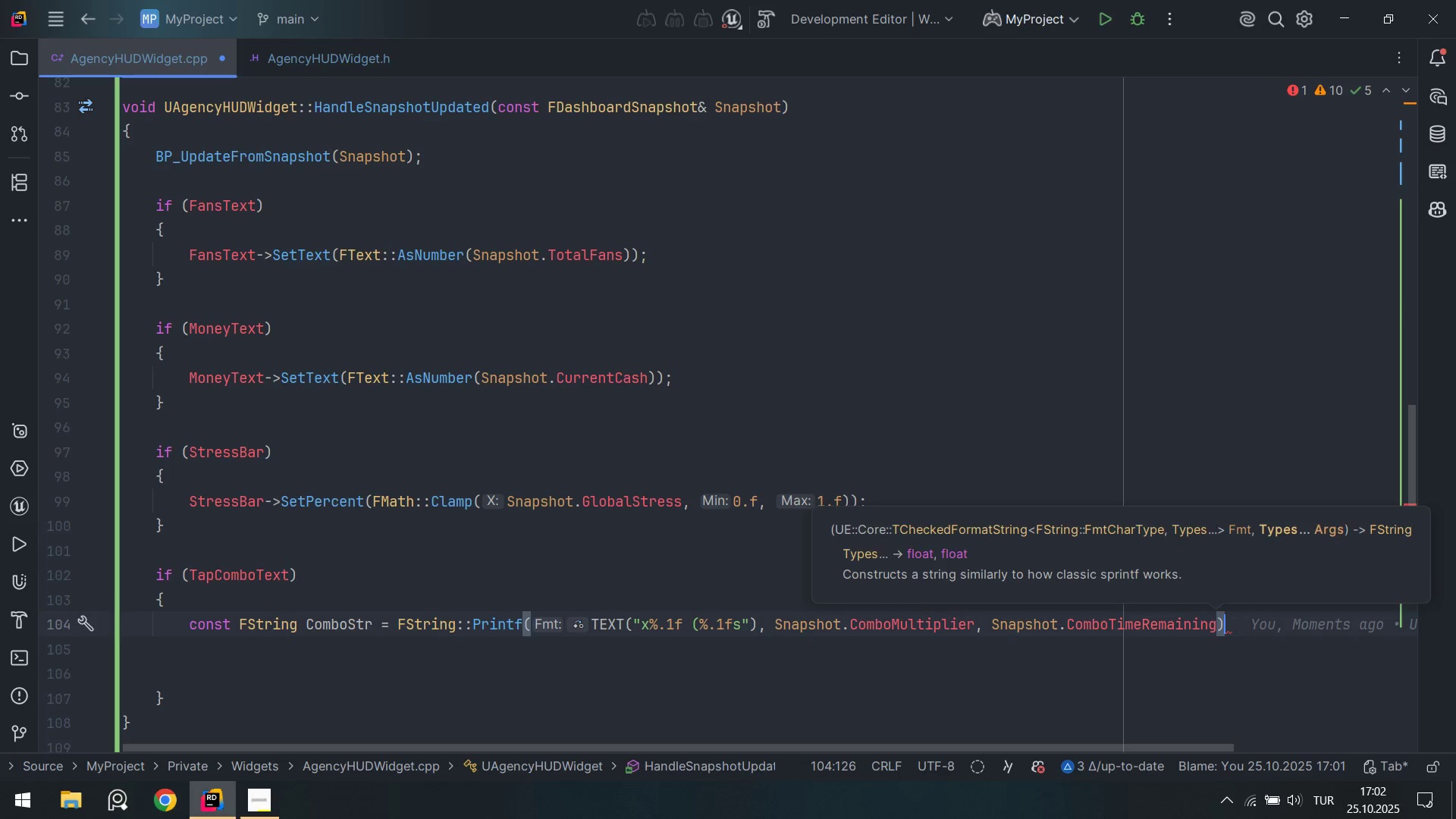 
key(Alt+Numpad5)
 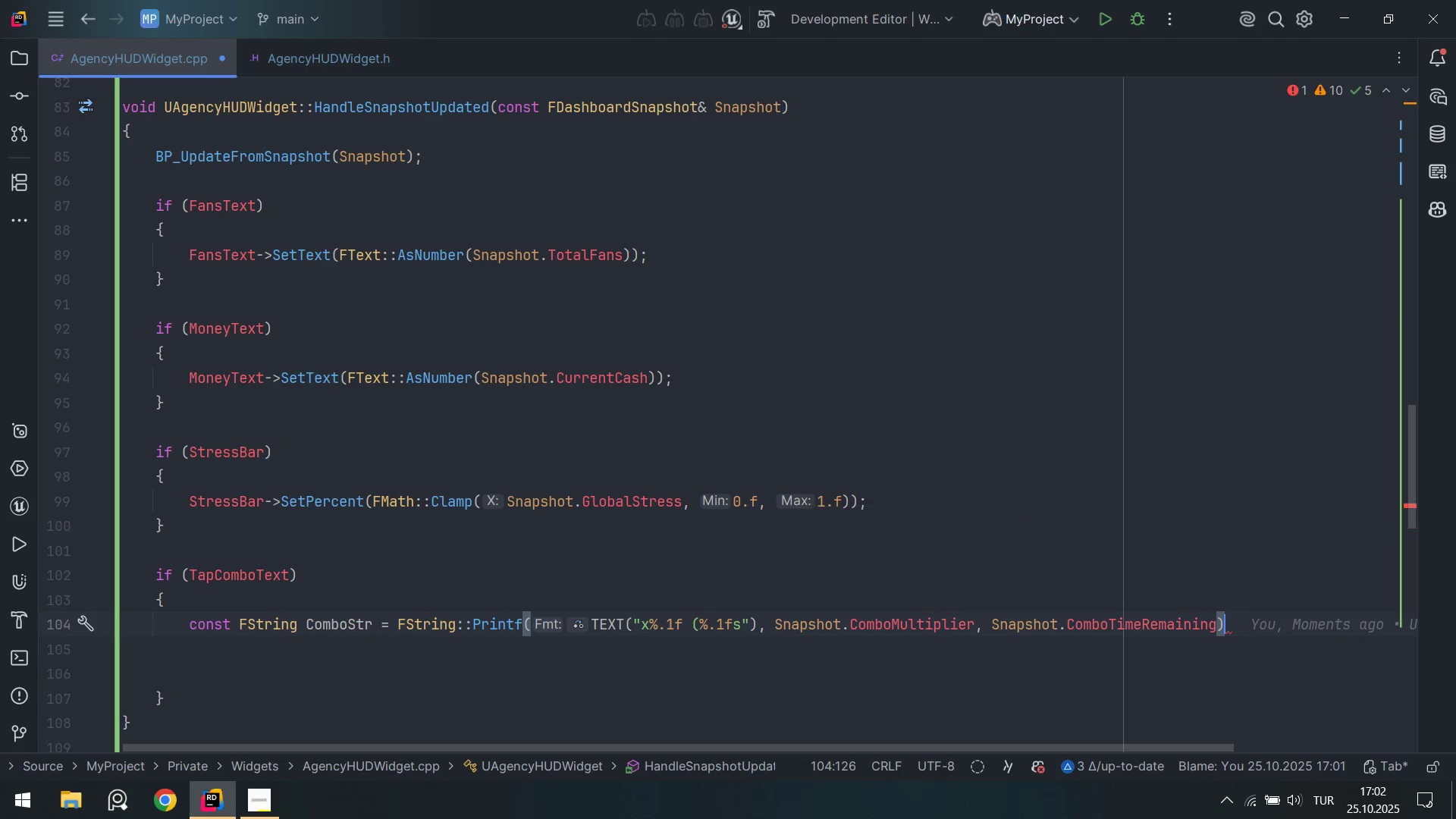 
key(Alt+Numpad9)
 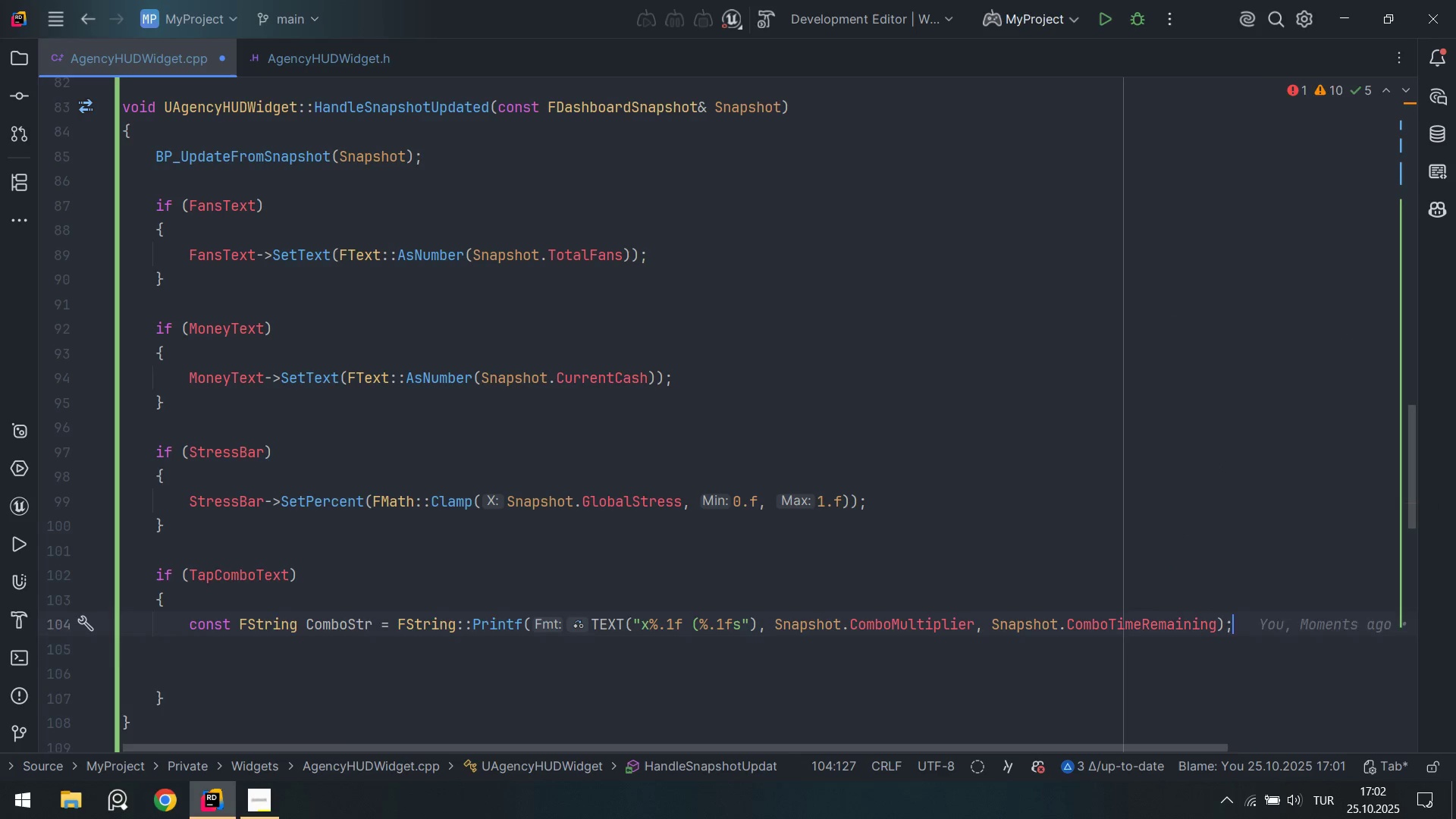 
key(Enter)
 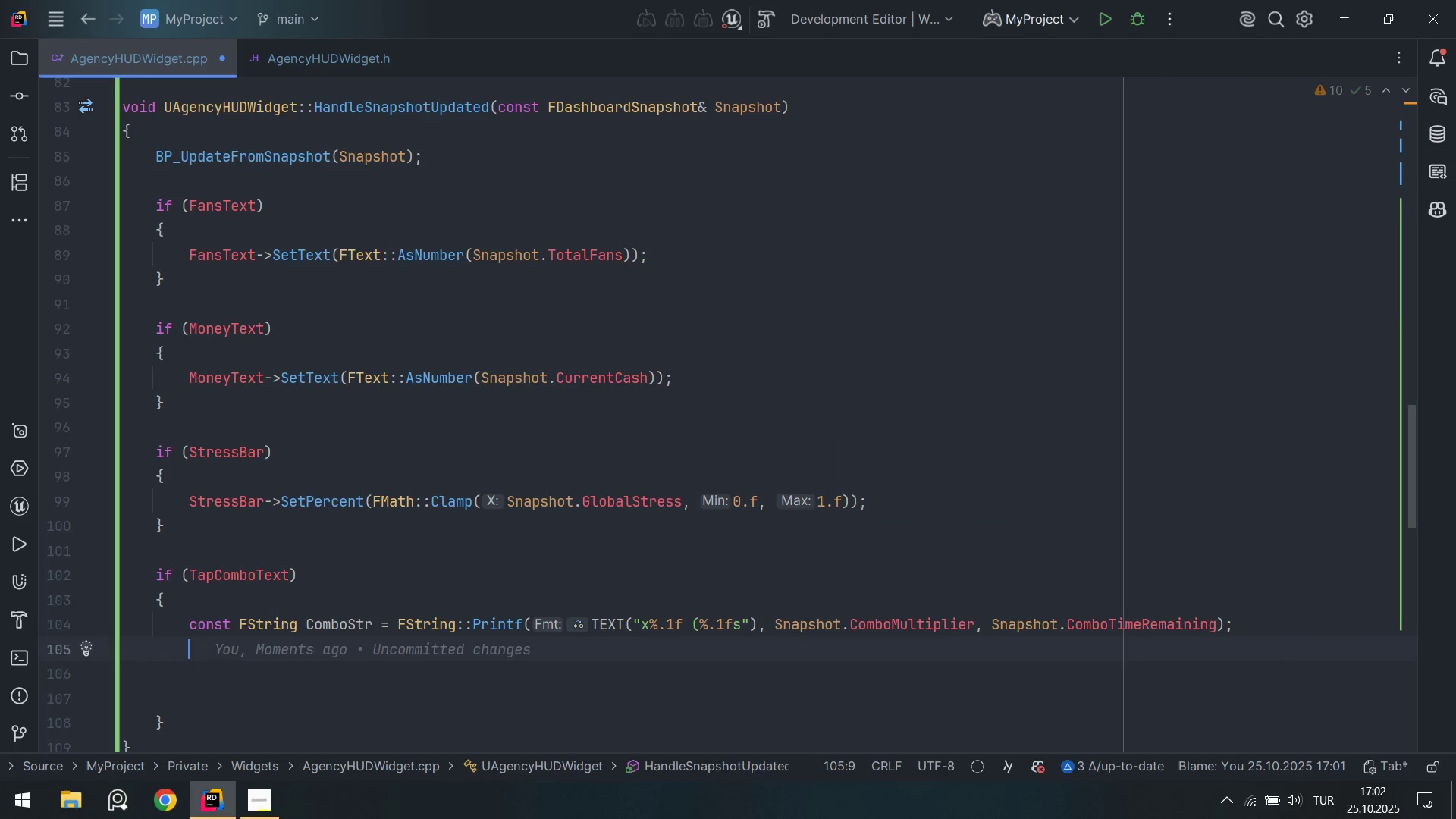 
type(Tap)
key(Tab)
type(.Stet)
key(Backspace)
key(Tab)
type(FT)
key(Tab)
 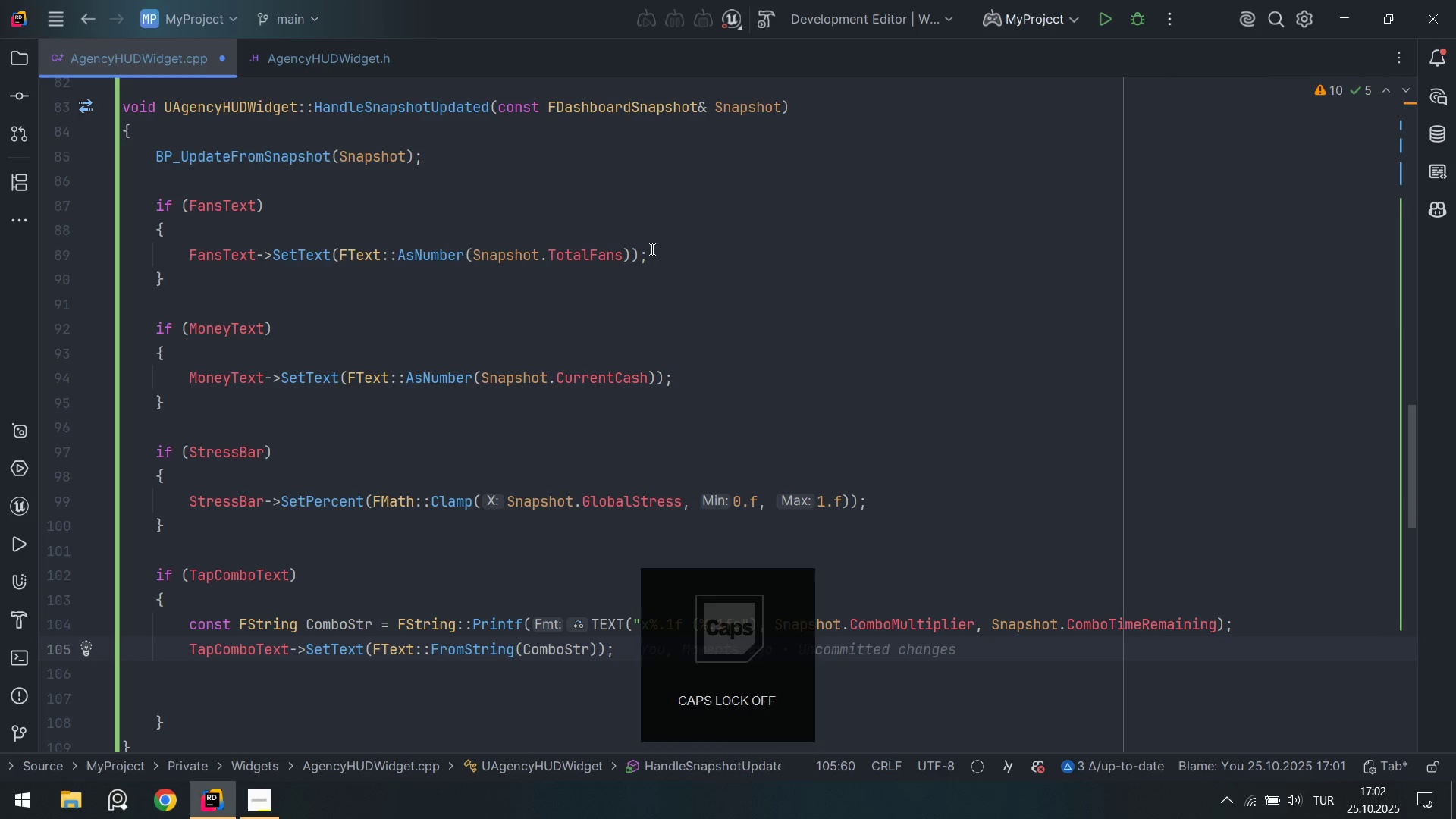 
key(Alt+AltLeft)
 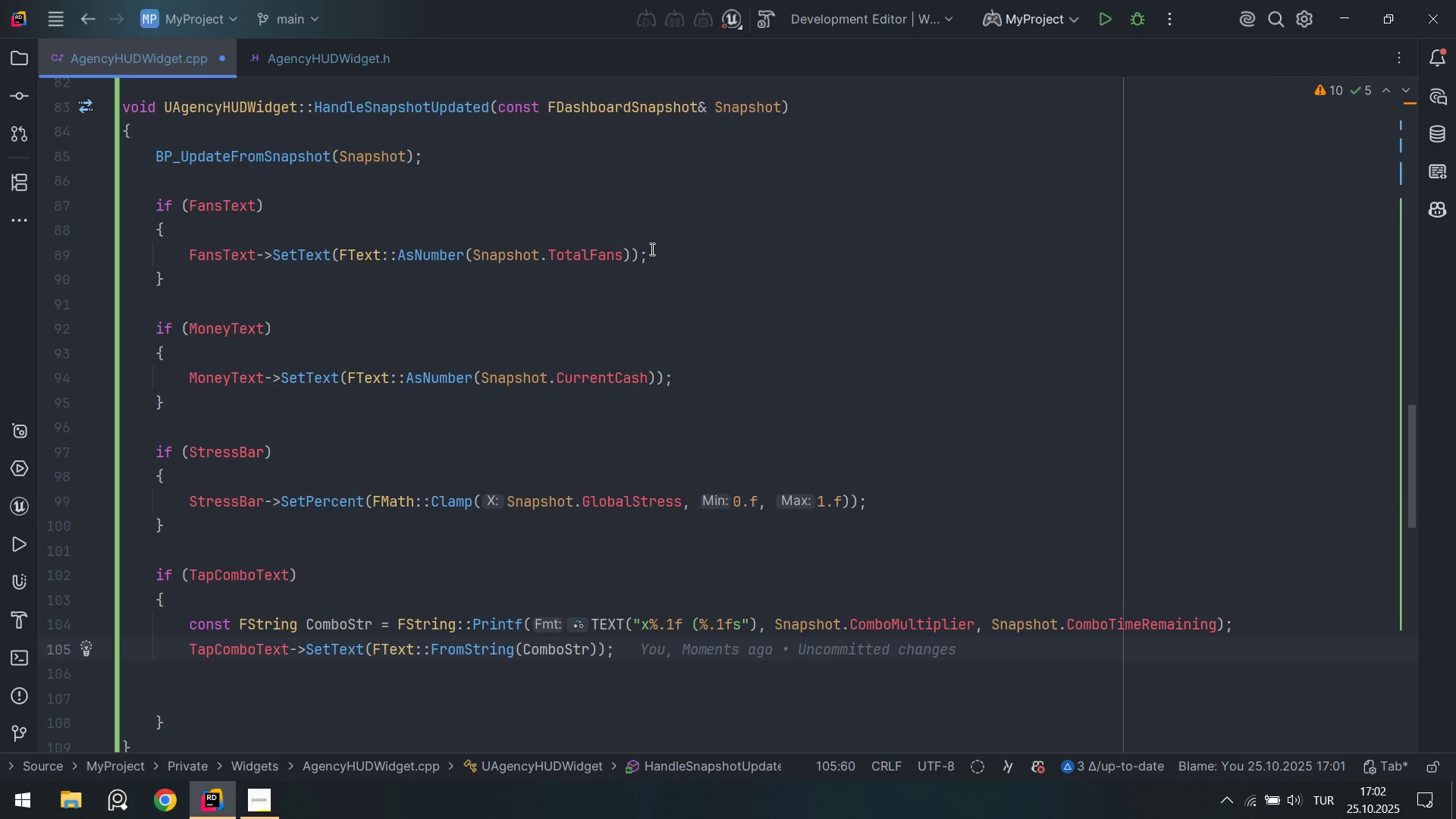 
key(Alt+Shift+ShiftLeft)
 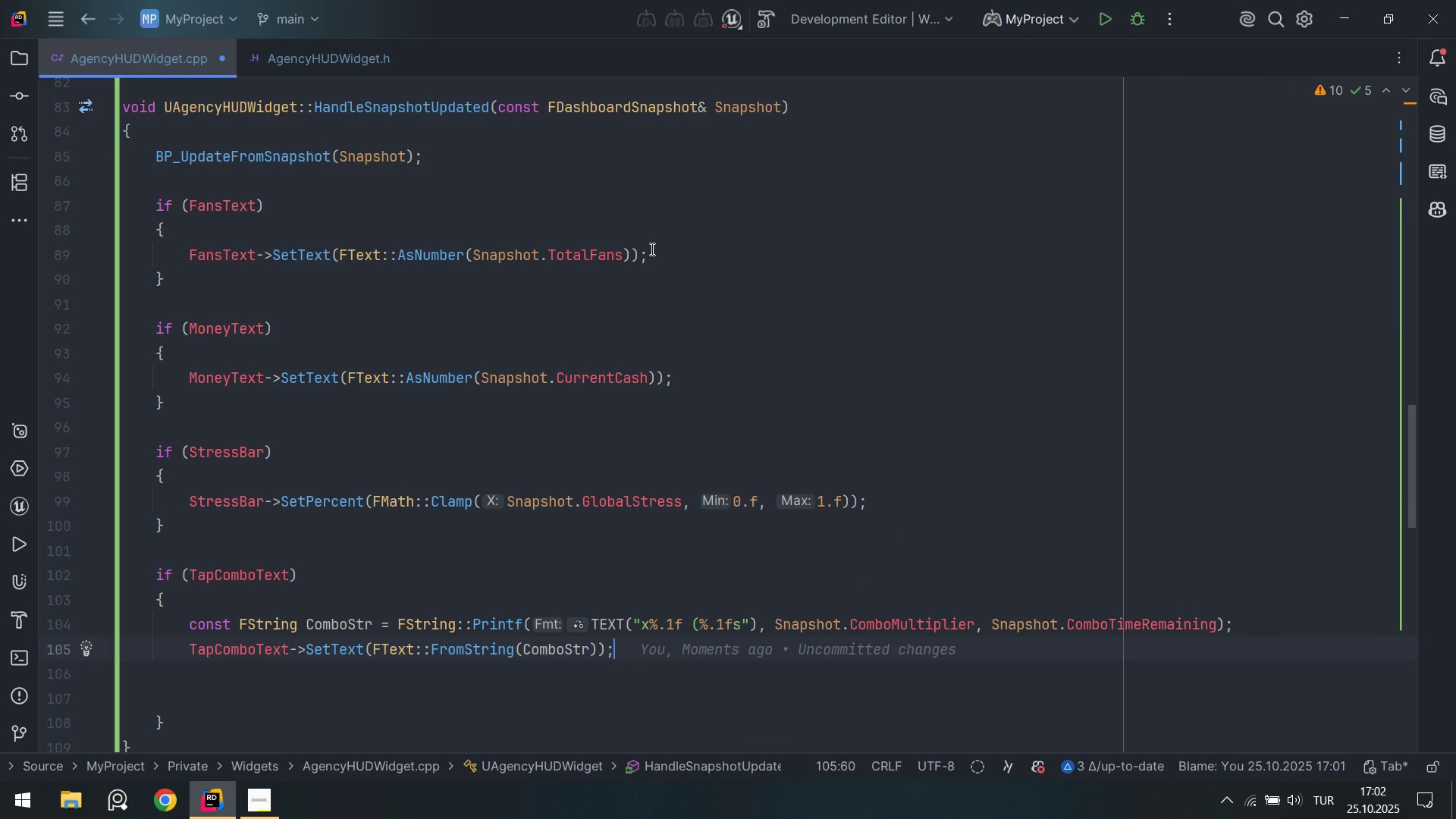 
key(Alt+Shift+F)
 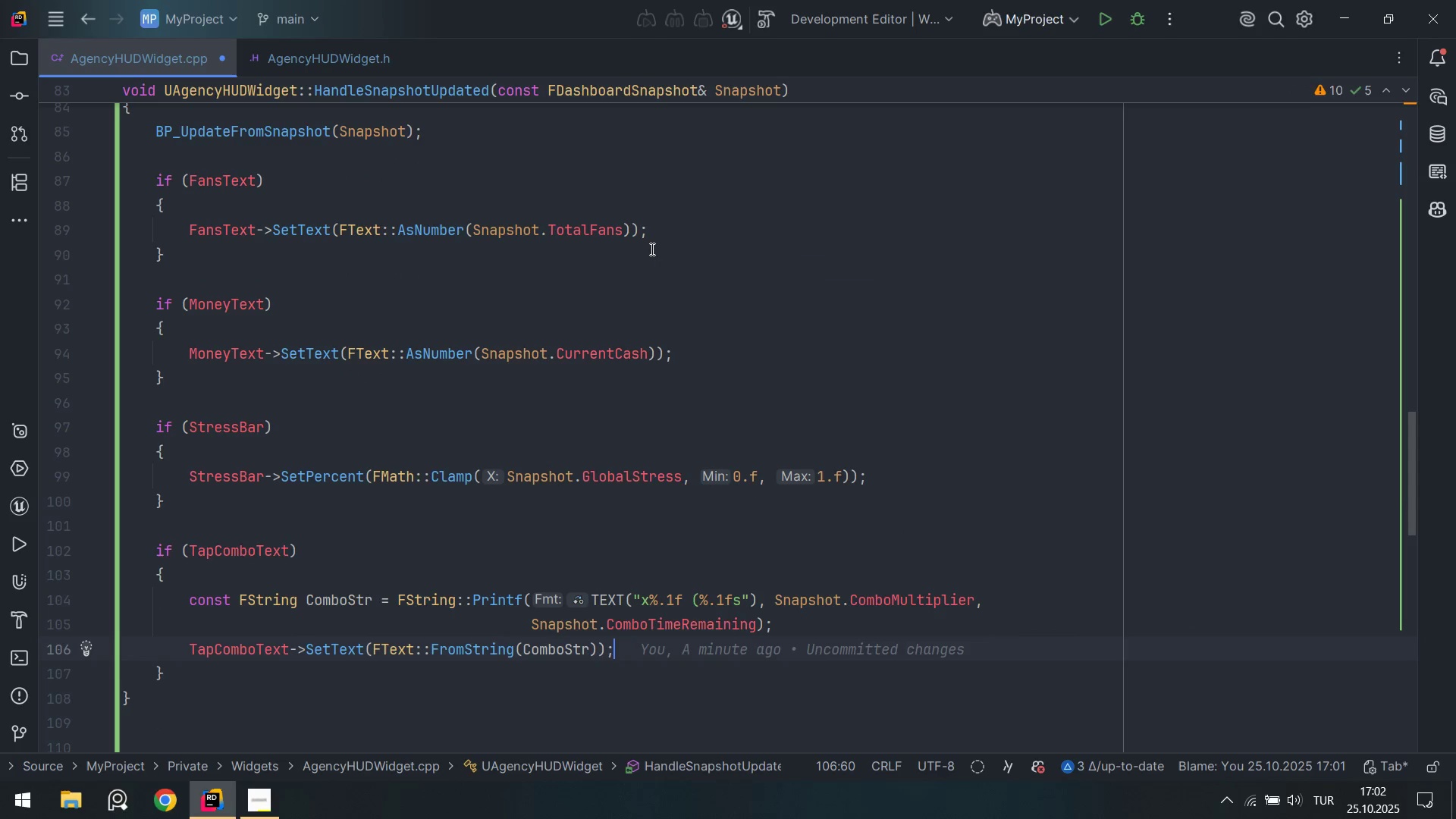 
key(Control+ControlLeft)
 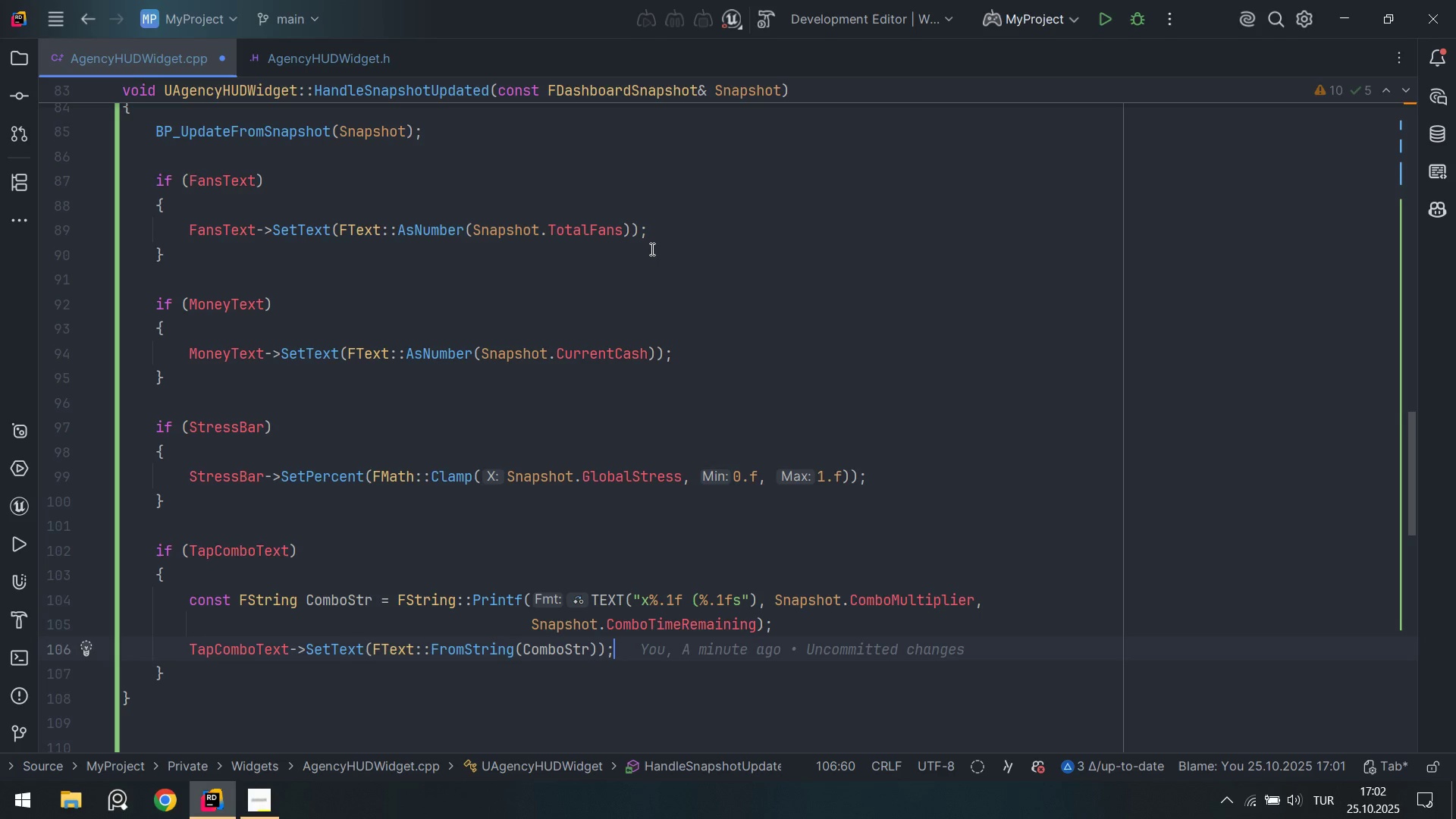 
key(Control+S)
 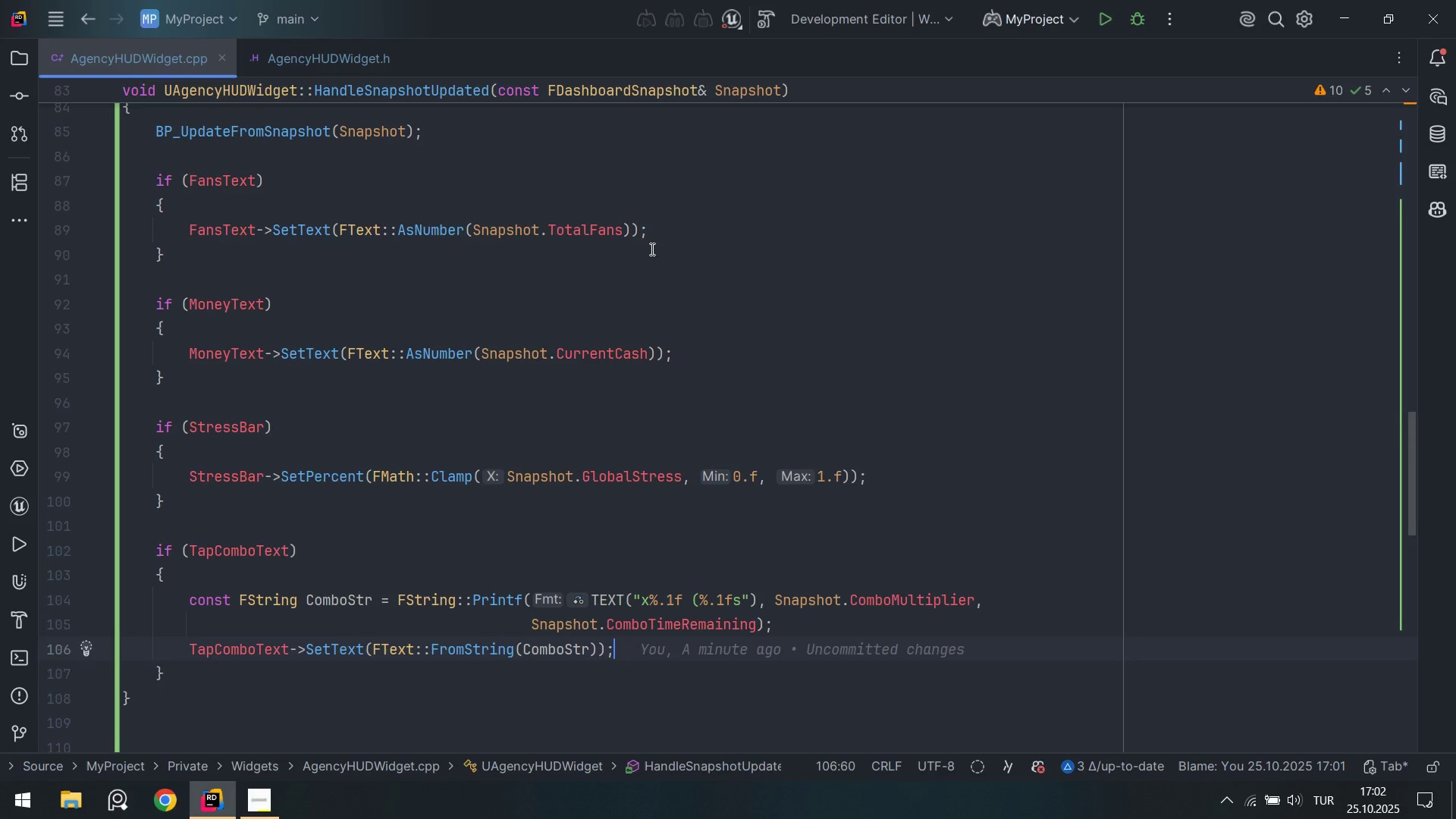 
key(Enter)
 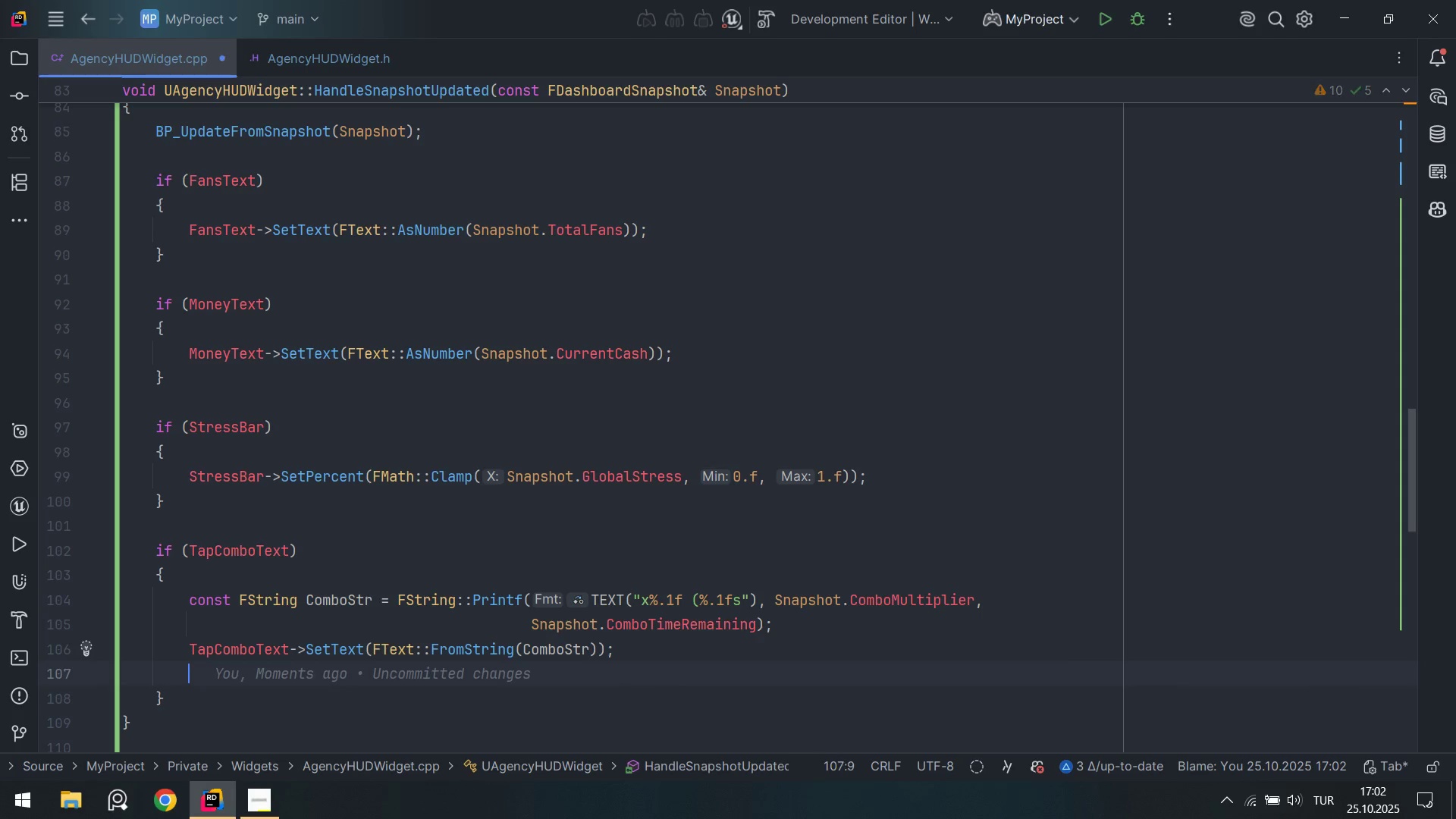 
key(Enter)
 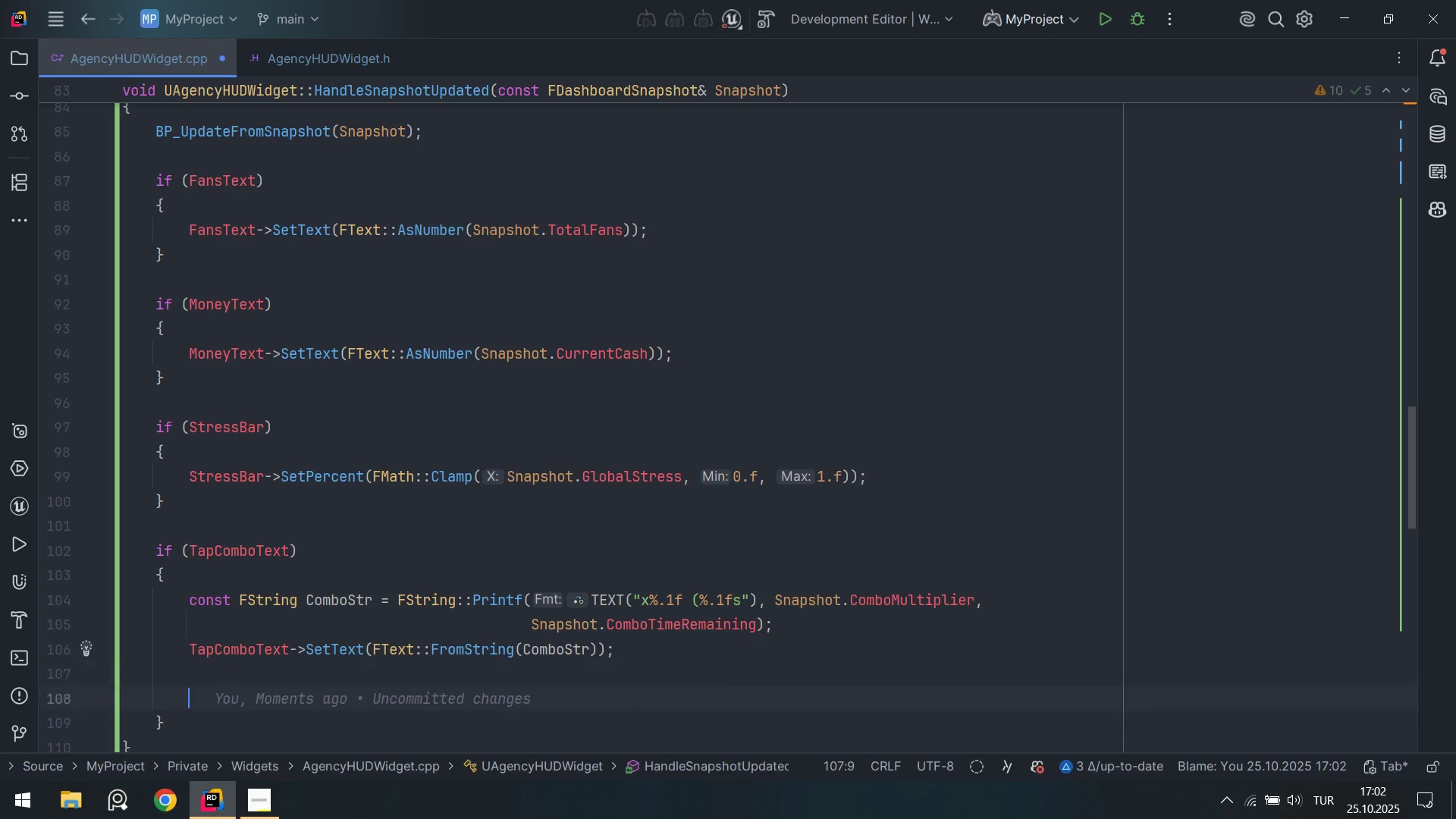 
key(Enter)
 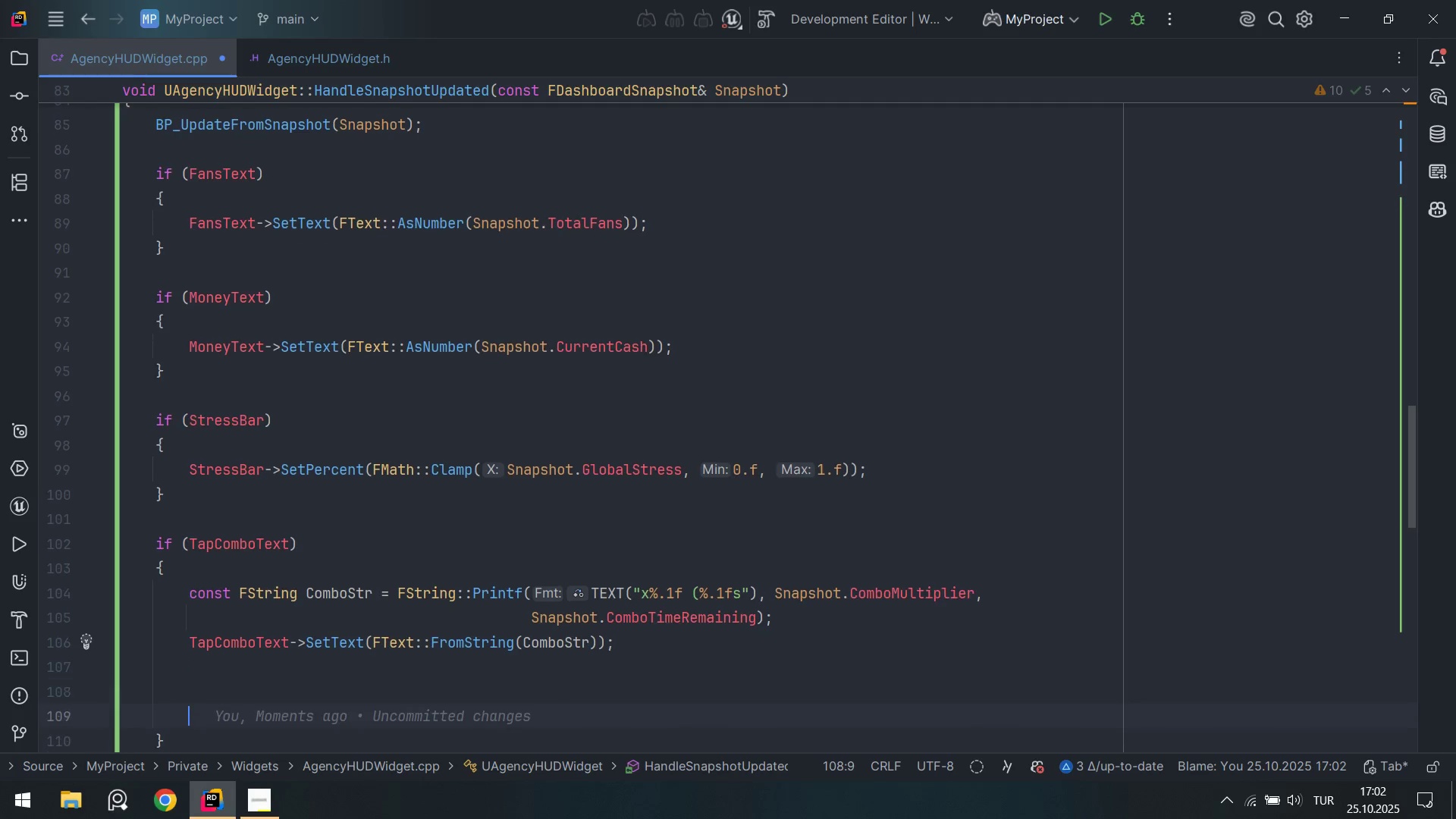 
key(Enter)
 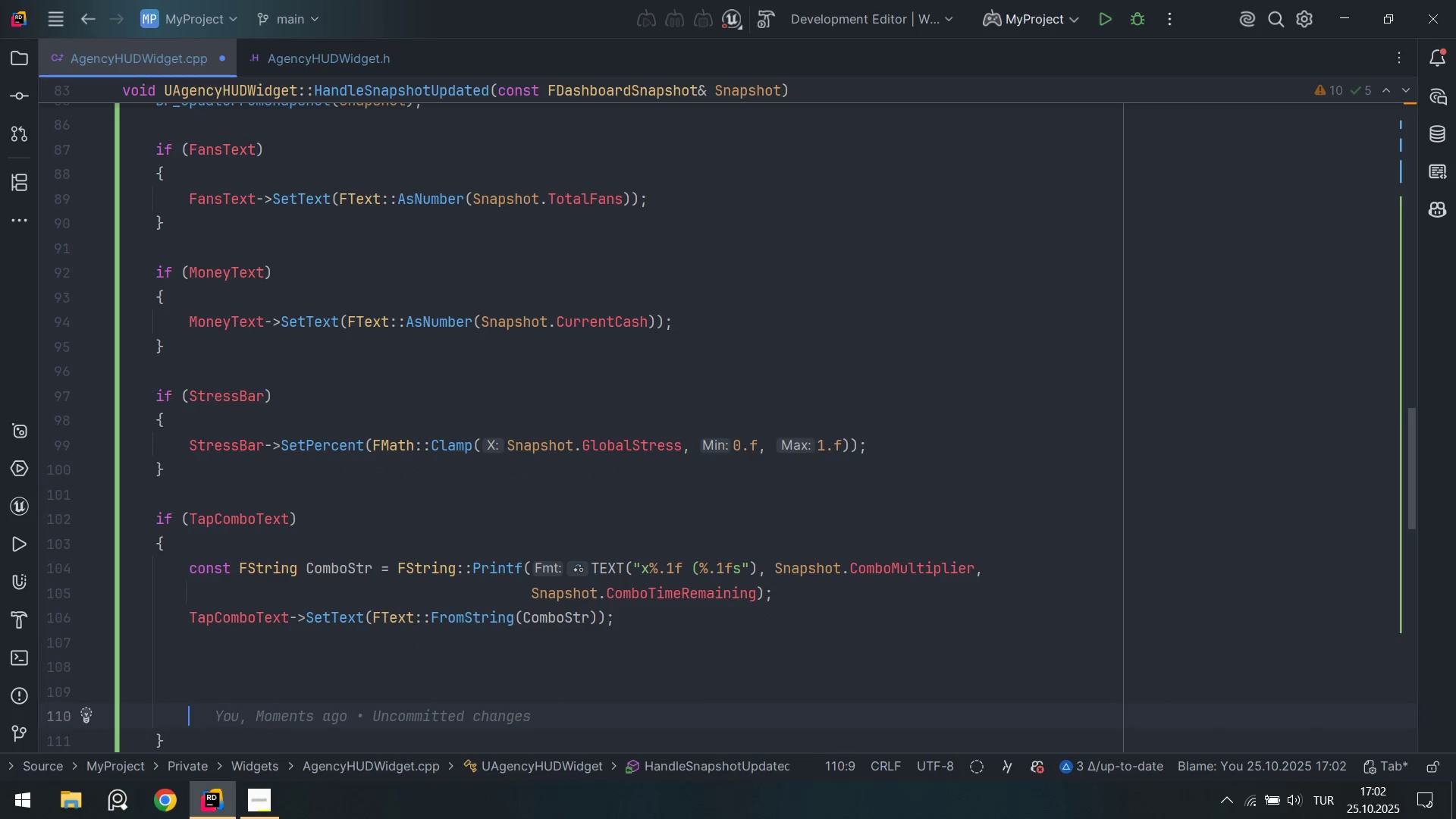 
key(ArrowUp)
 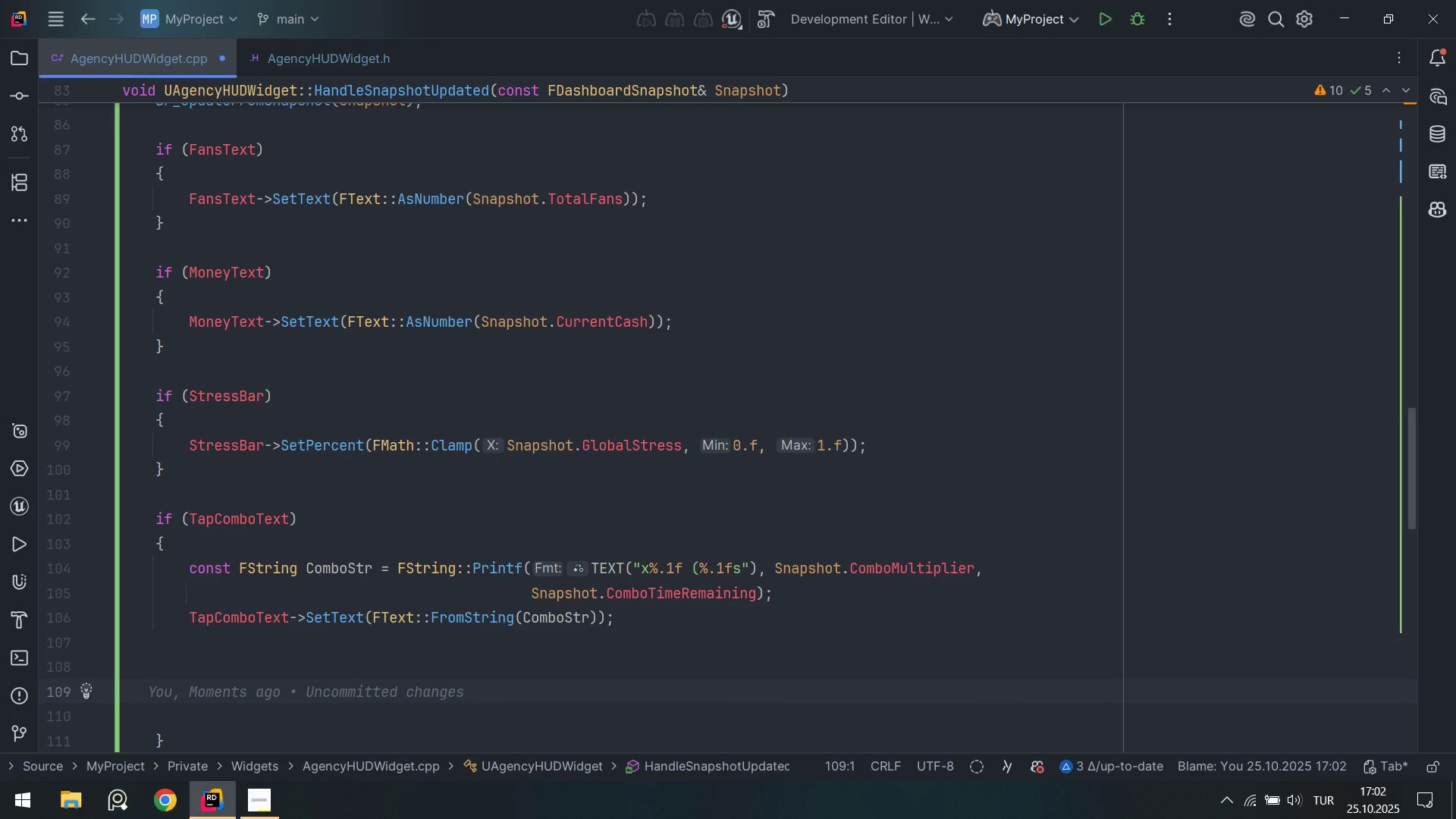 
key(Numpad7)
 